 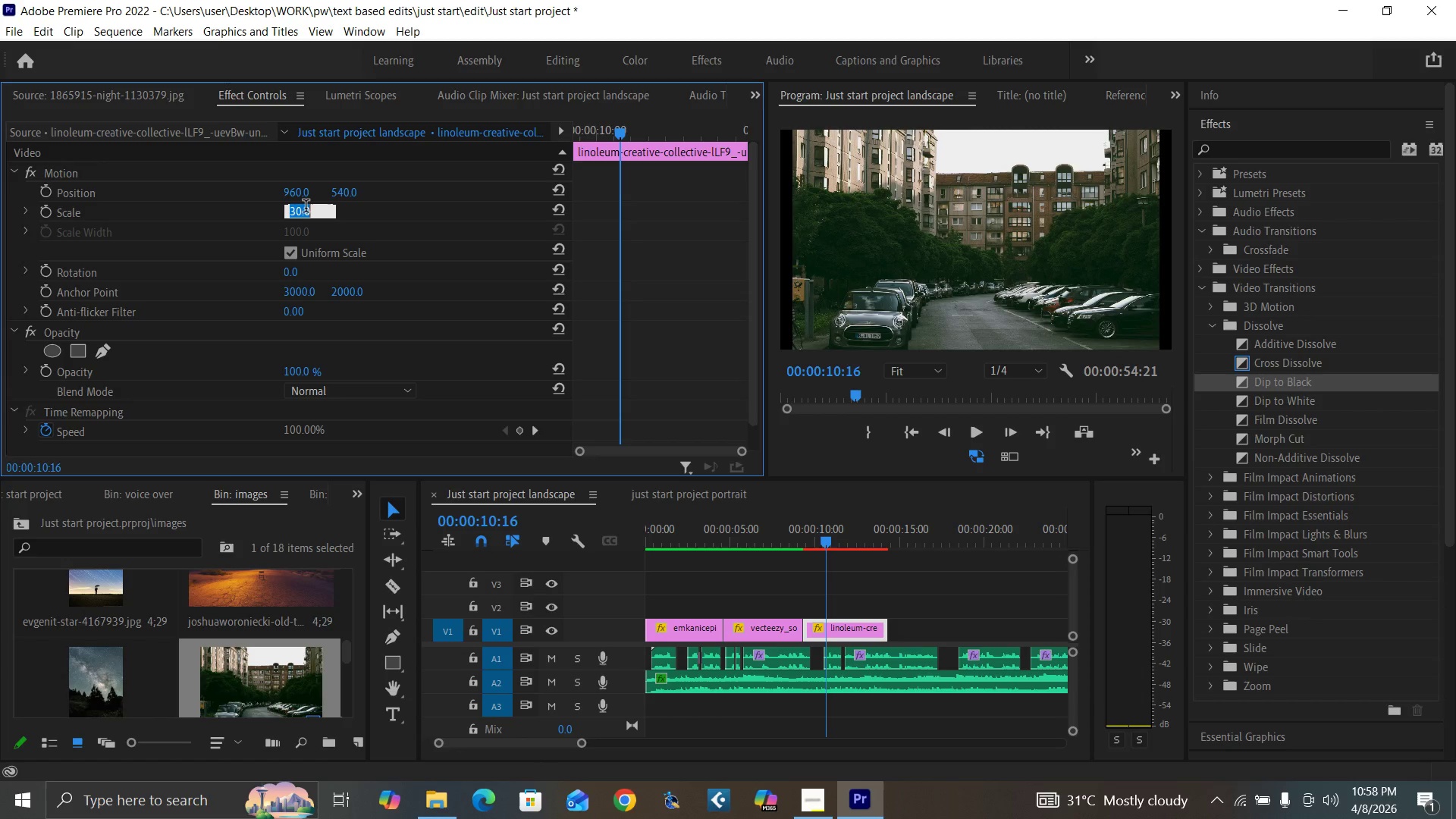 
type(33)
 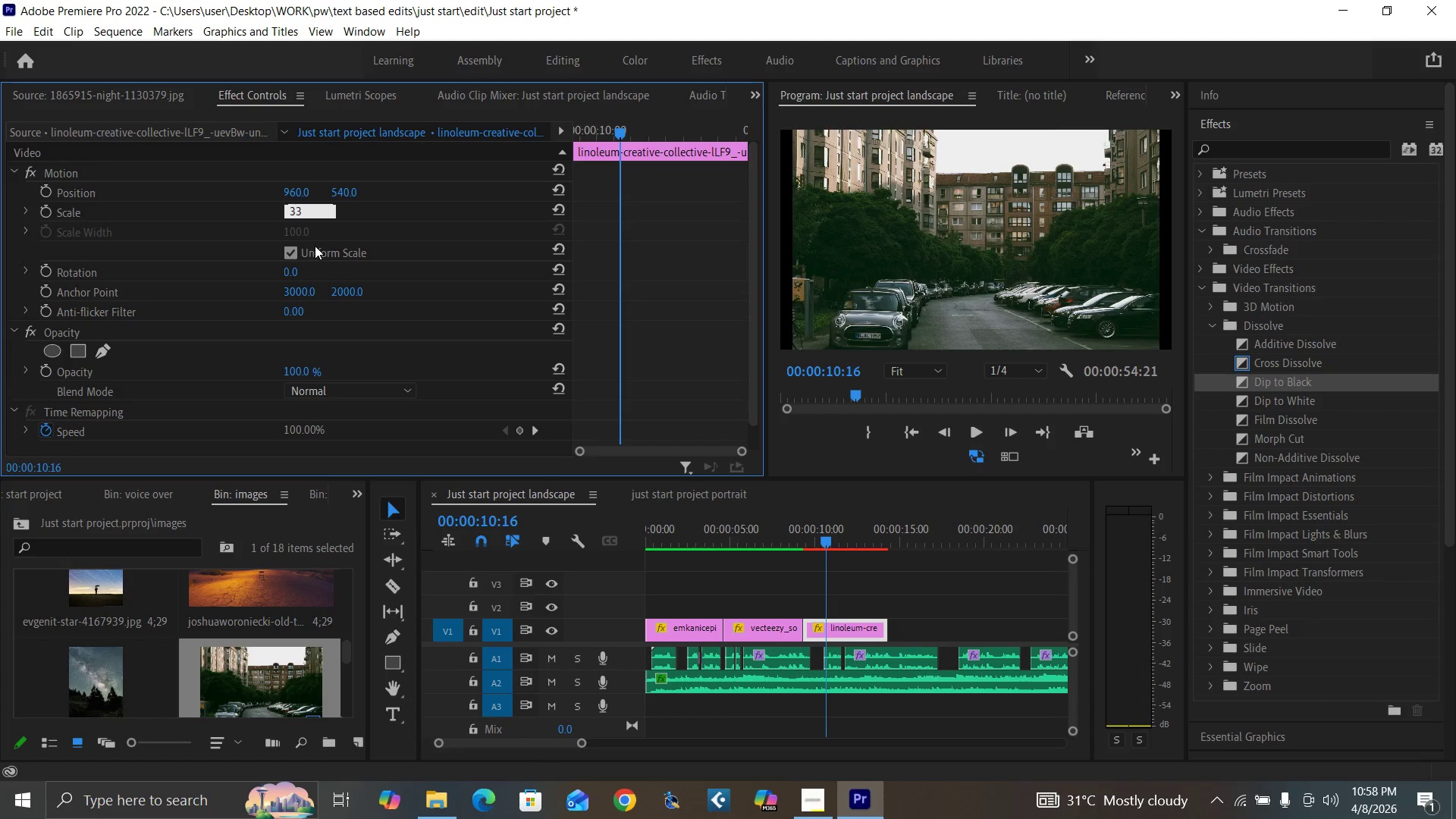 
key(Enter)
 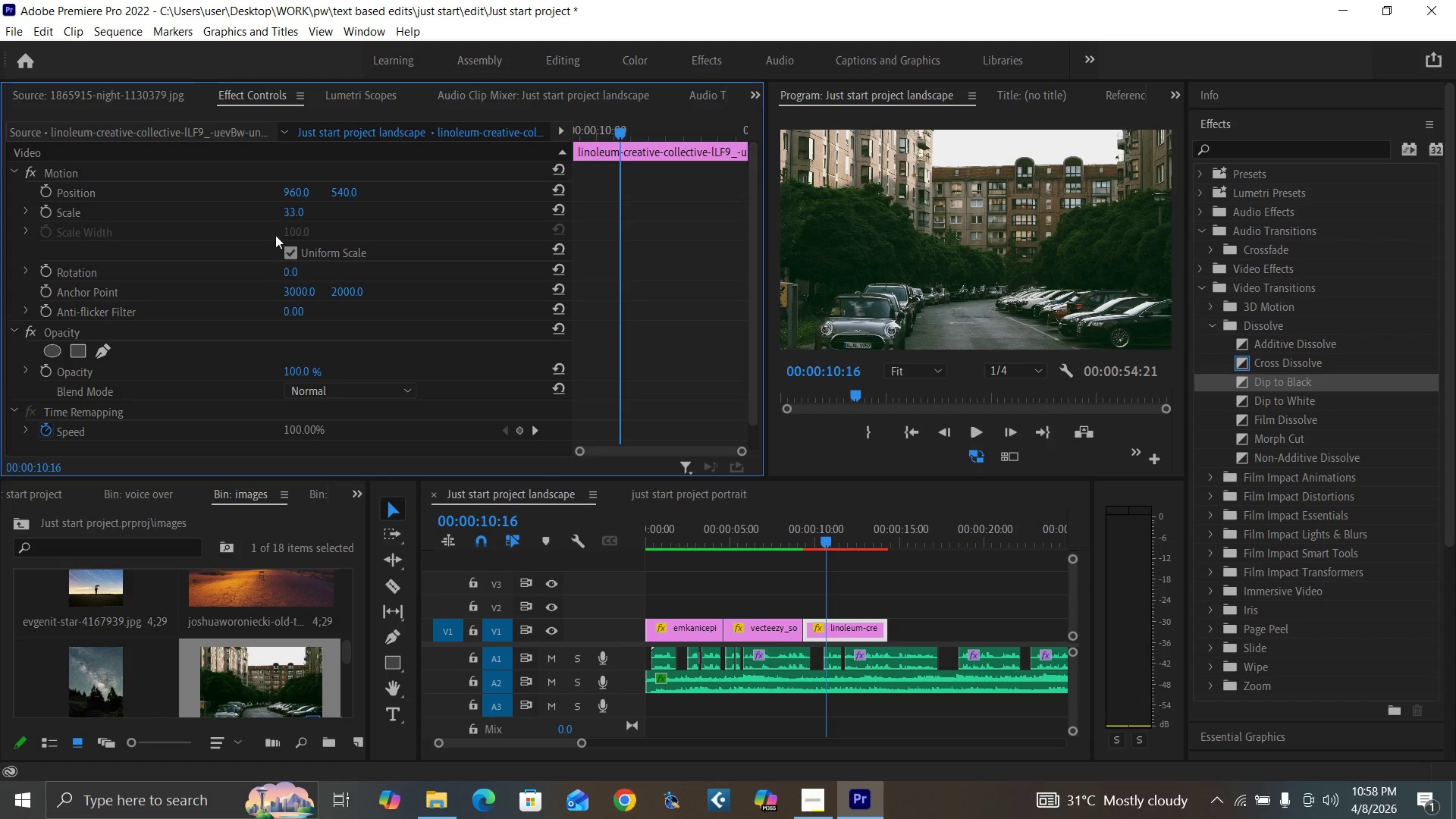 
left_click([288, 209])
 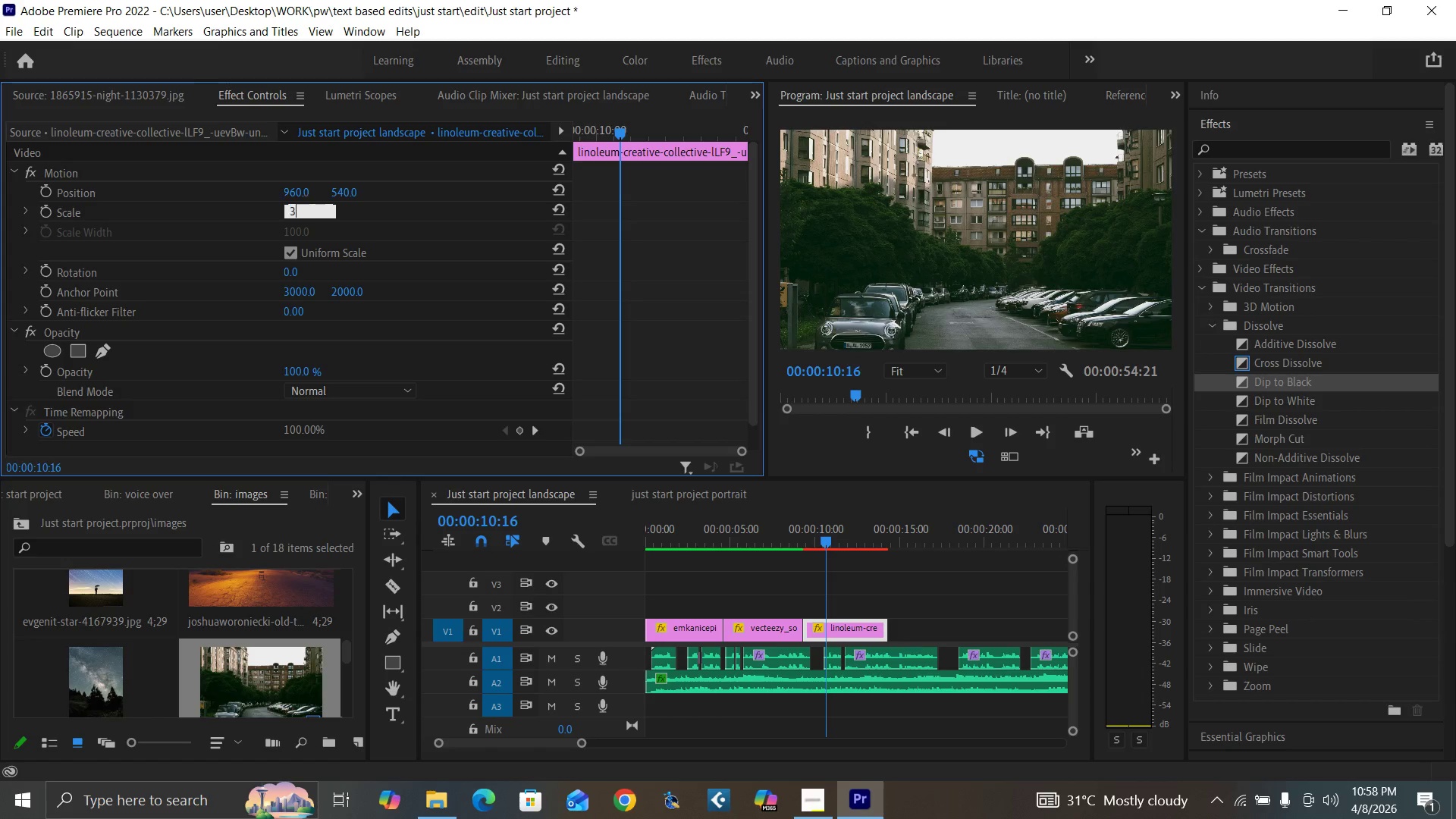 
type(32)
 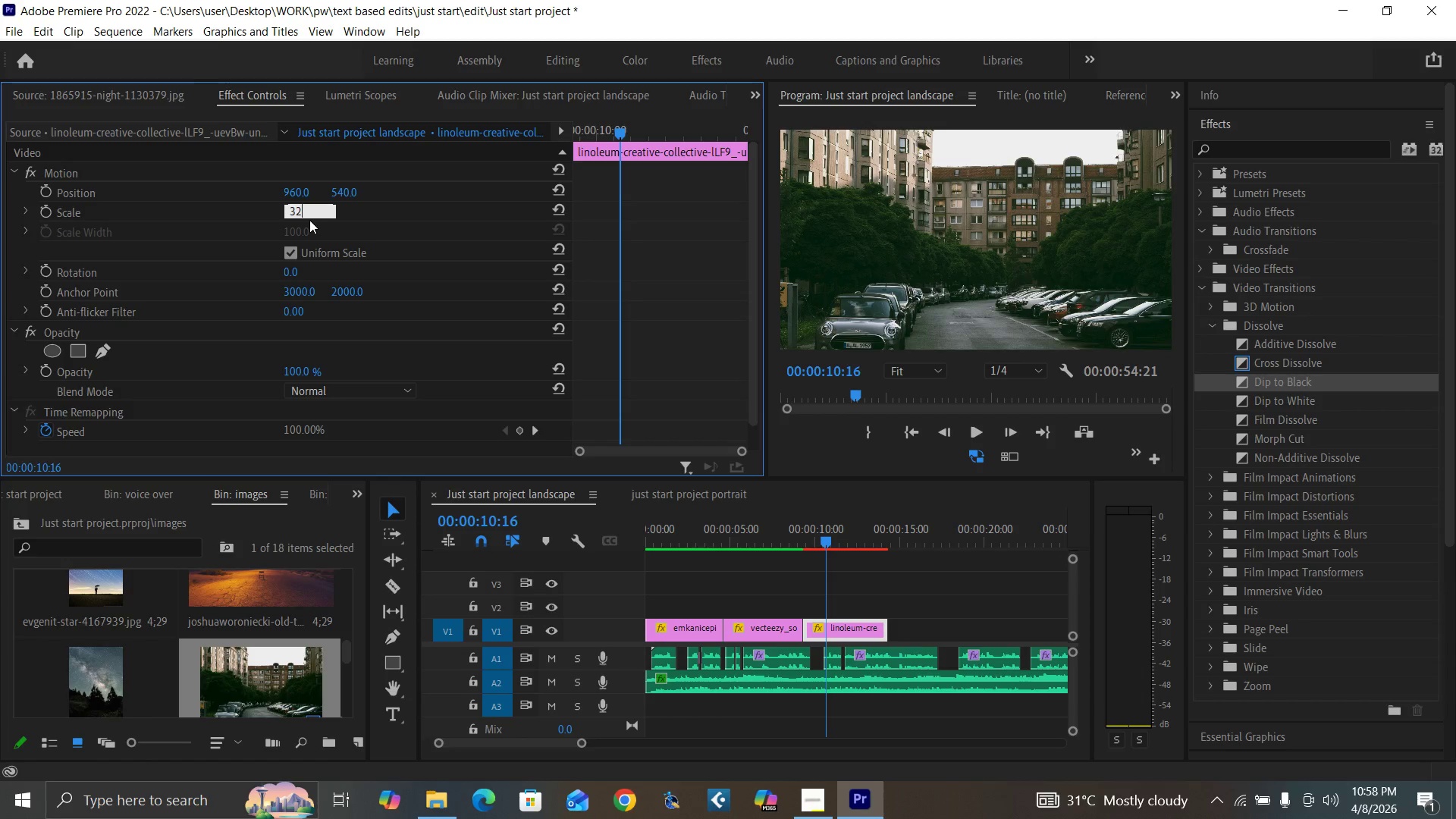 
key(Enter)
 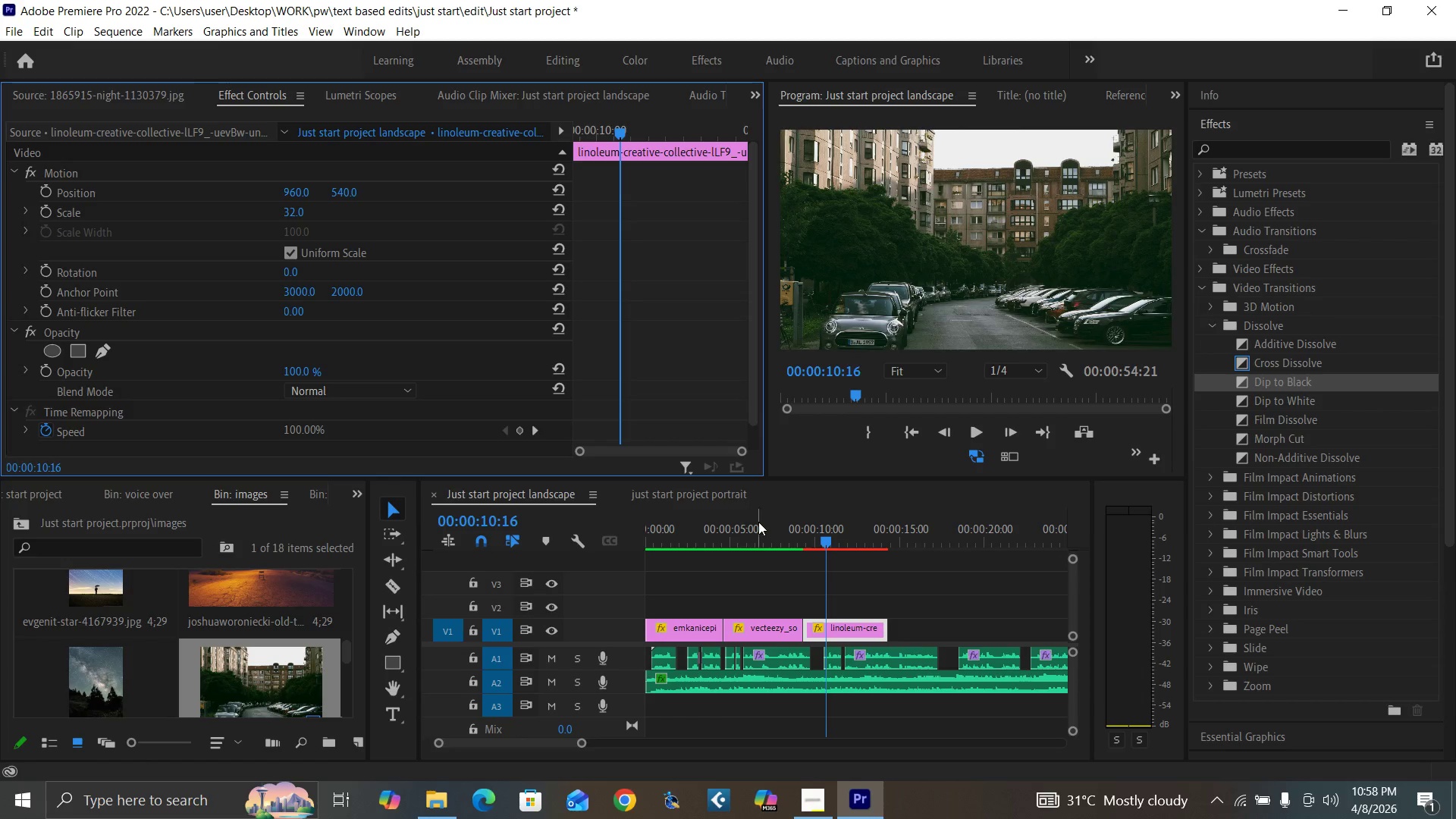 
left_click([765, 538])
 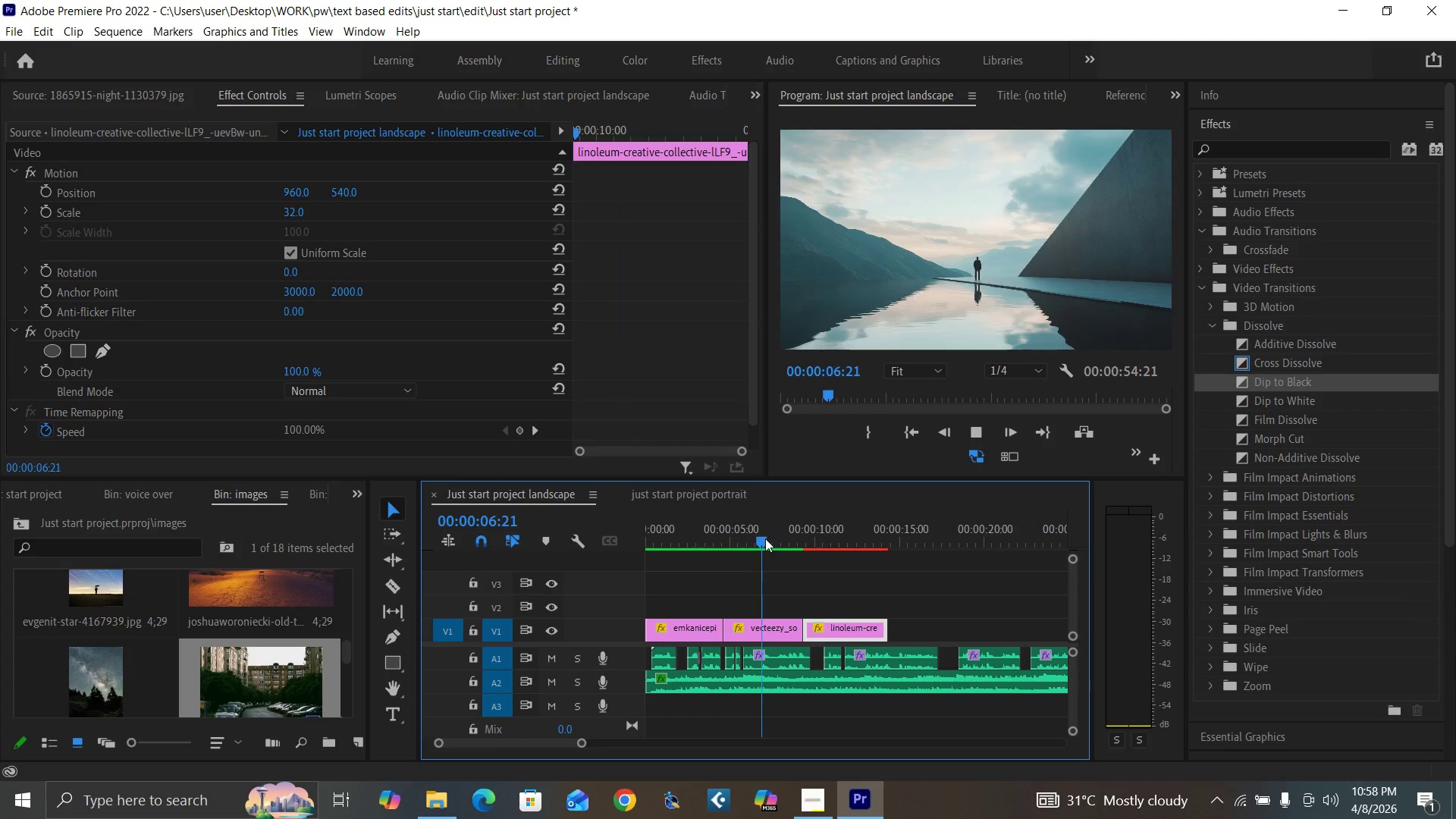 
key(Space)
 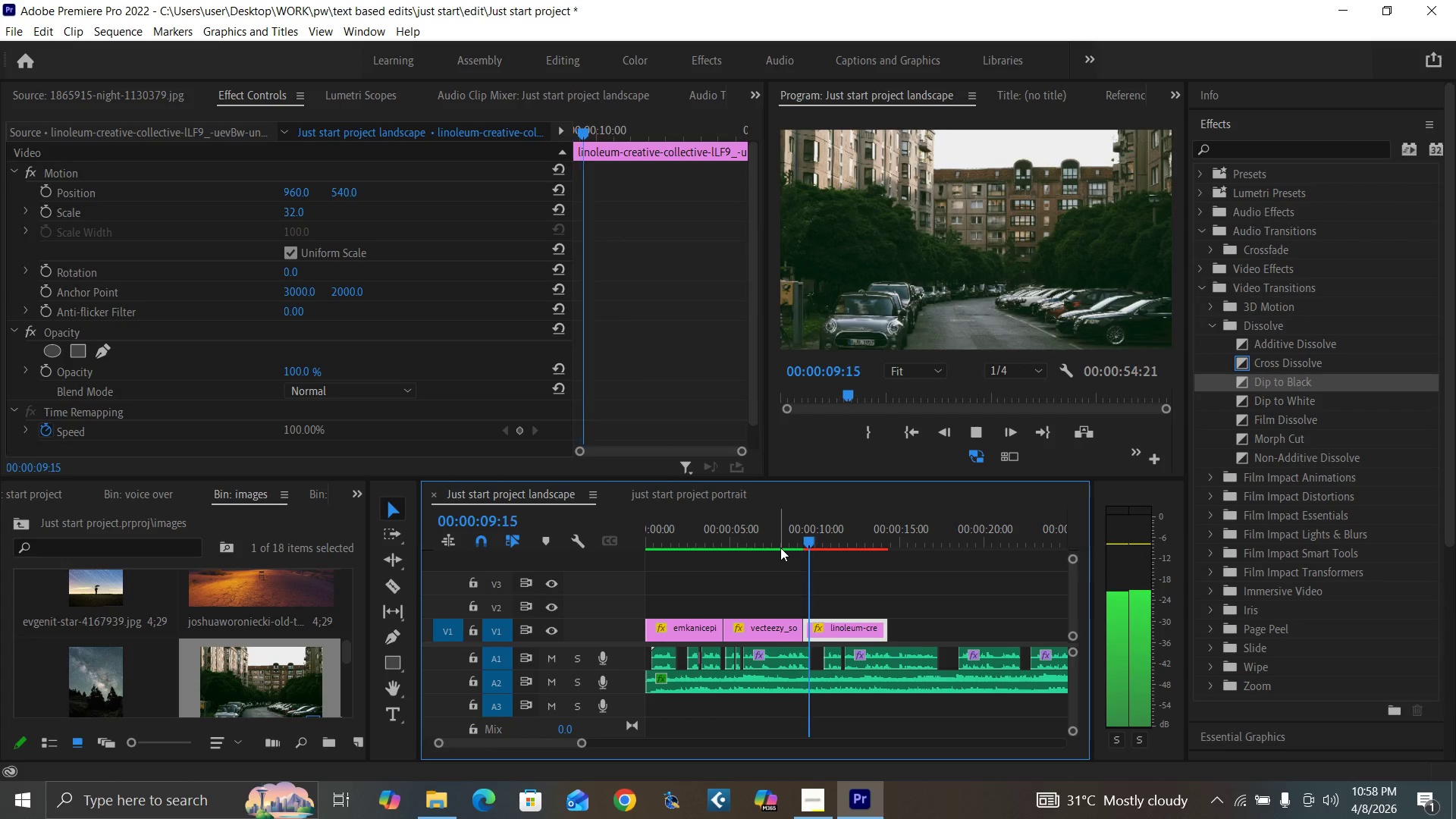 
left_click([779, 539])
 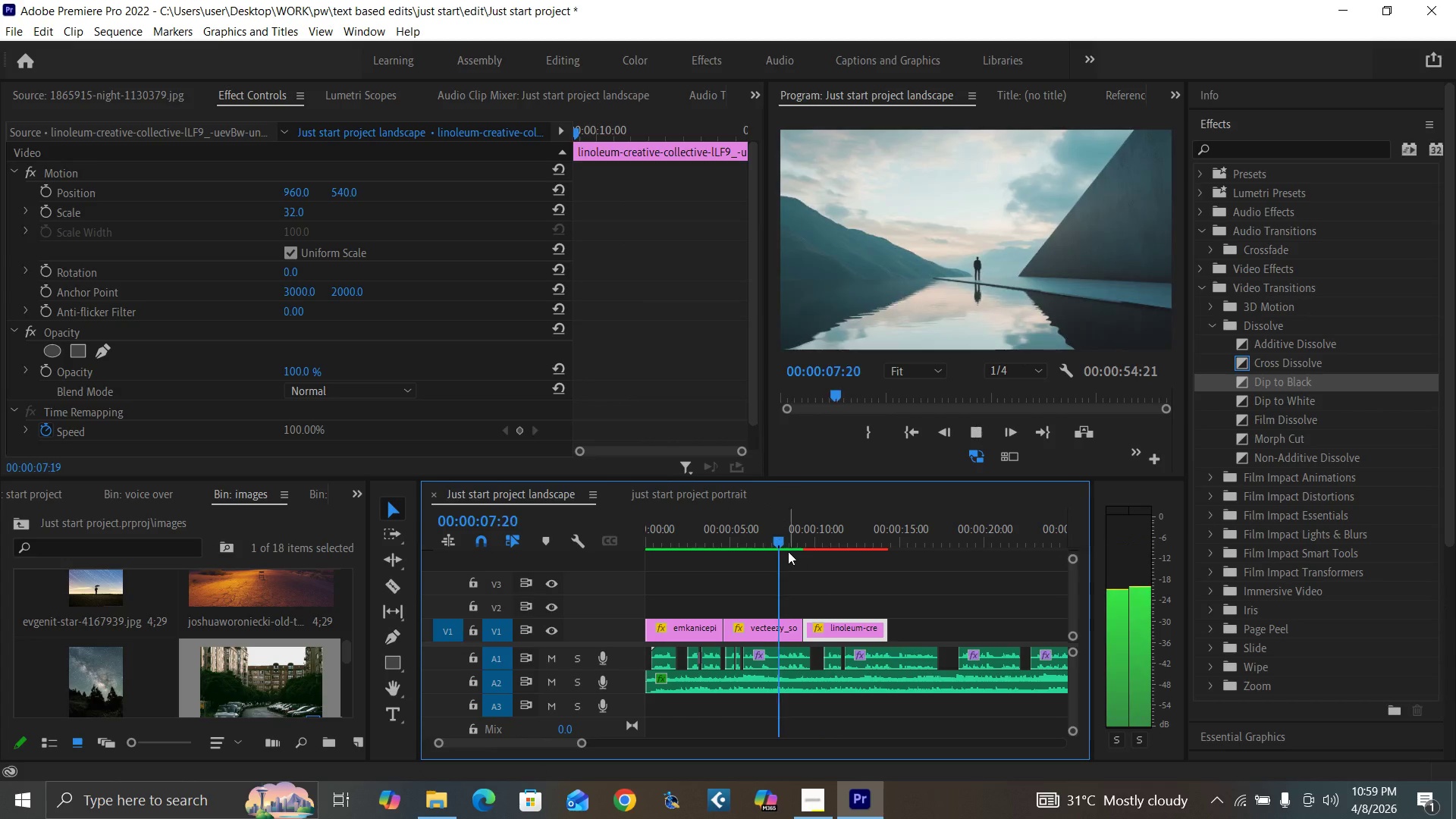 
key(Space)
 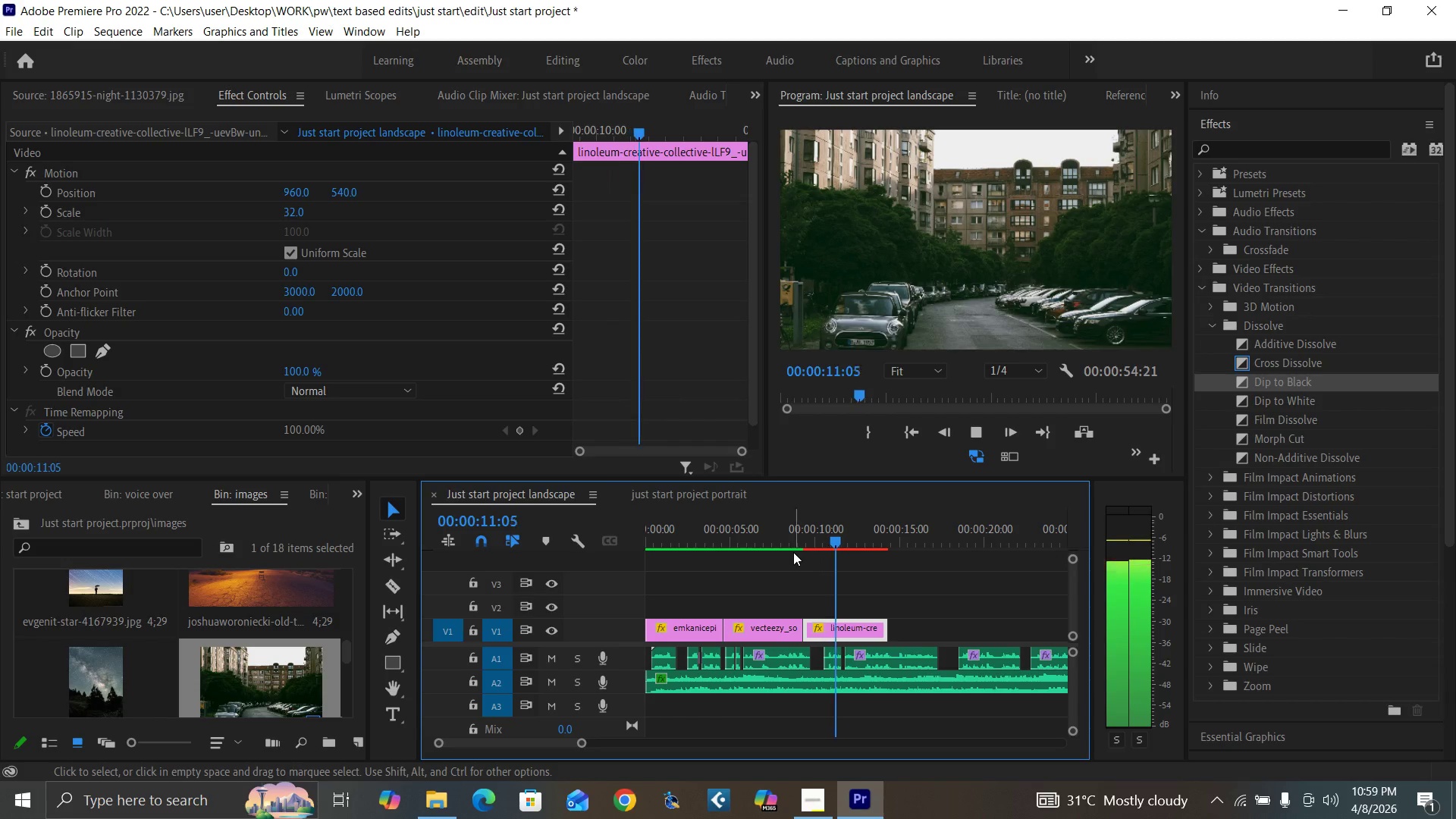 
left_click([774, 532])
 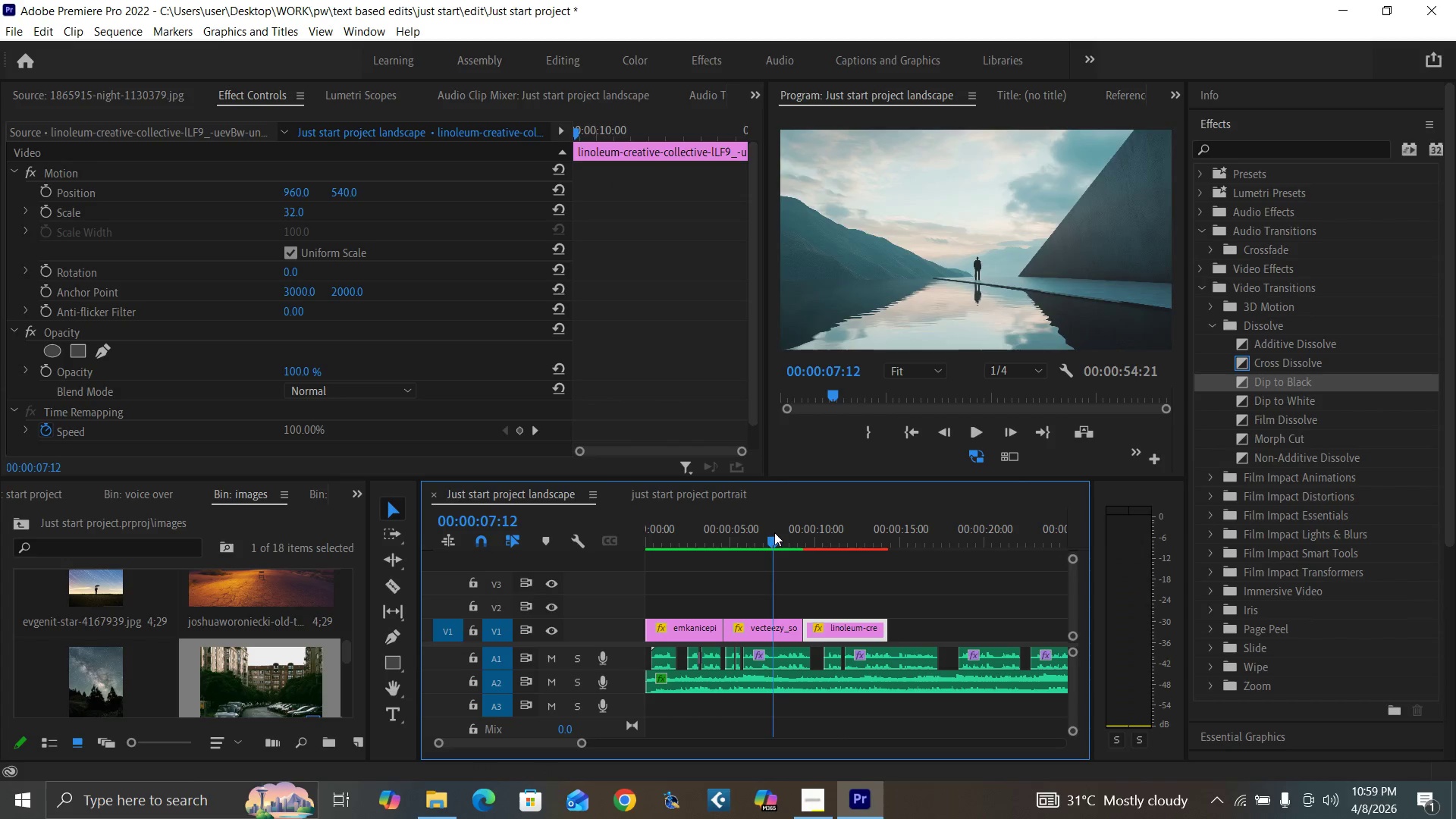 
key(Space)
 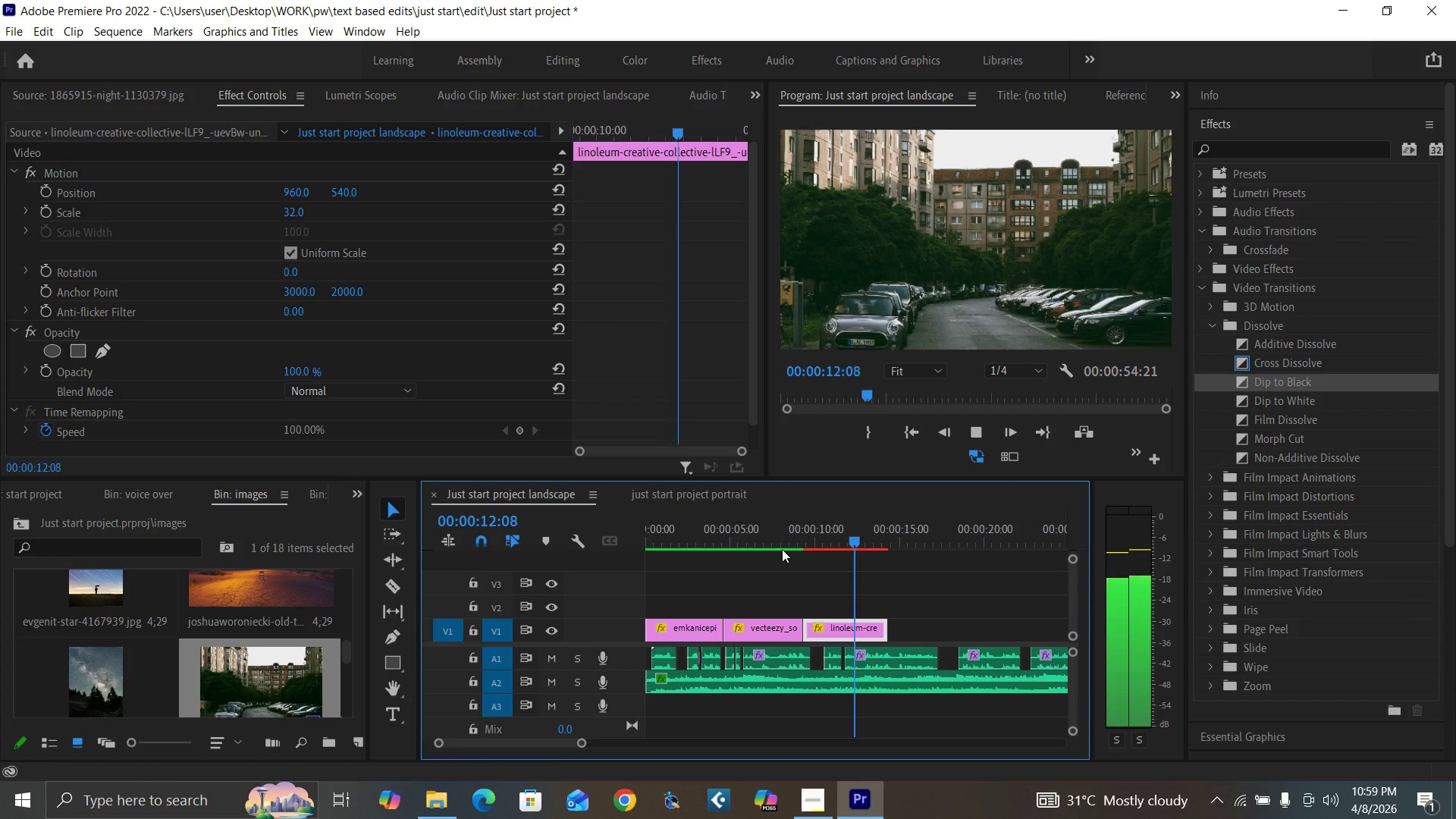 
wait(6.47)
 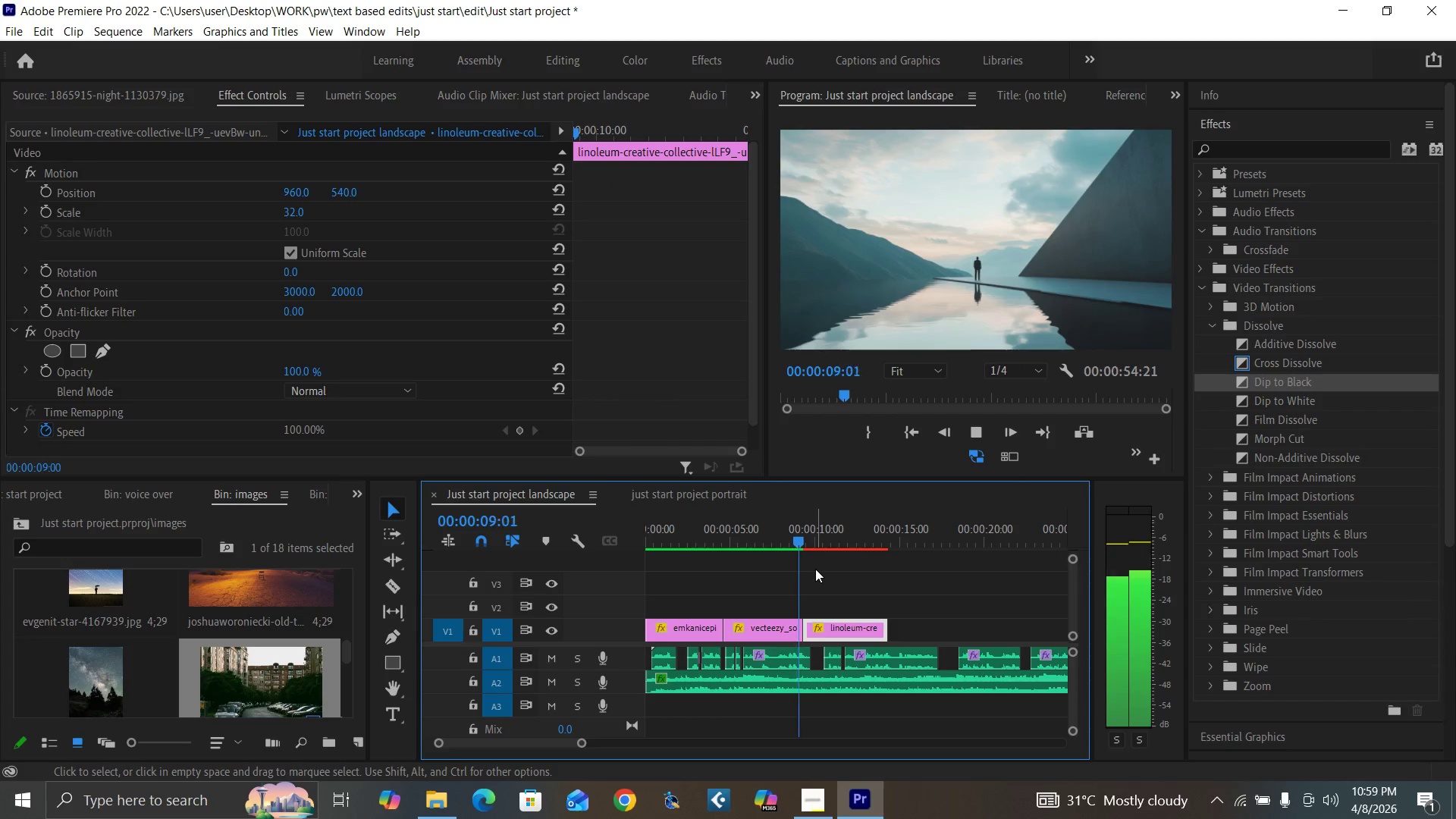 
key(Space)
 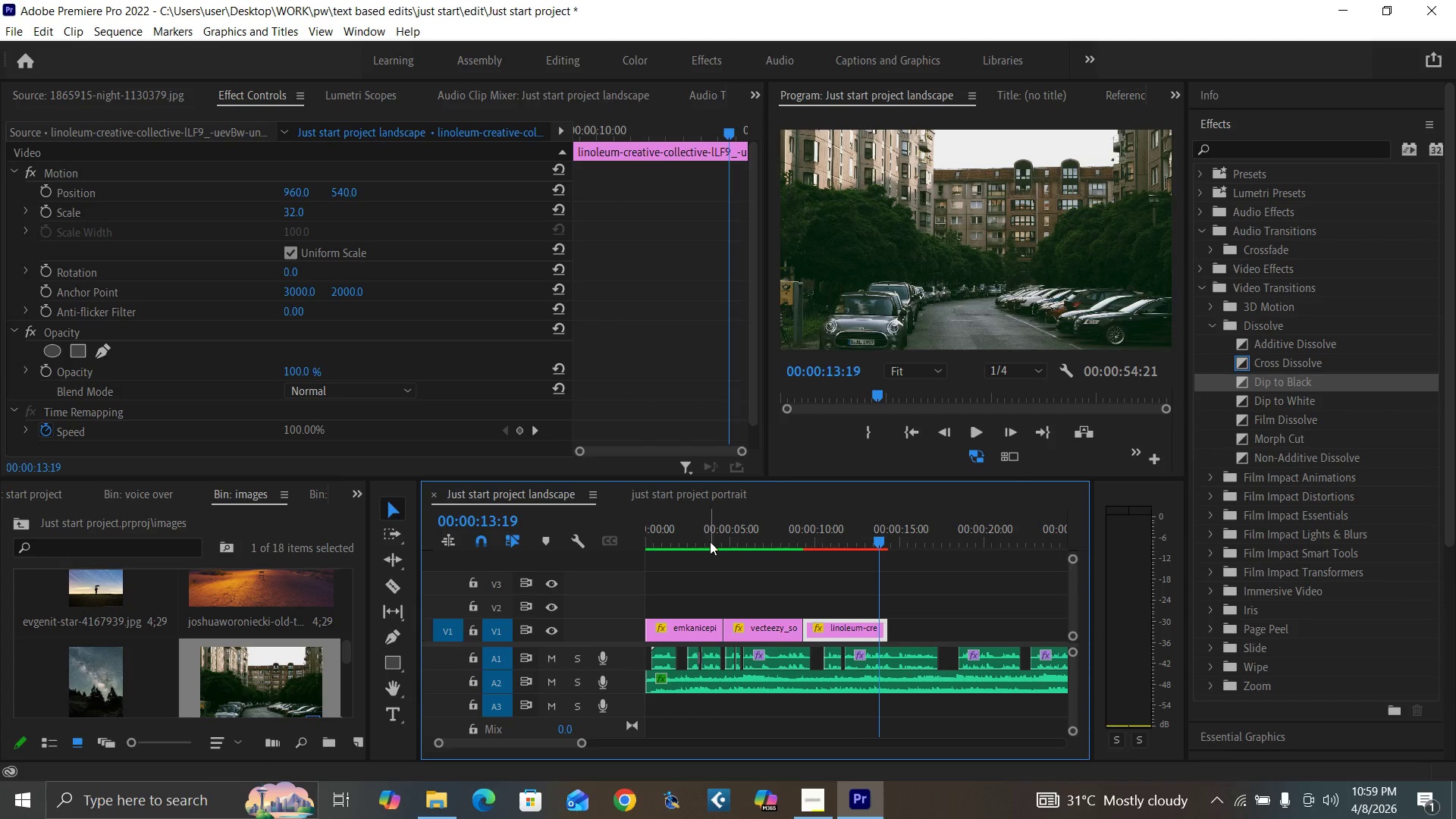 
left_click([710, 541])
 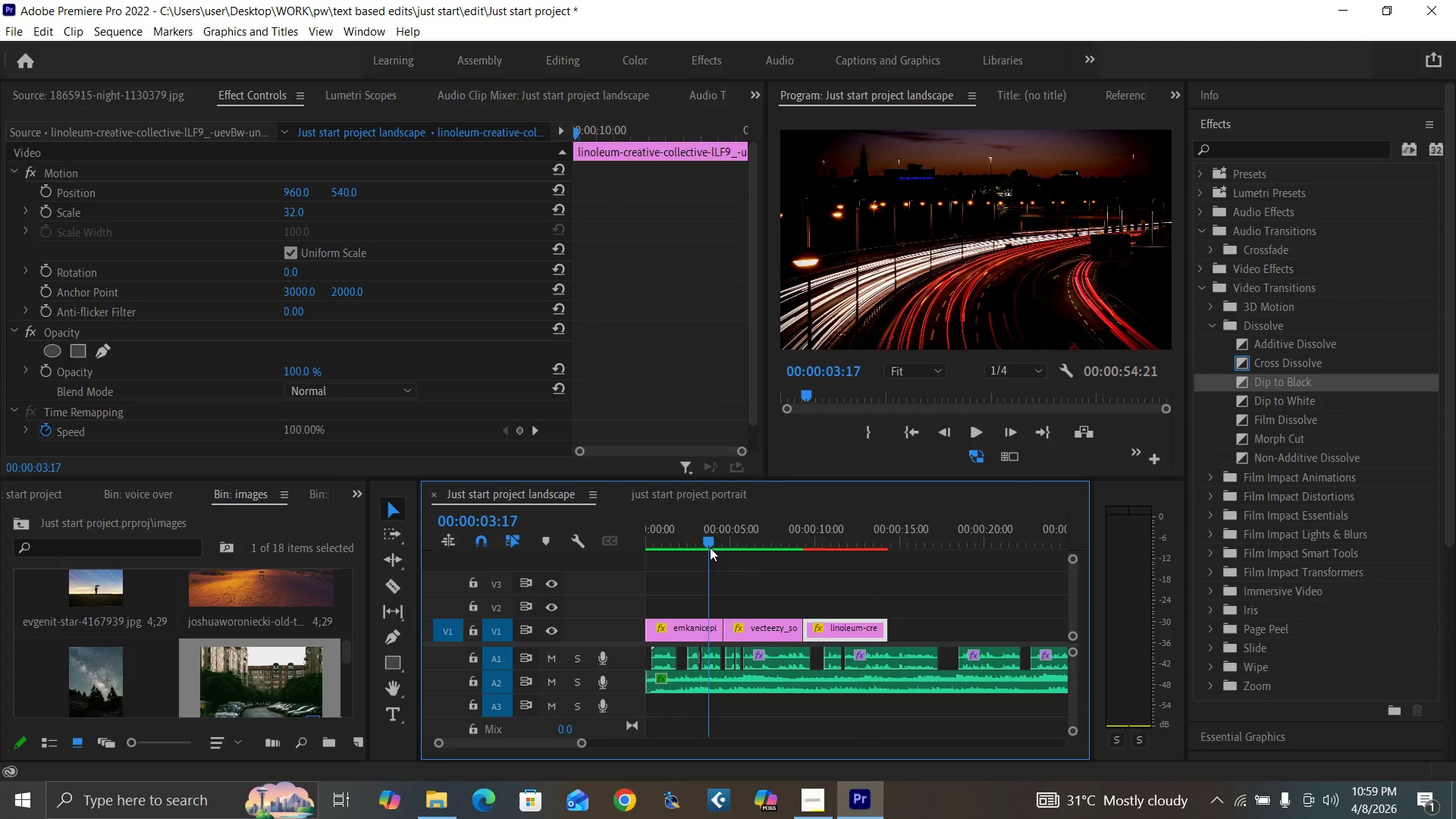 
key(Space)
 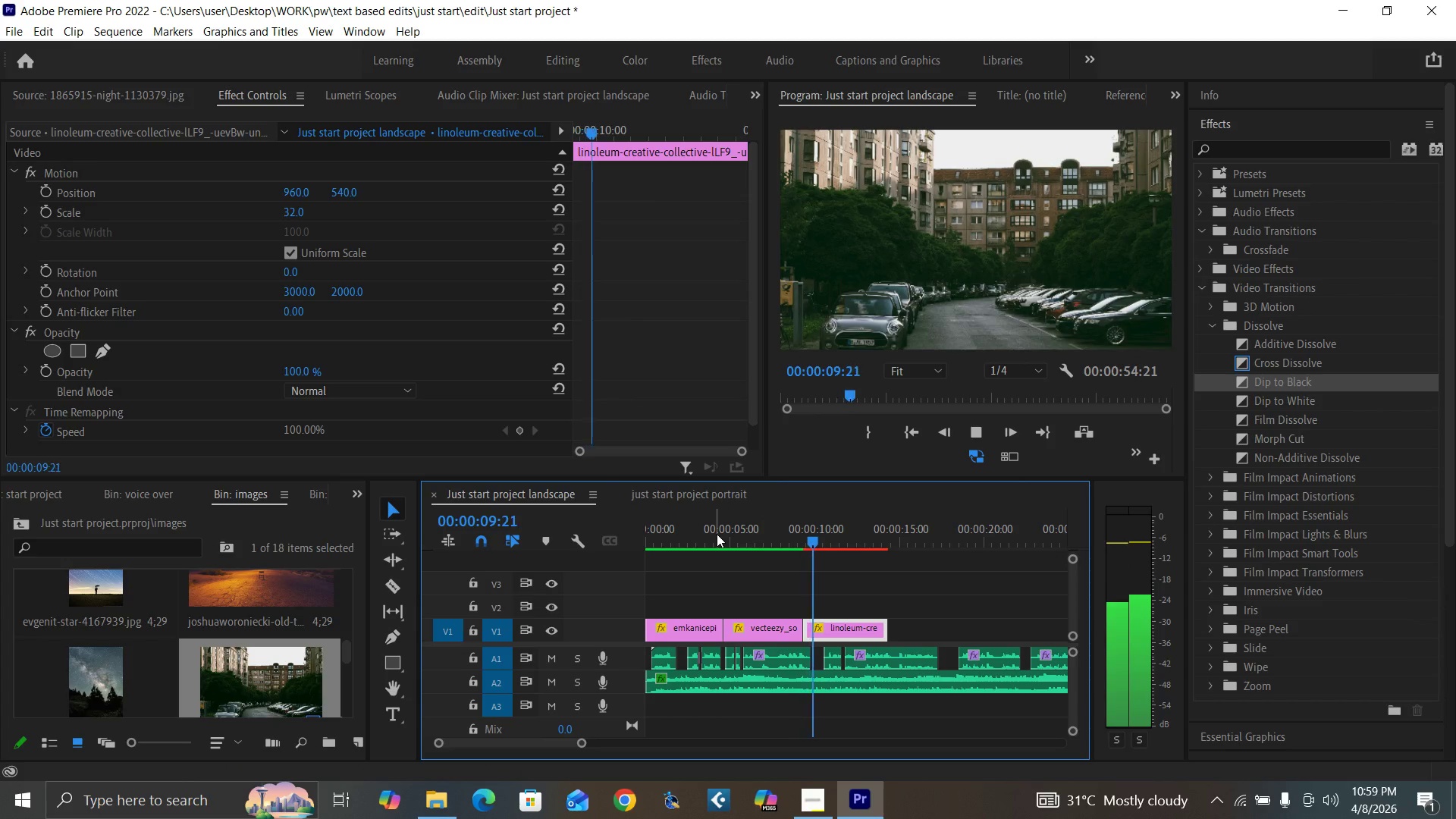 
wait(11.09)
 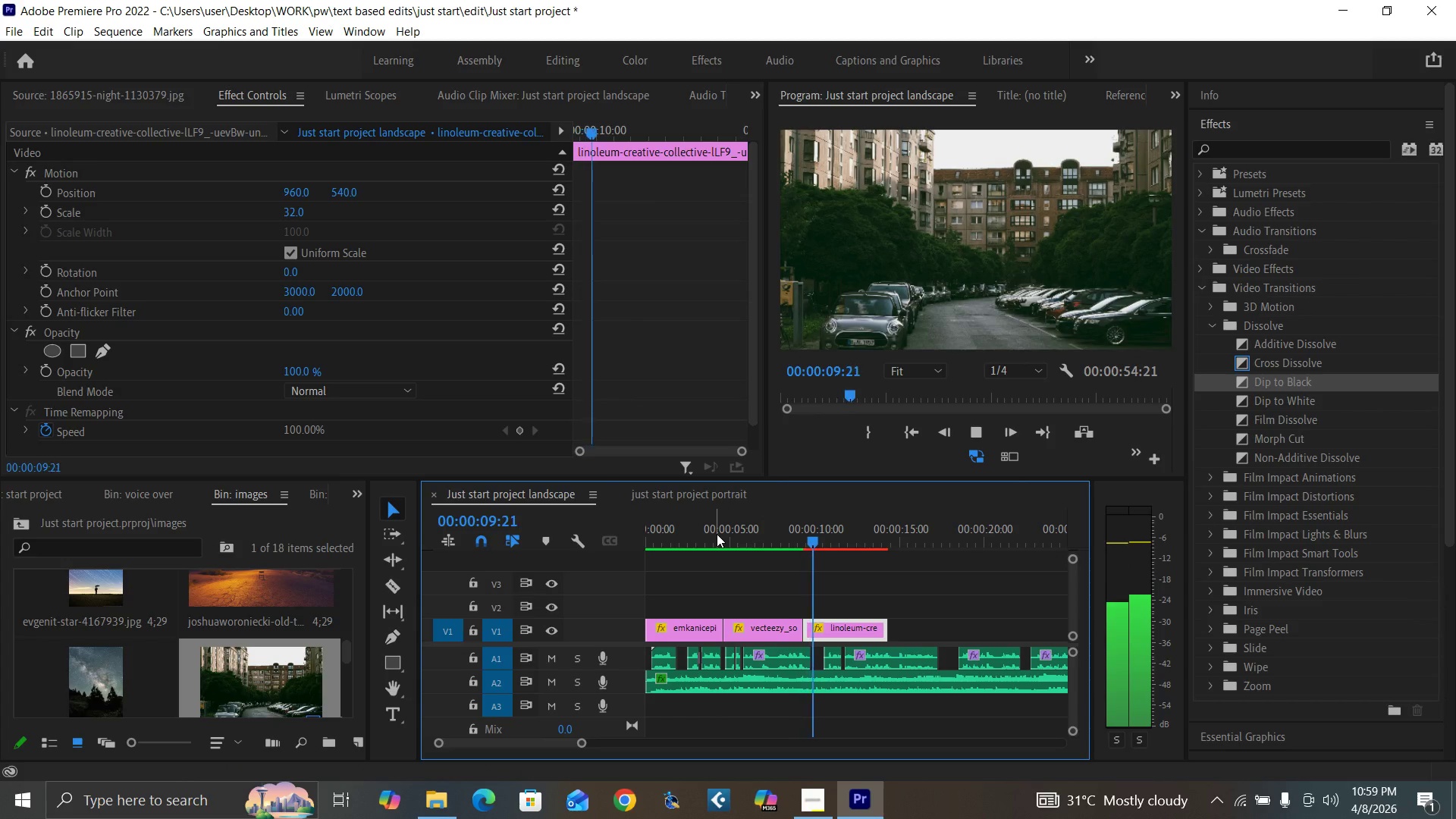 
key(Space)
 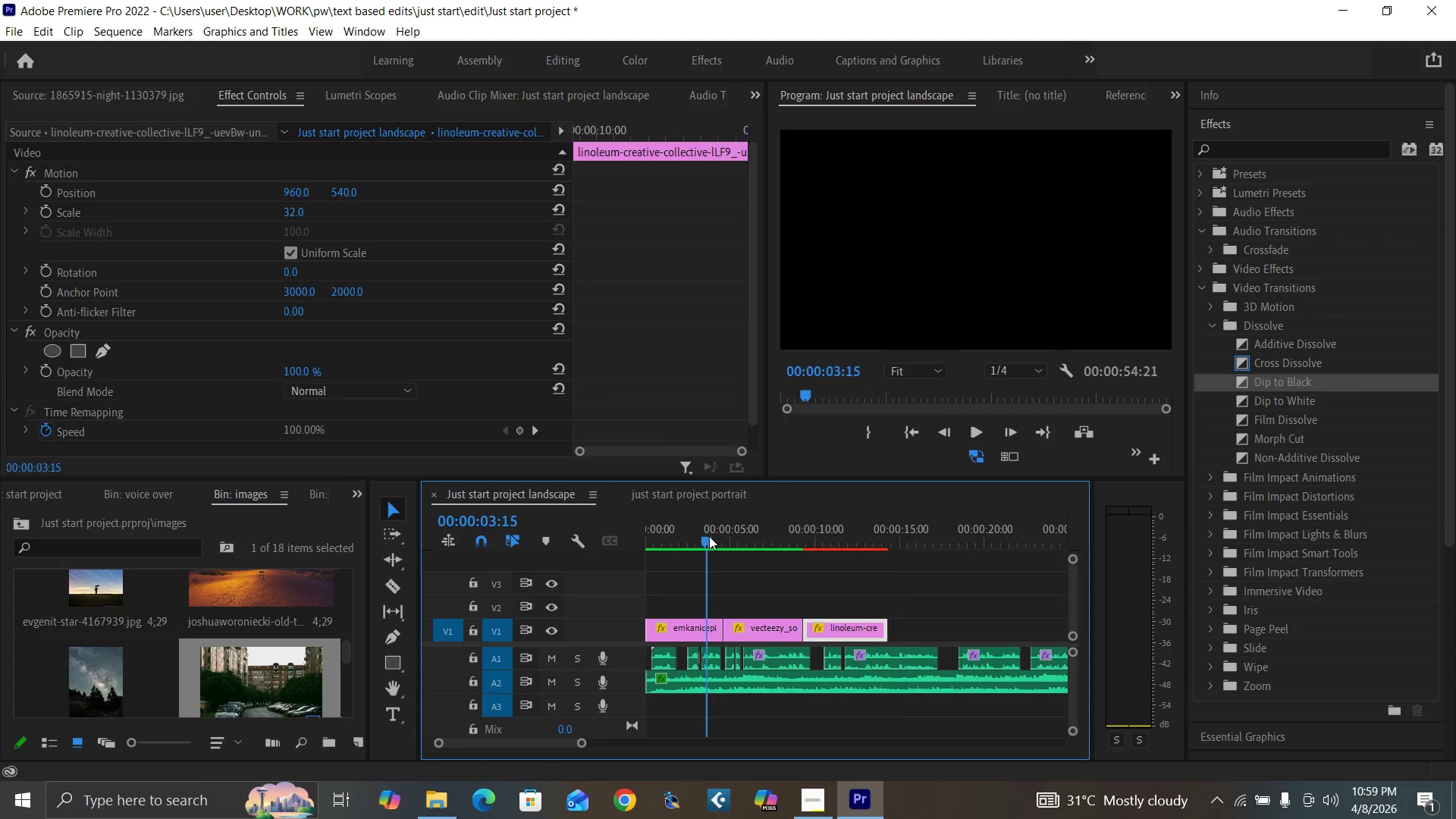 
left_click([709, 536])
 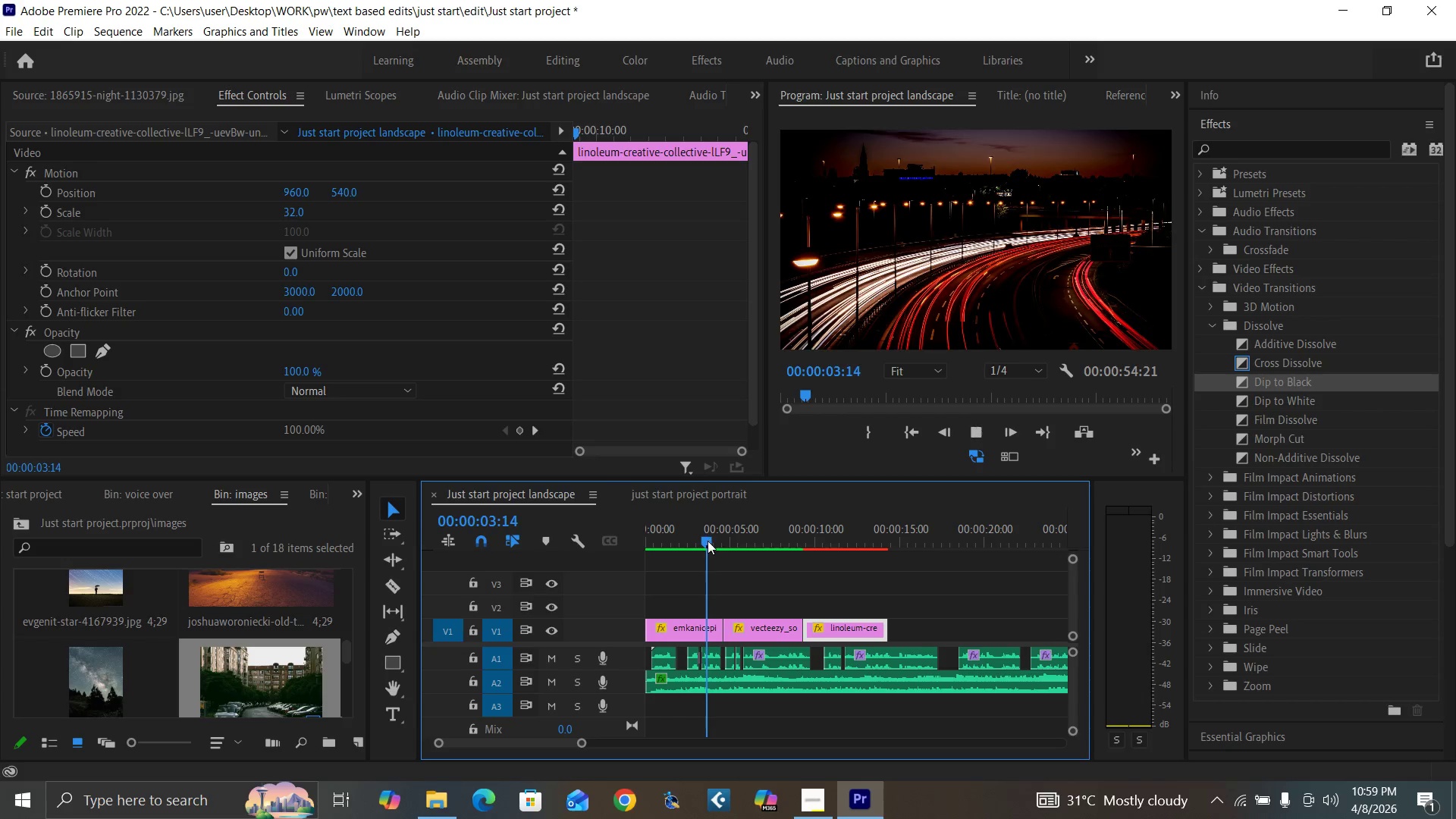 
key(Space)
 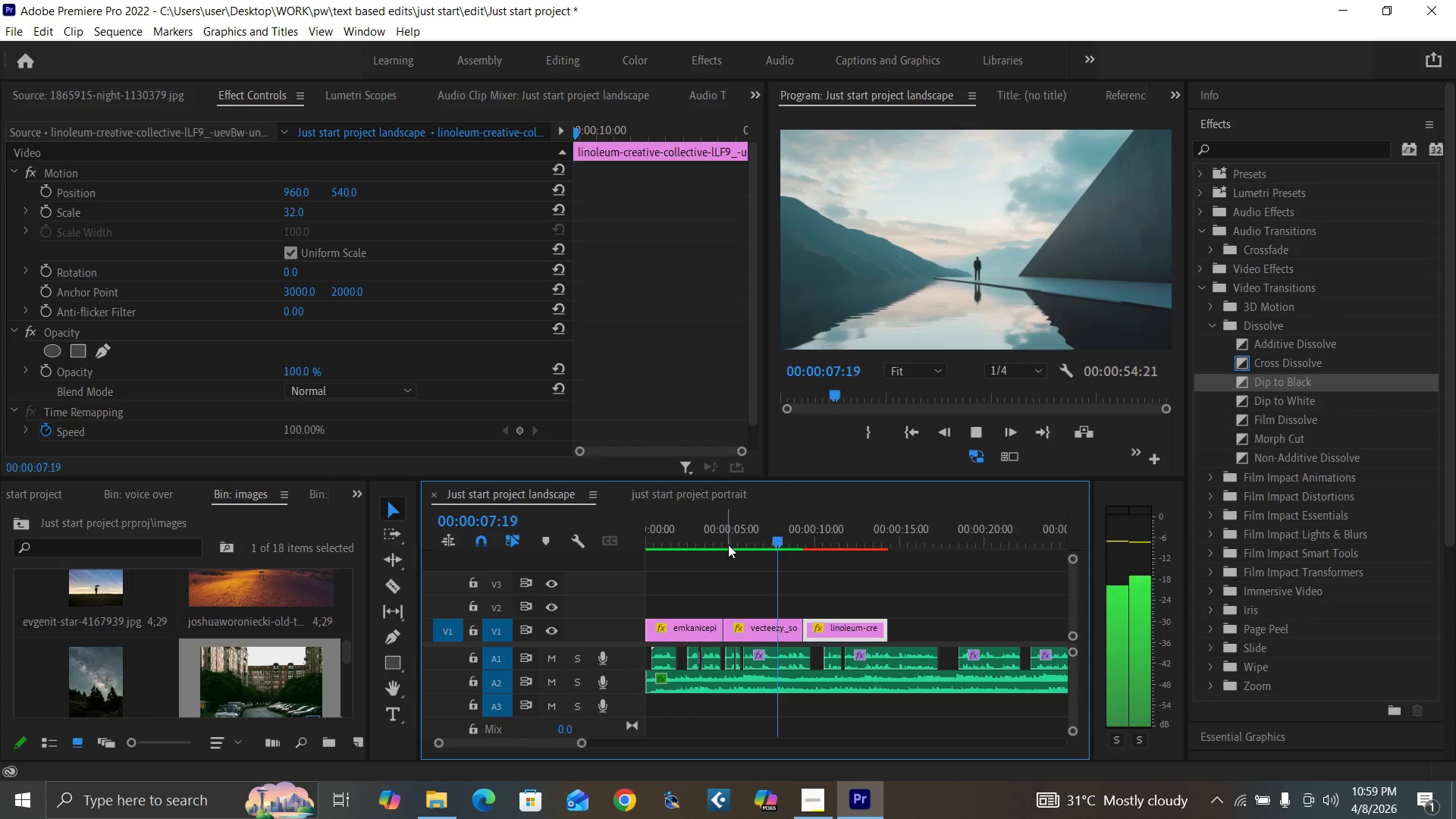 
wait(9.19)
 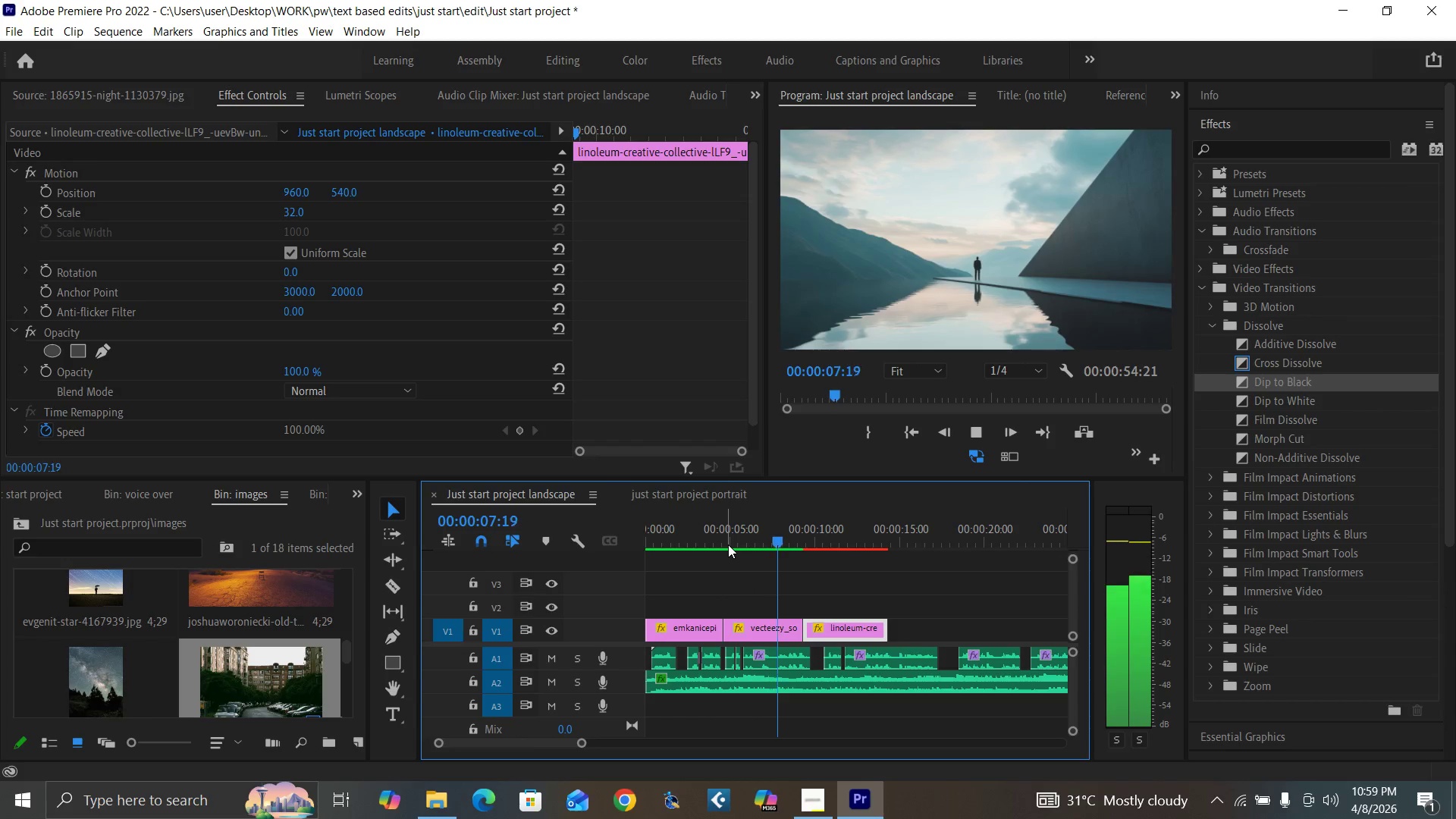 
key(Space)
 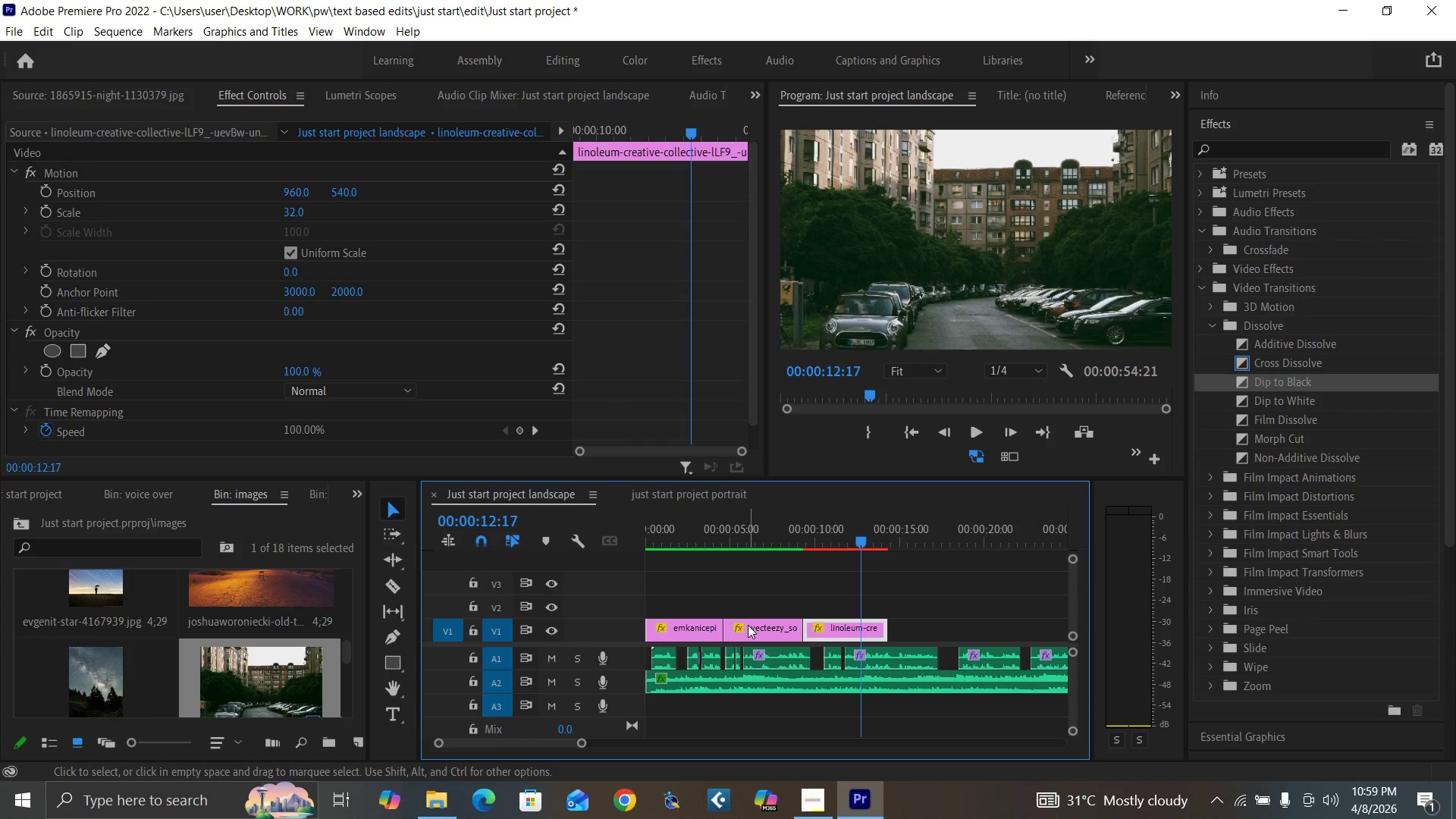 
left_click_drag(start_coordinate=[748, 625], to_coordinate=[748, 604])
 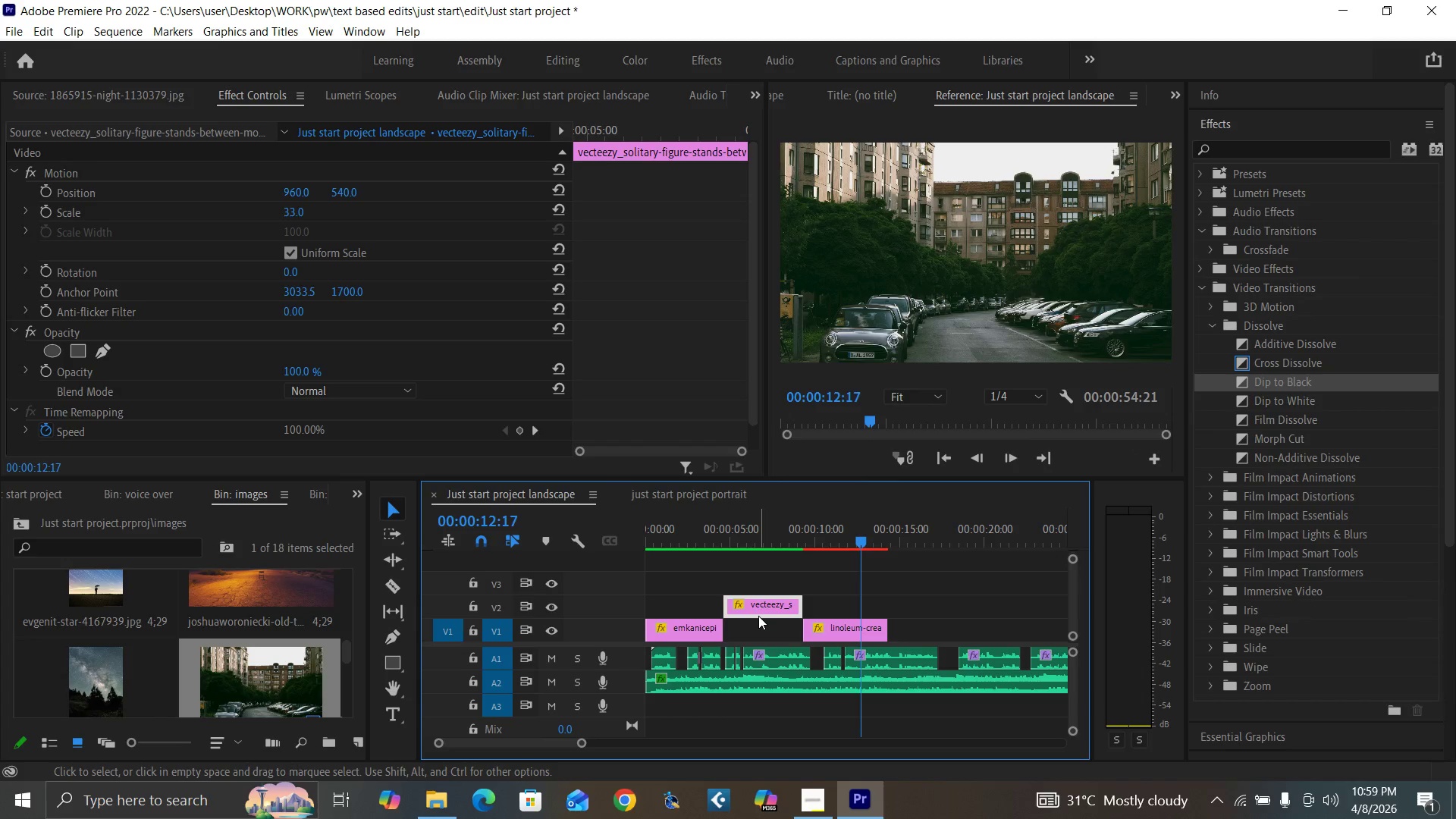 
key(Equal)
 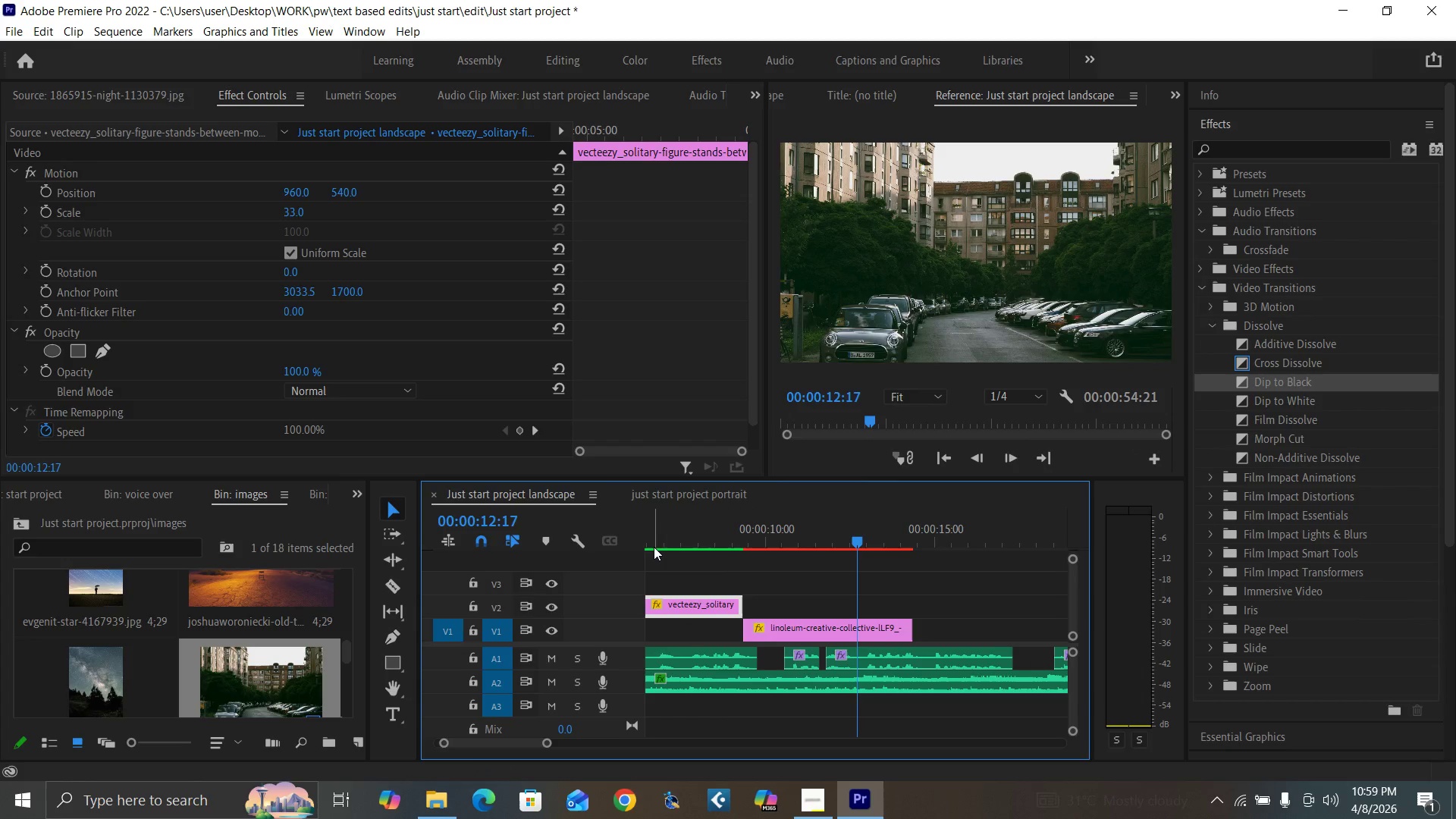 
left_click_drag(start_coordinate=[651, 538], to_coordinate=[629, 538])
 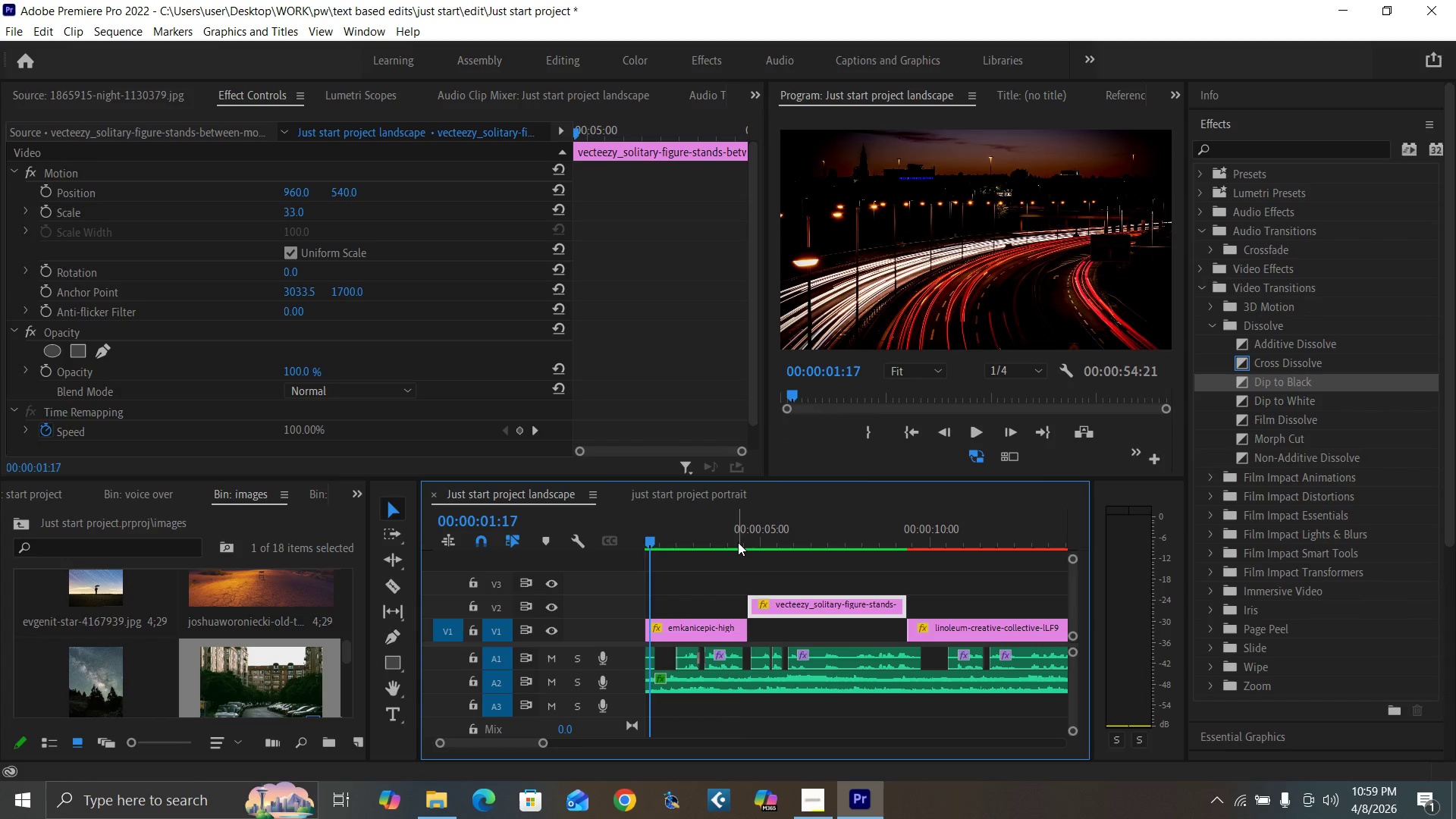 
left_click([741, 542])
 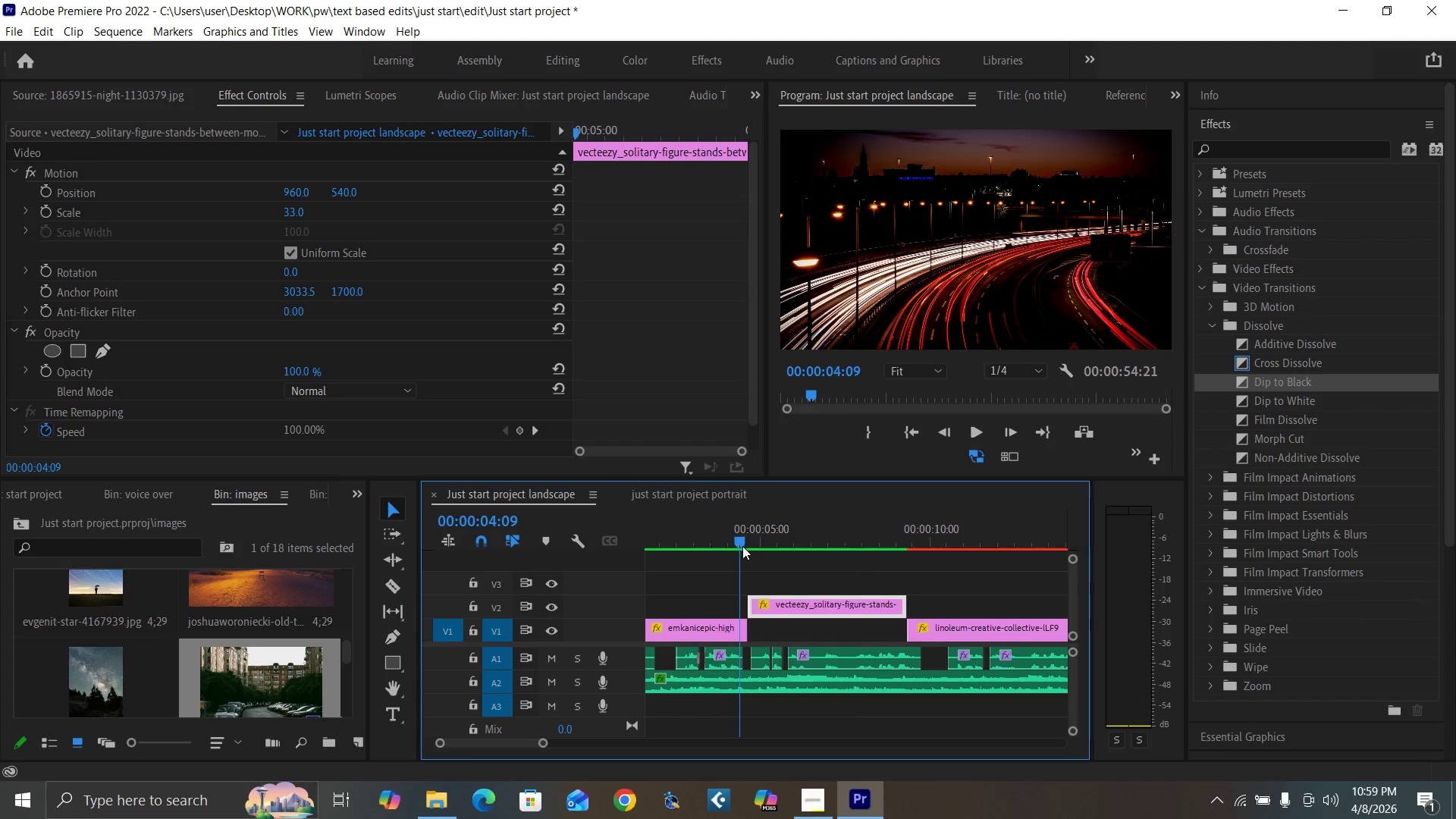 
key(Equal)
 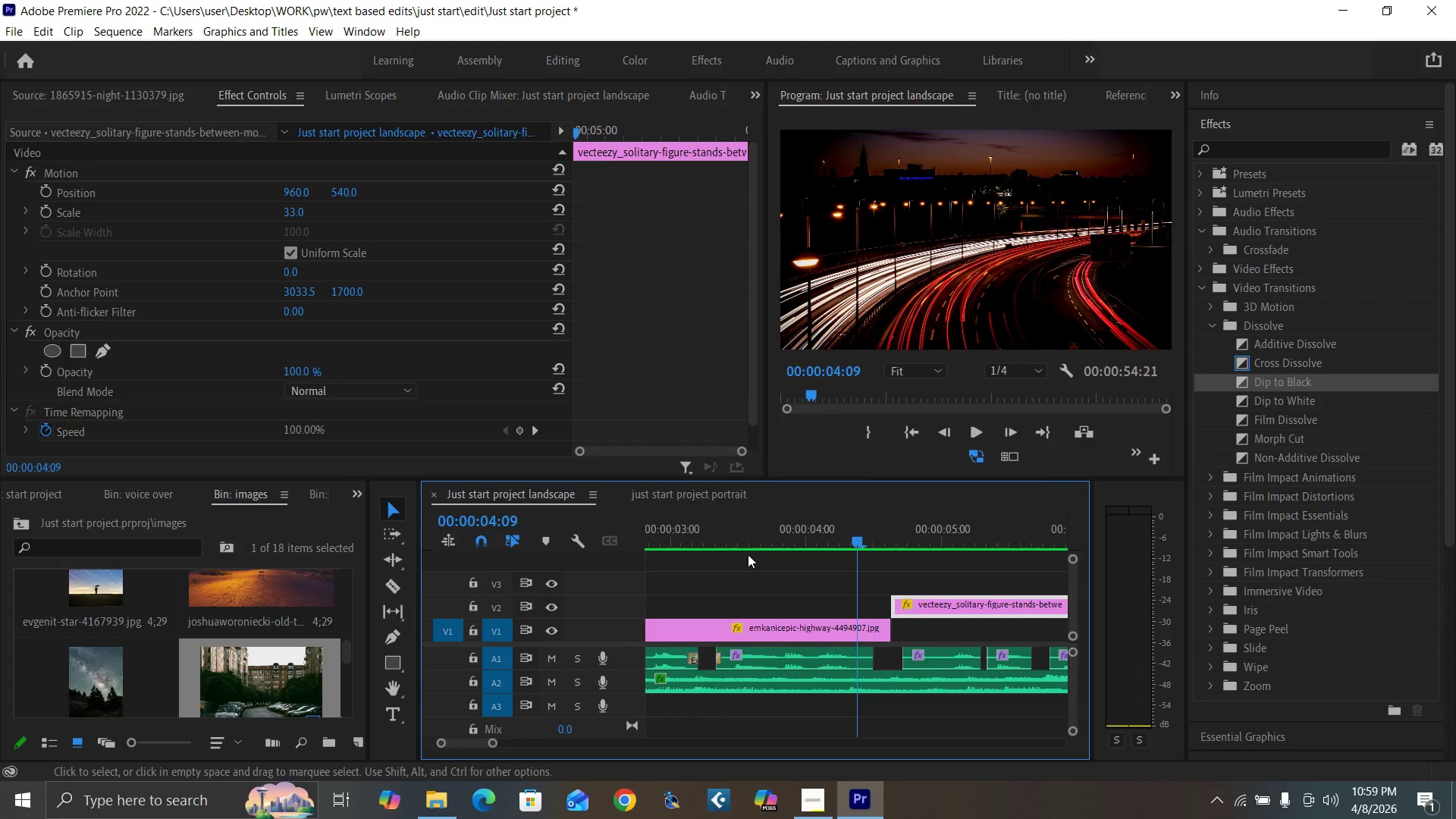 
key(Equal)
 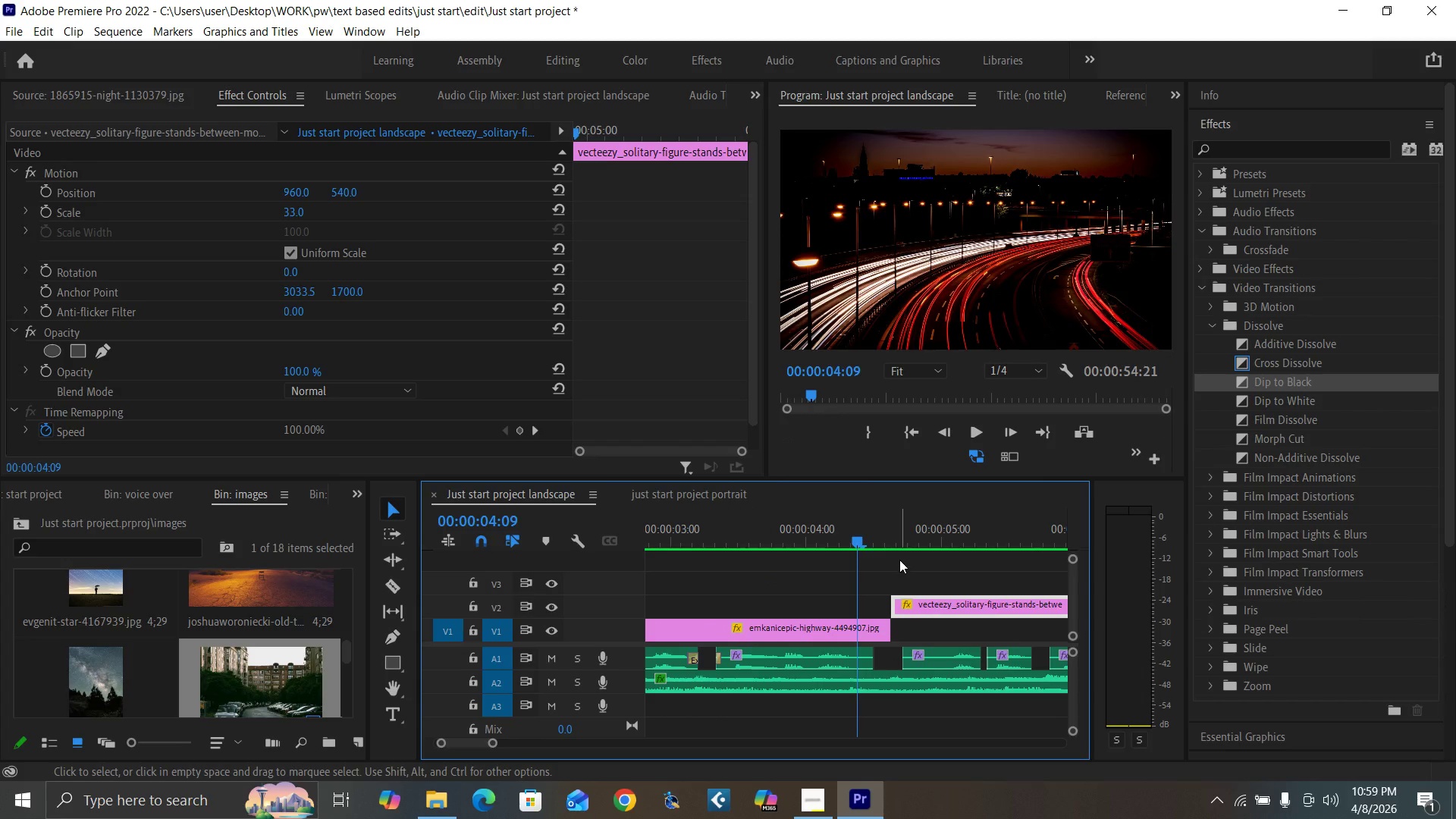 
left_click([889, 544])
 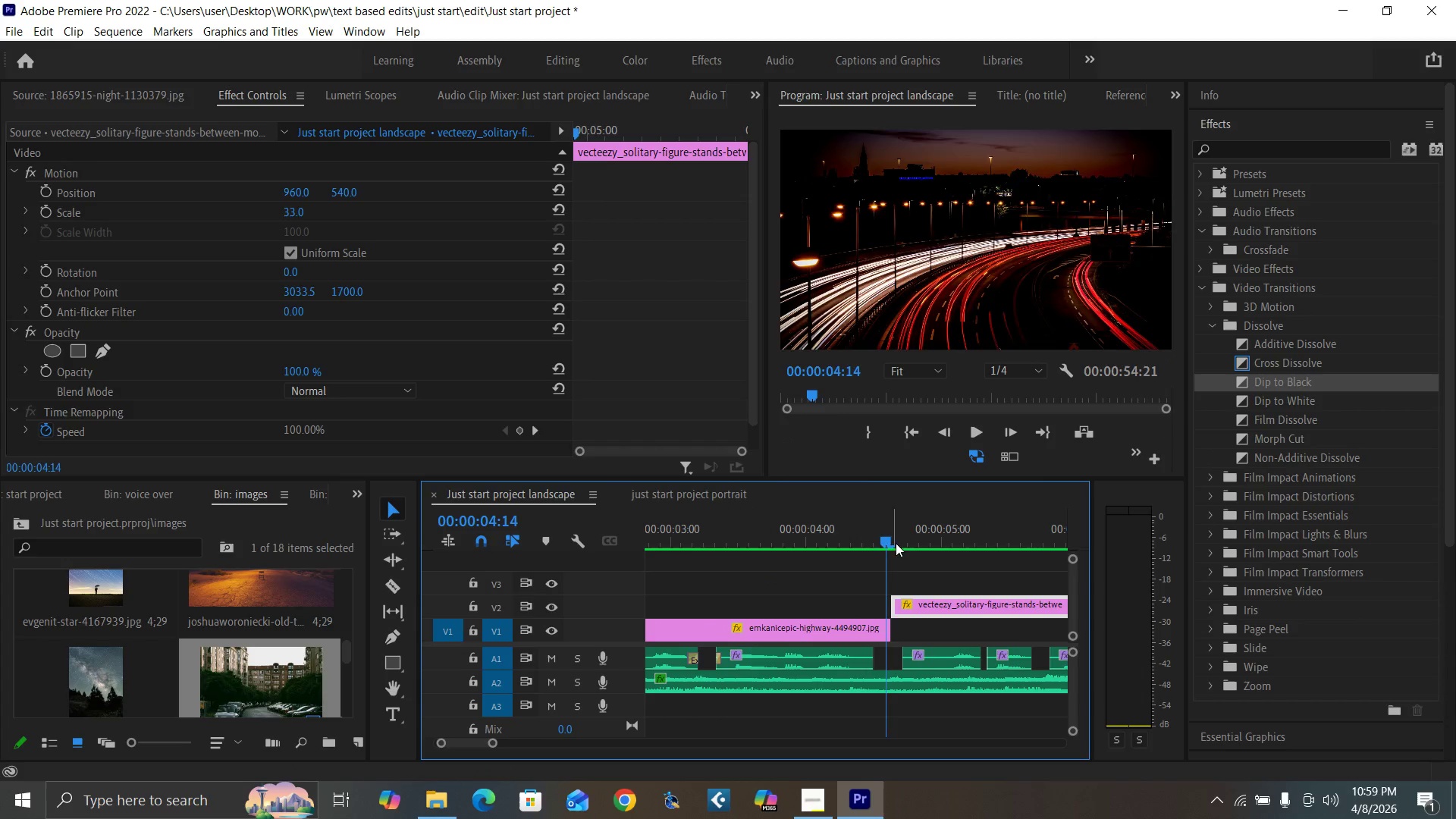 
key(ArrowRight)
 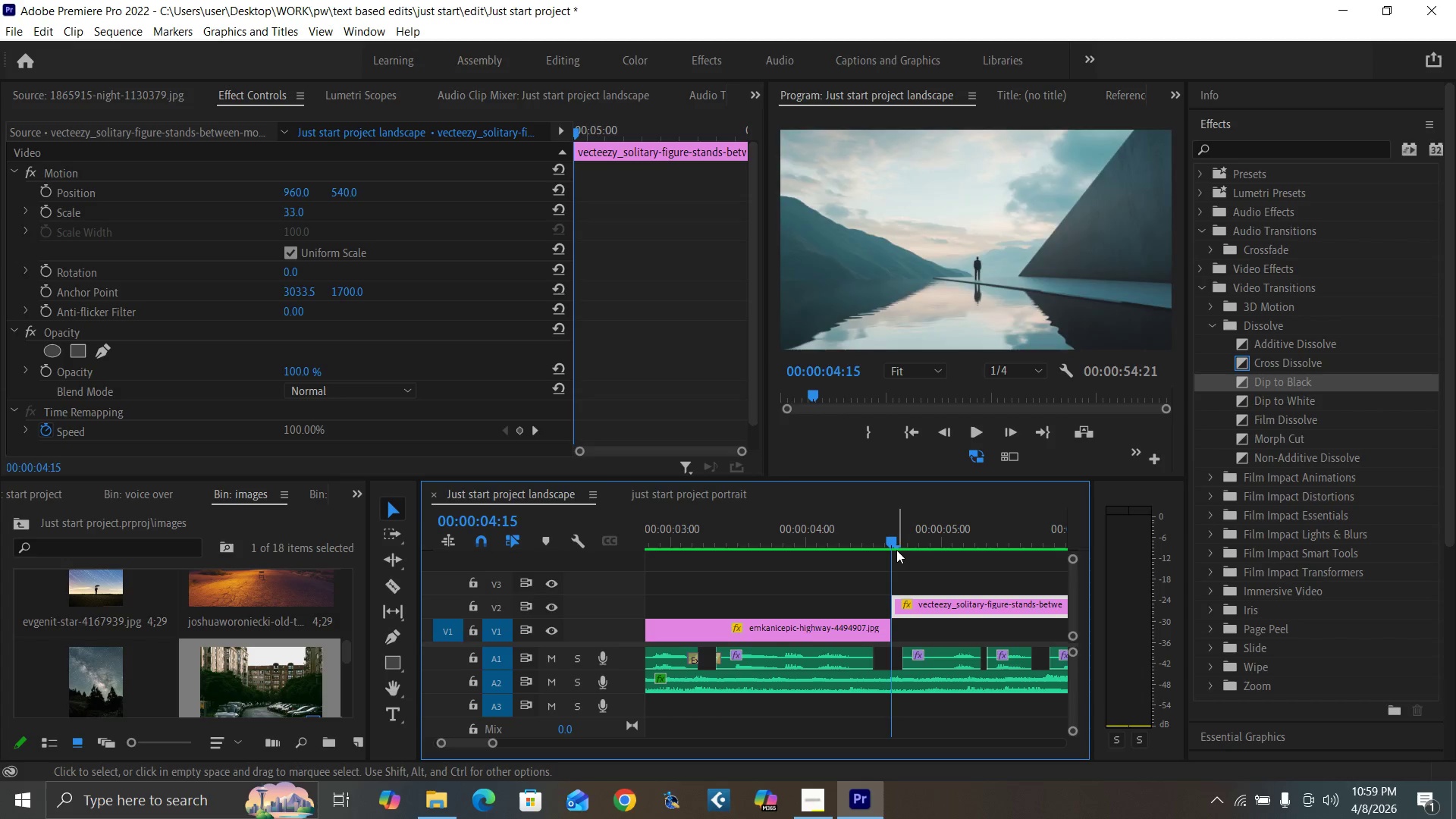 
key(ArrowLeft)
 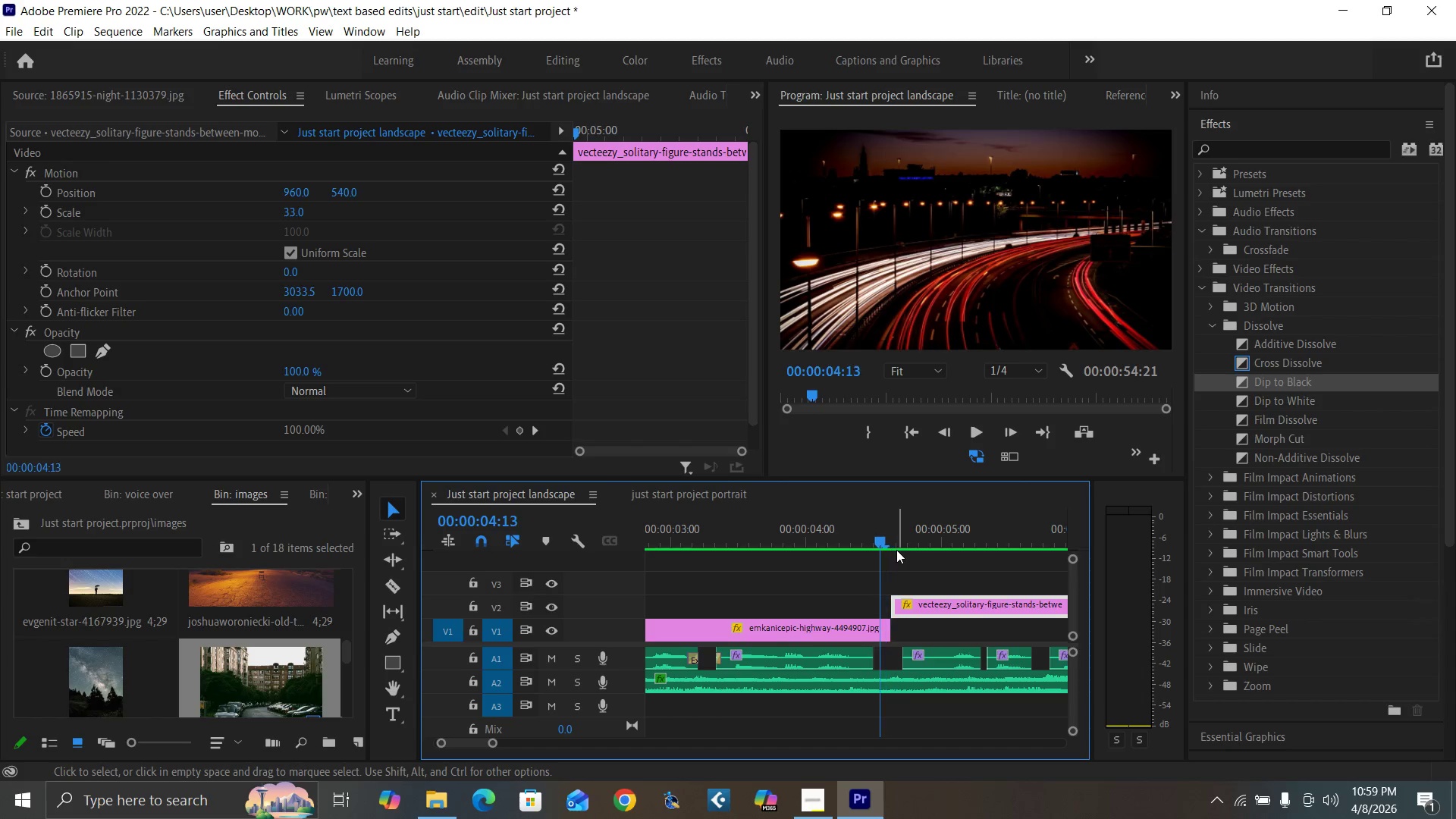 
key(ArrowLeft)
 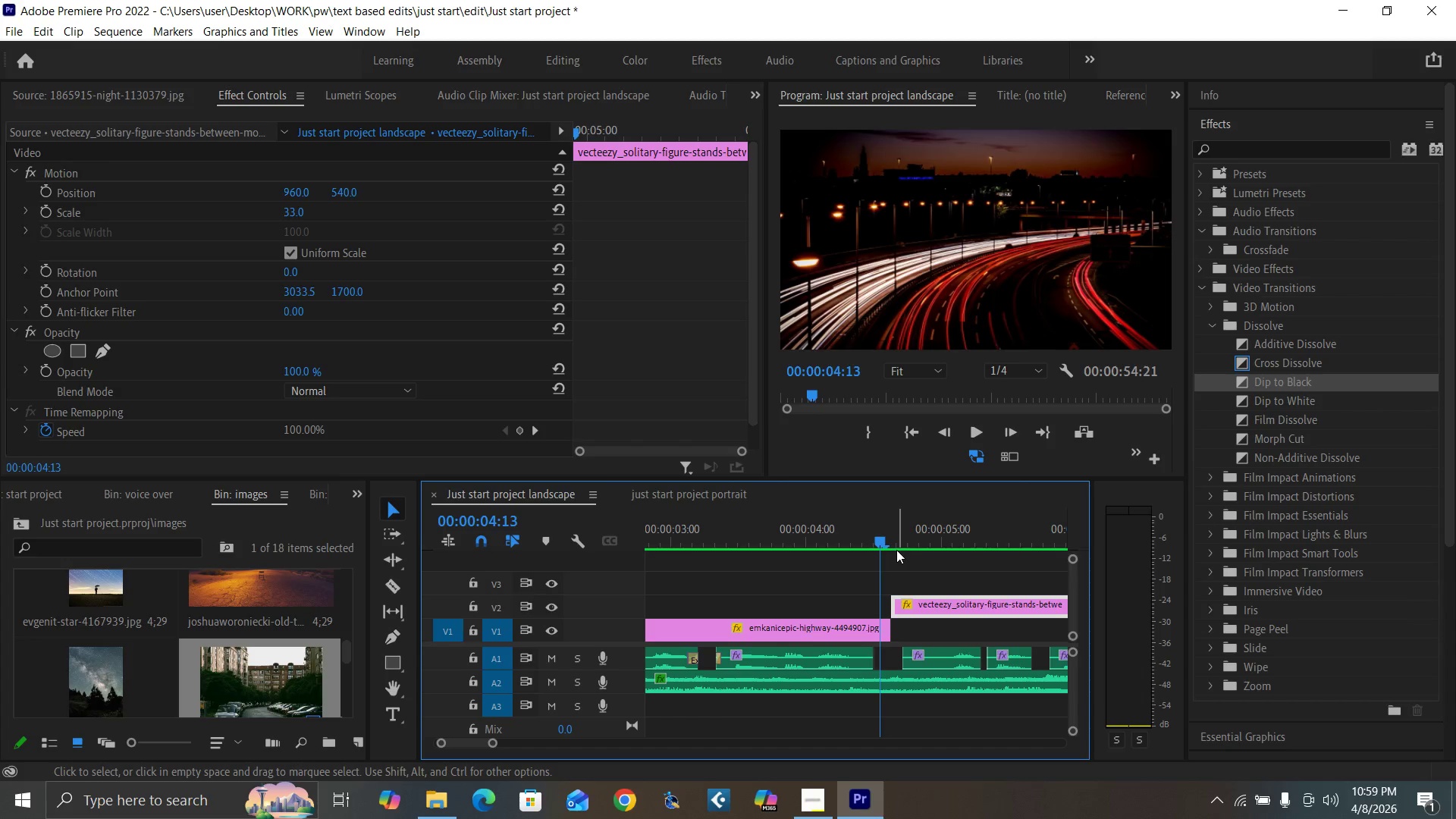 
key(ArrowLeft)
 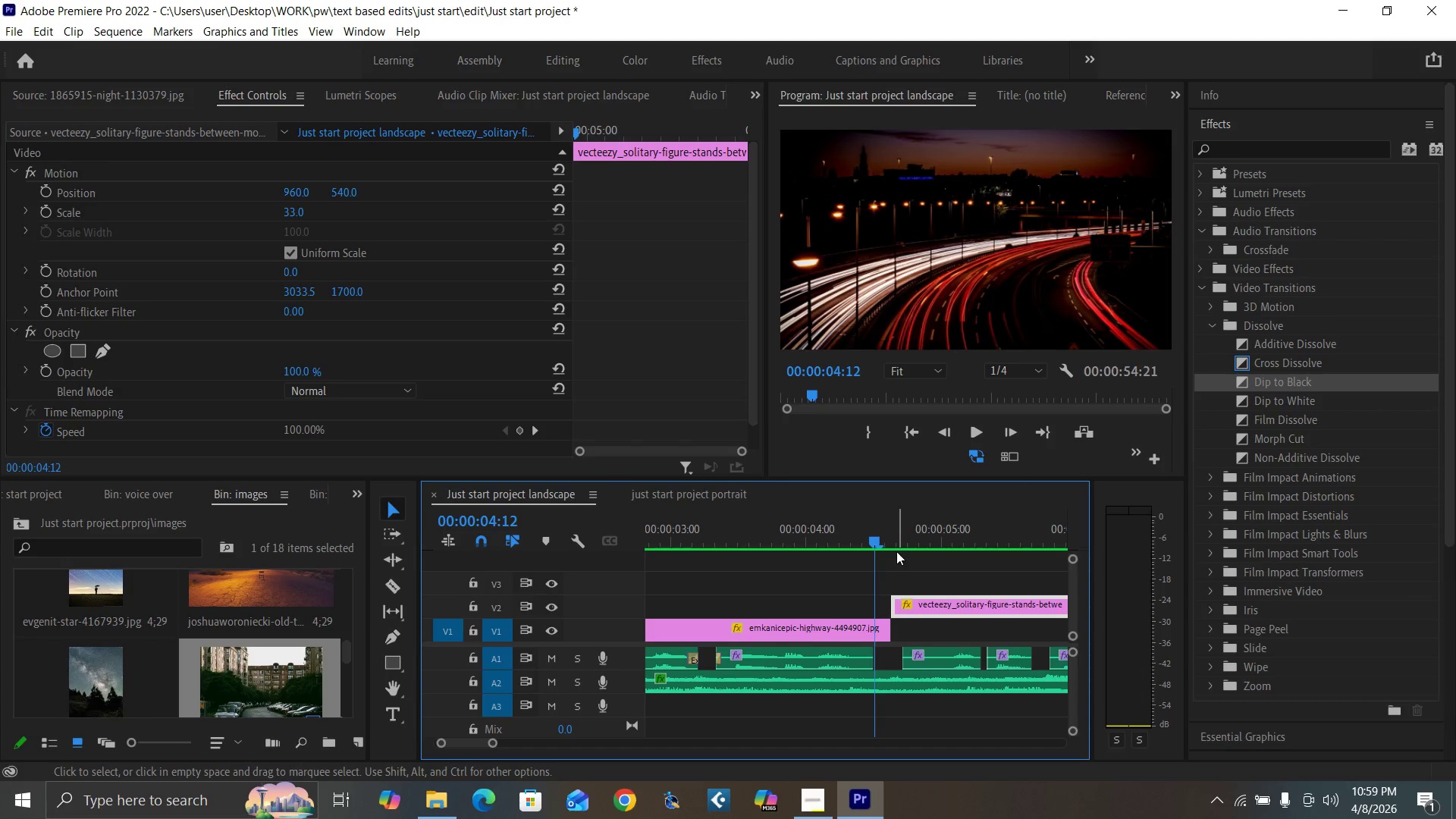 
key(ArrowLeft)
 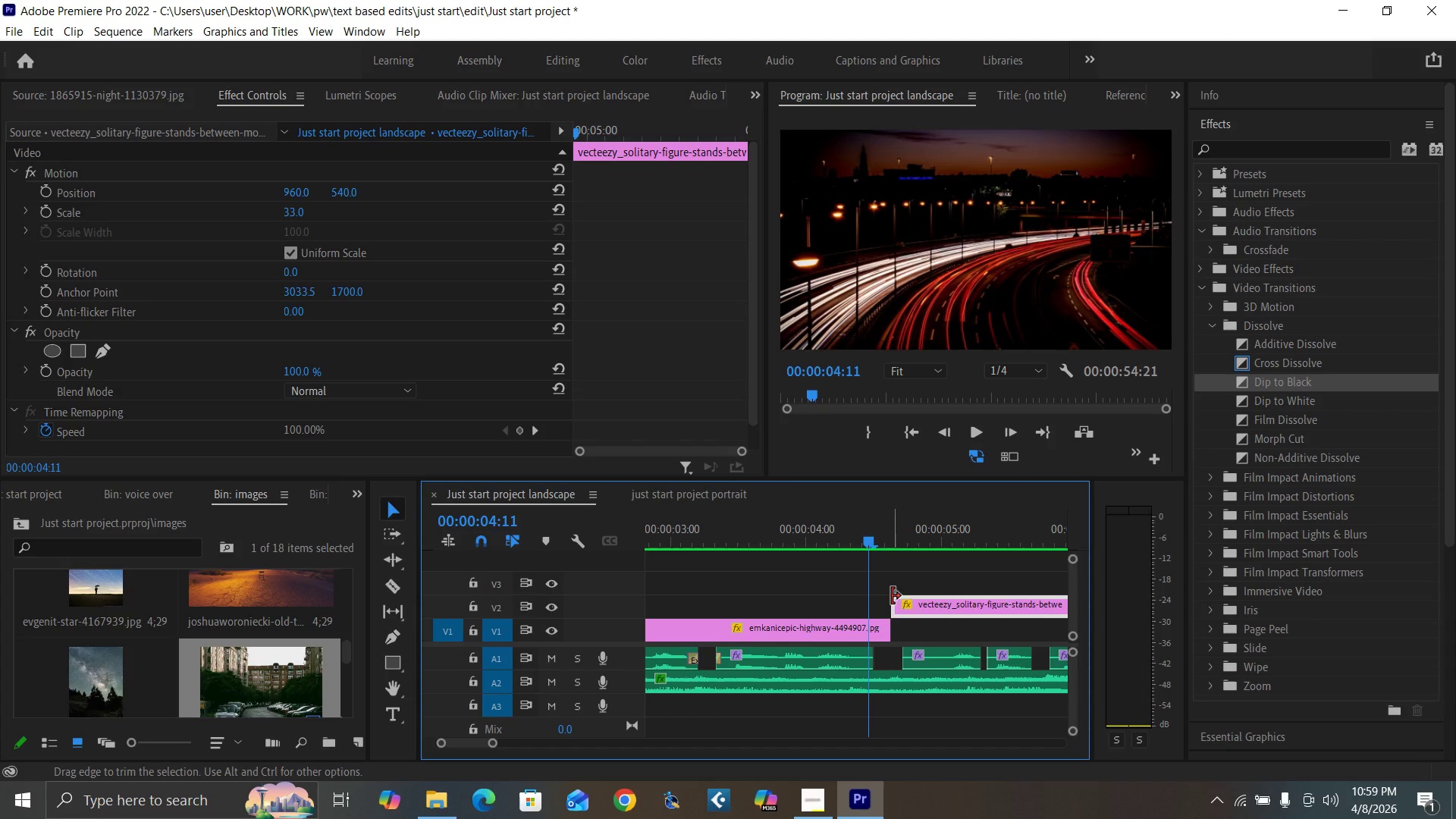 
left_click_drag(start_coordinate=[892, 596], to_coordinate=[882, 609])
 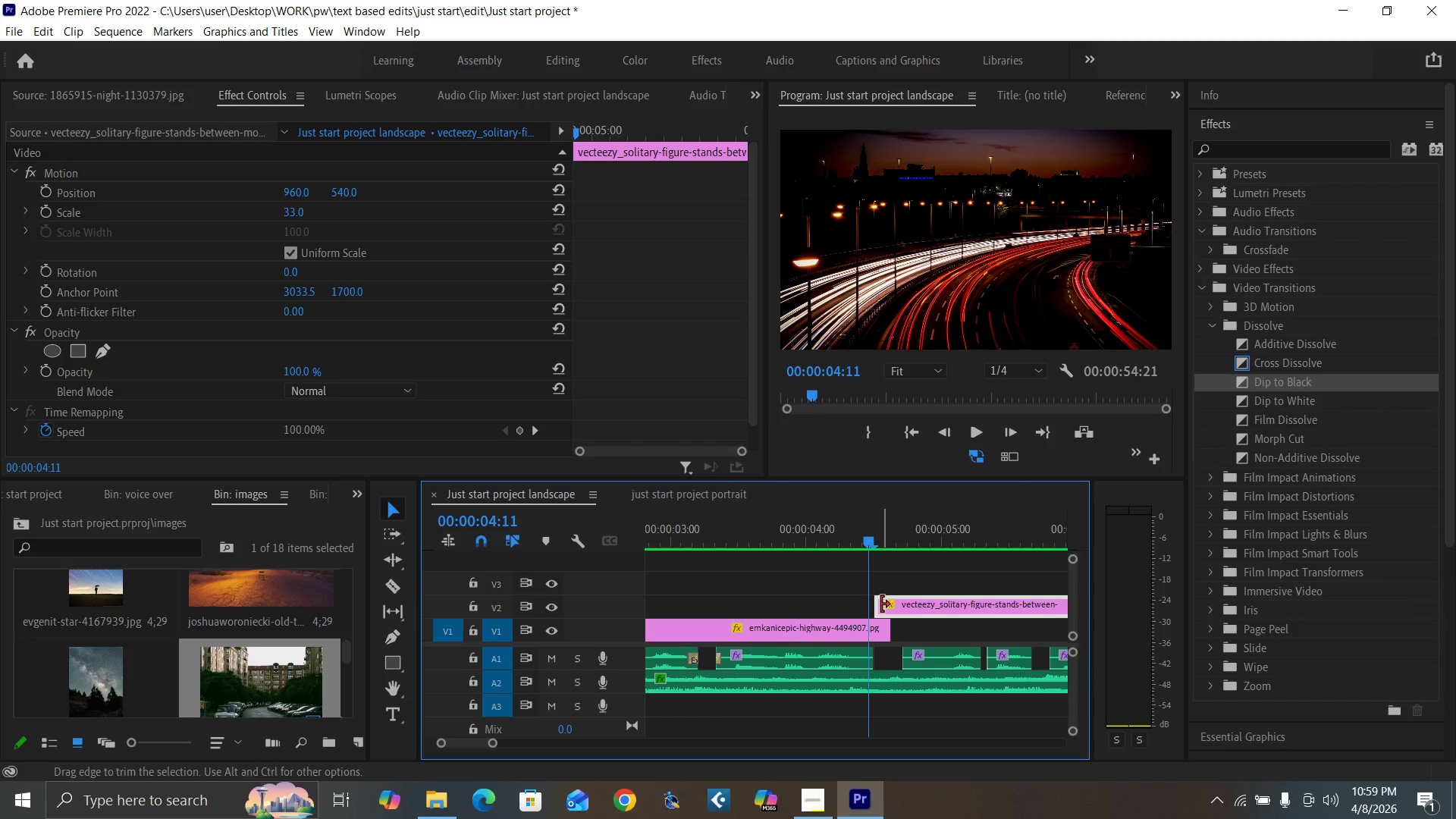 
left_click_drag(start_coordinate=[881, 604], to_coordinate=[871, 604])
 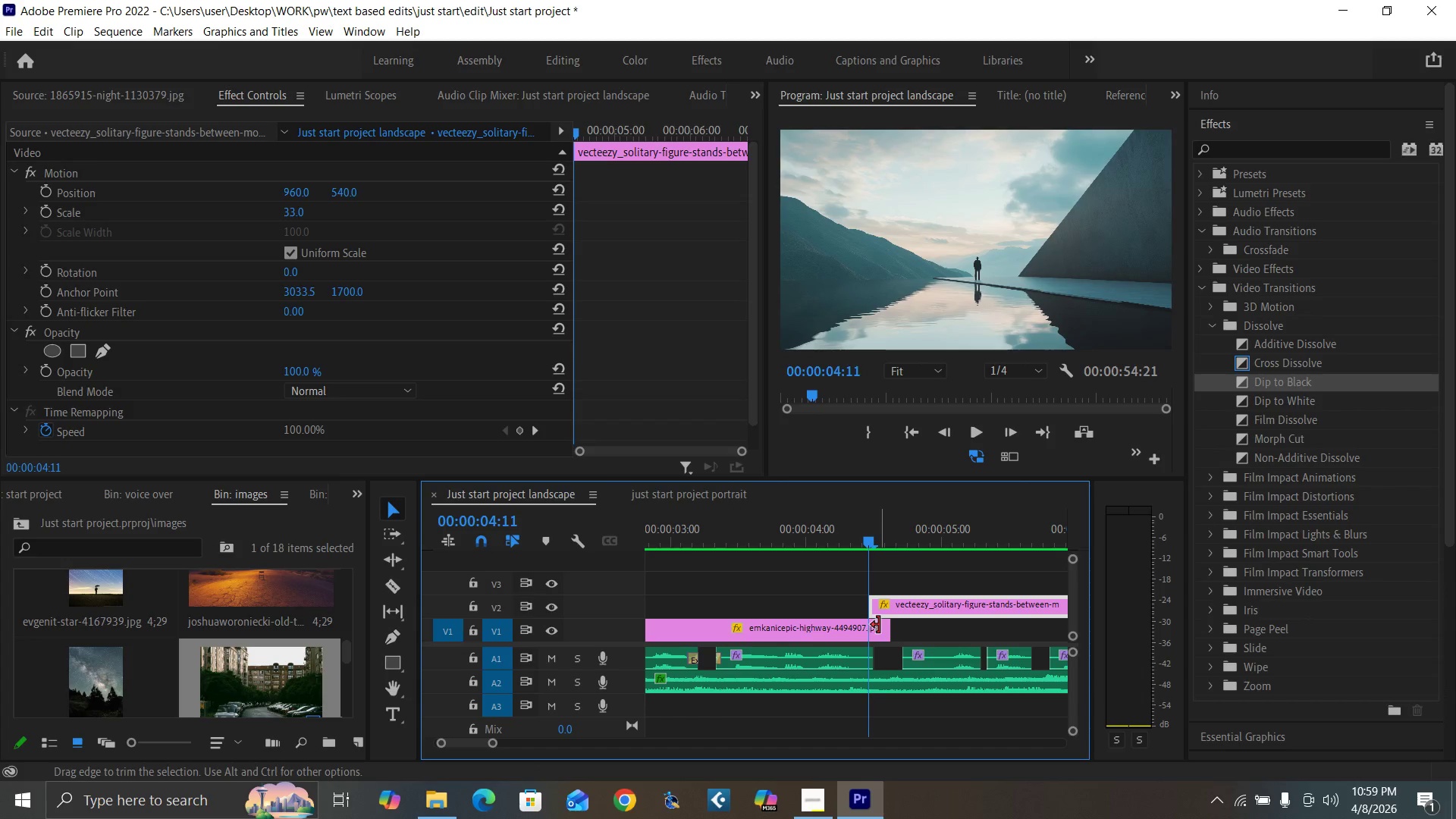 
key(ArrowRight)
 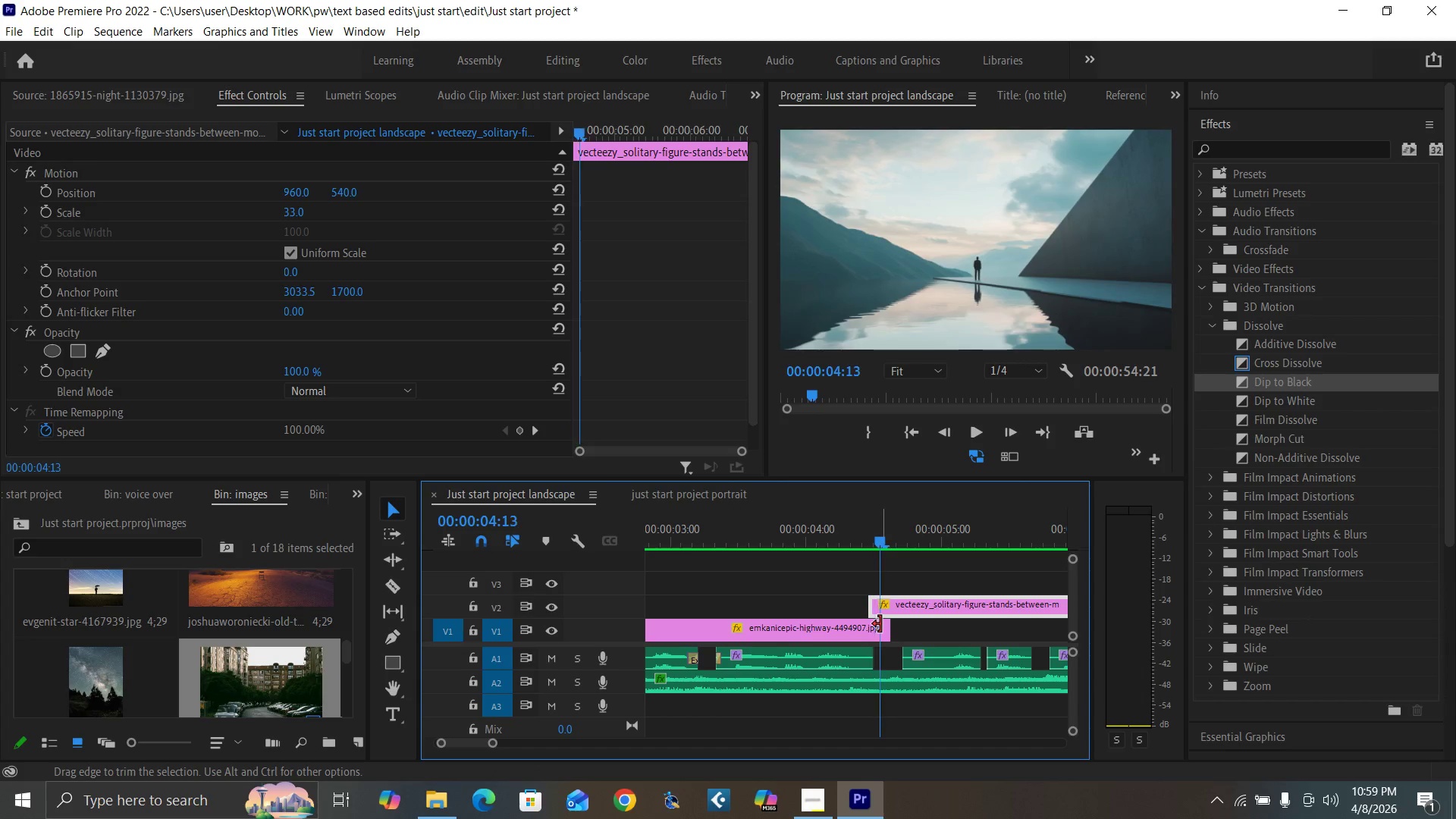 
key(ArrowRight)
 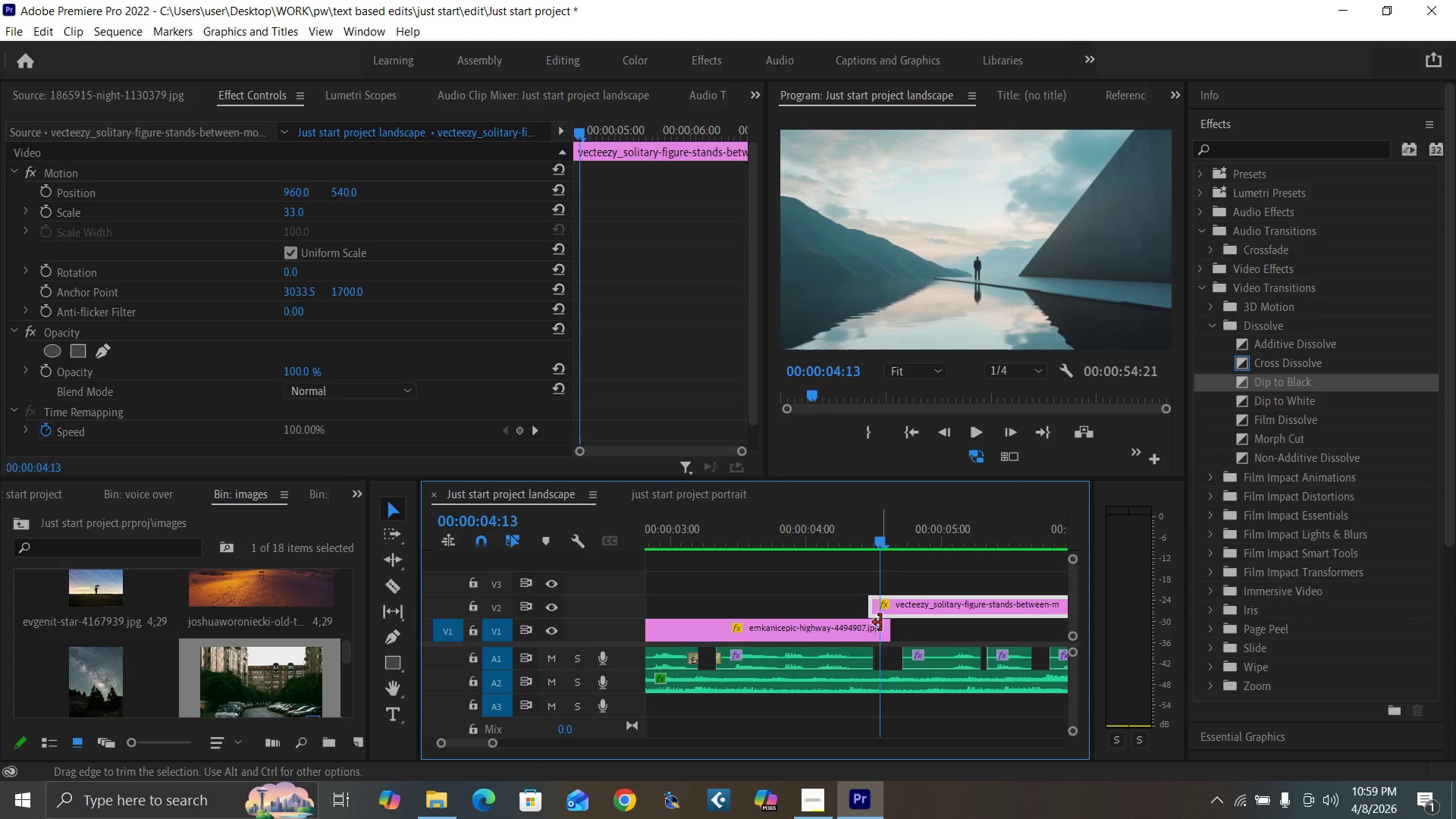 
key(ArrowRight)
 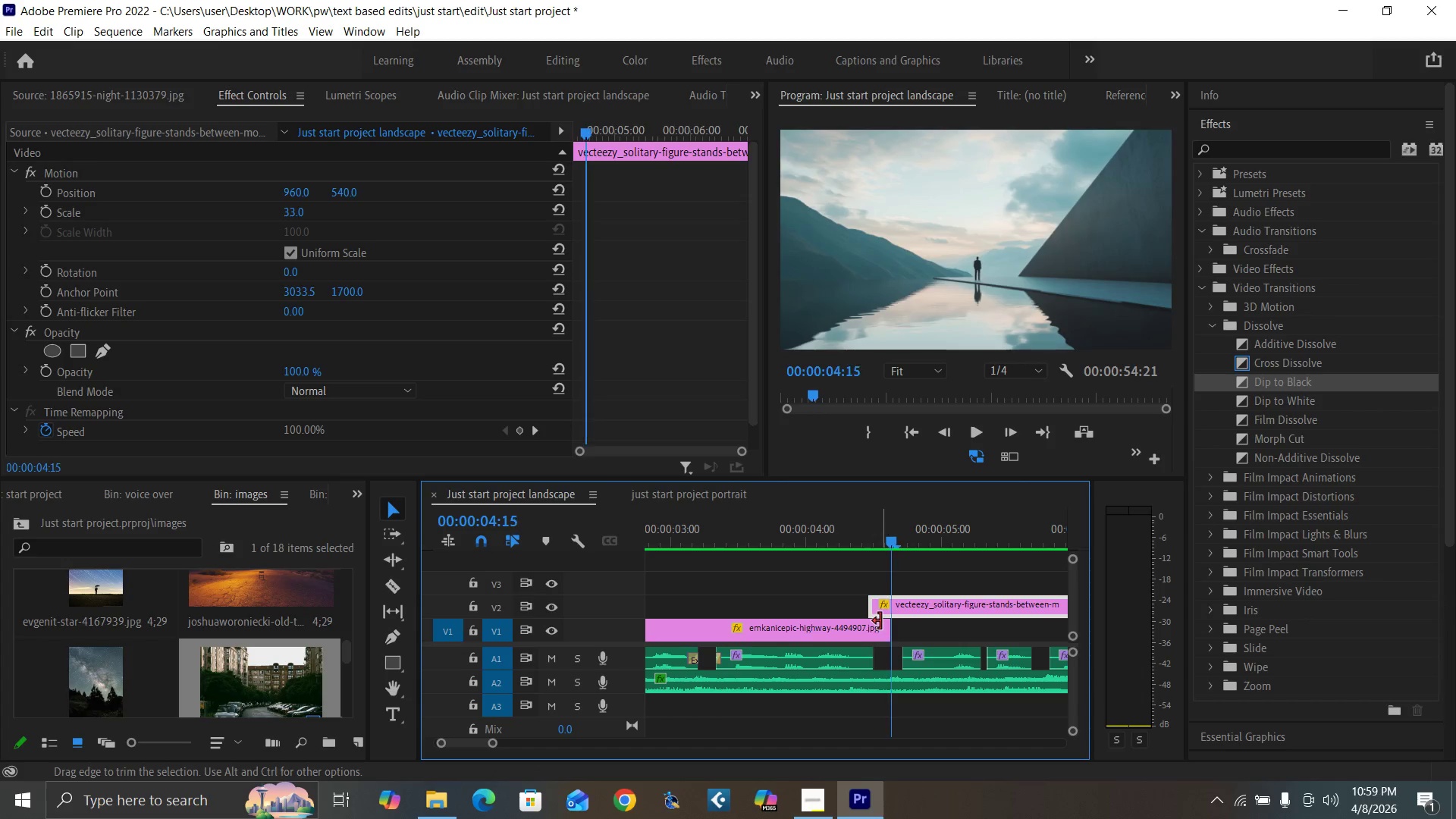 
key(ArrowRight)
 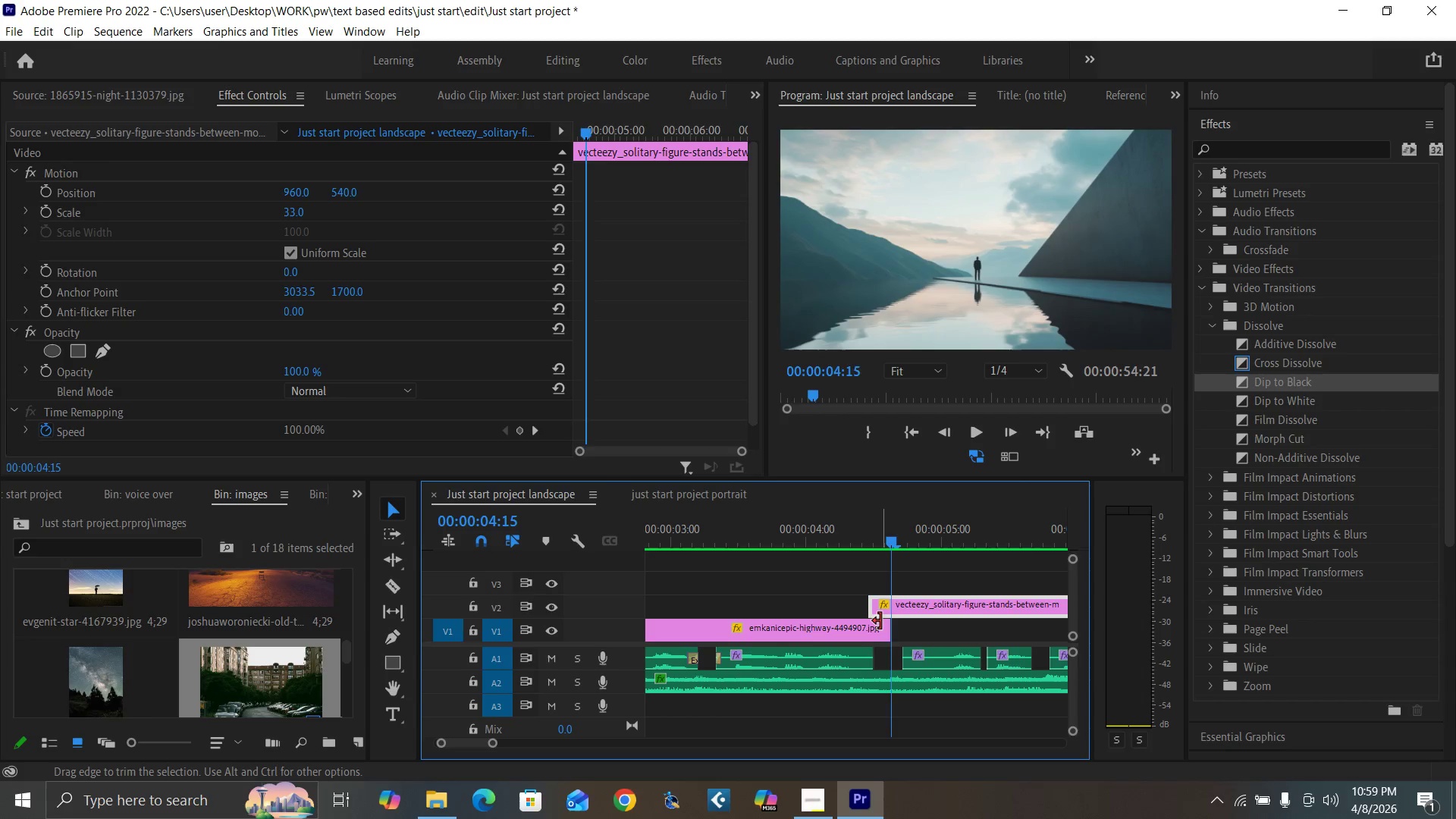 
key(ArrowRight)
 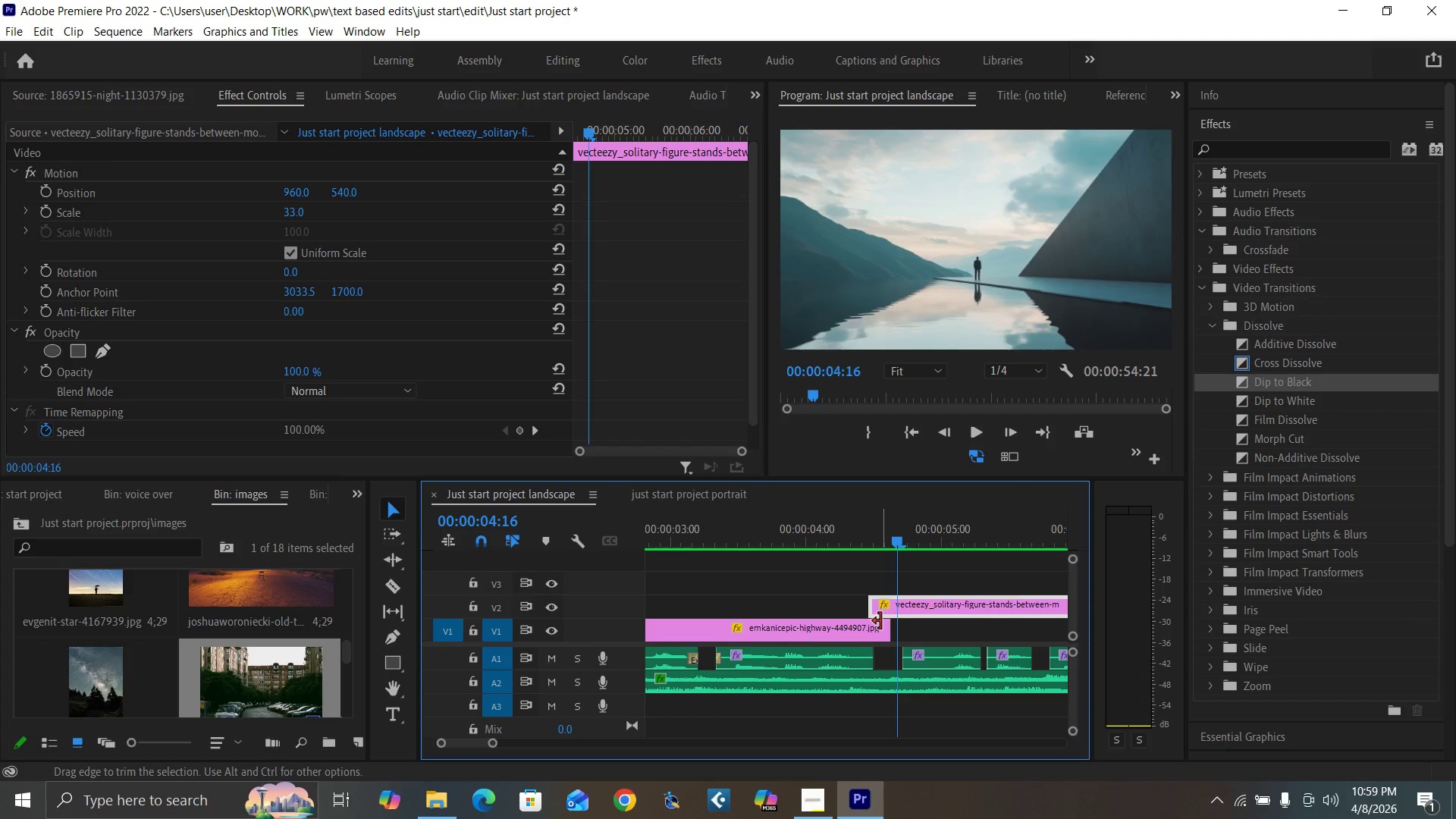 
key(ArrowRight)
 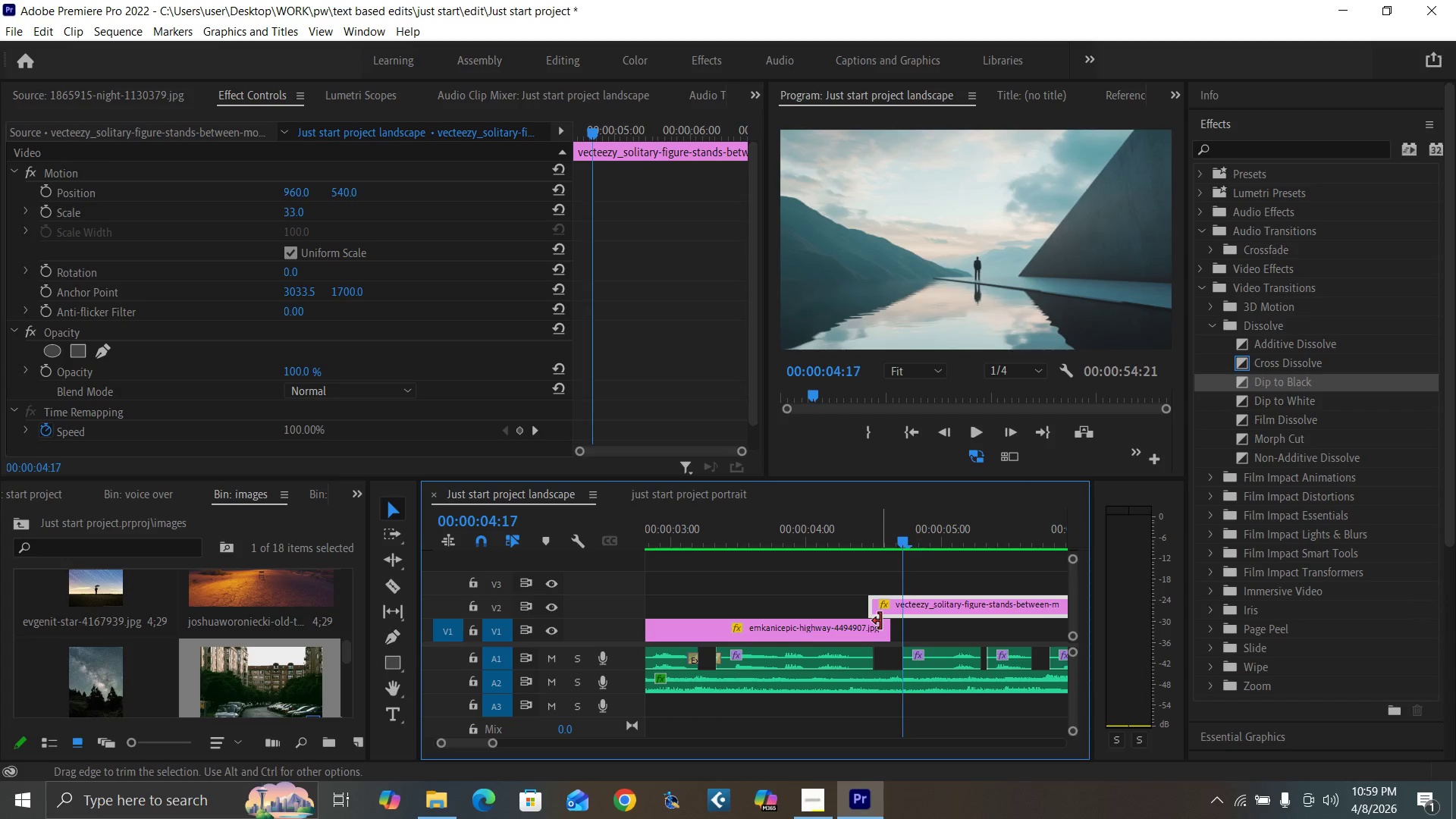 
key(ArrowRight)
 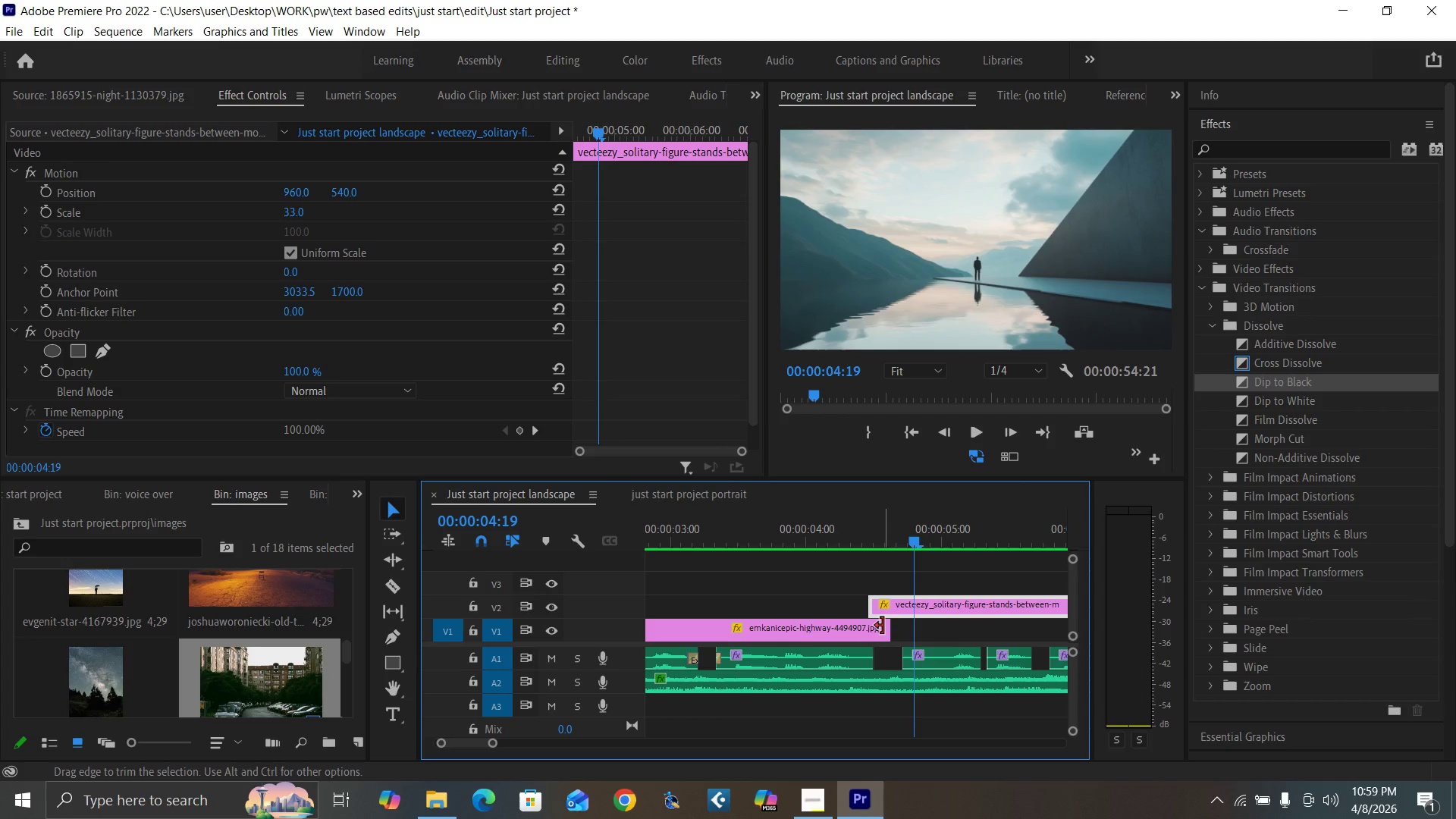 
key(ArrowRight)
 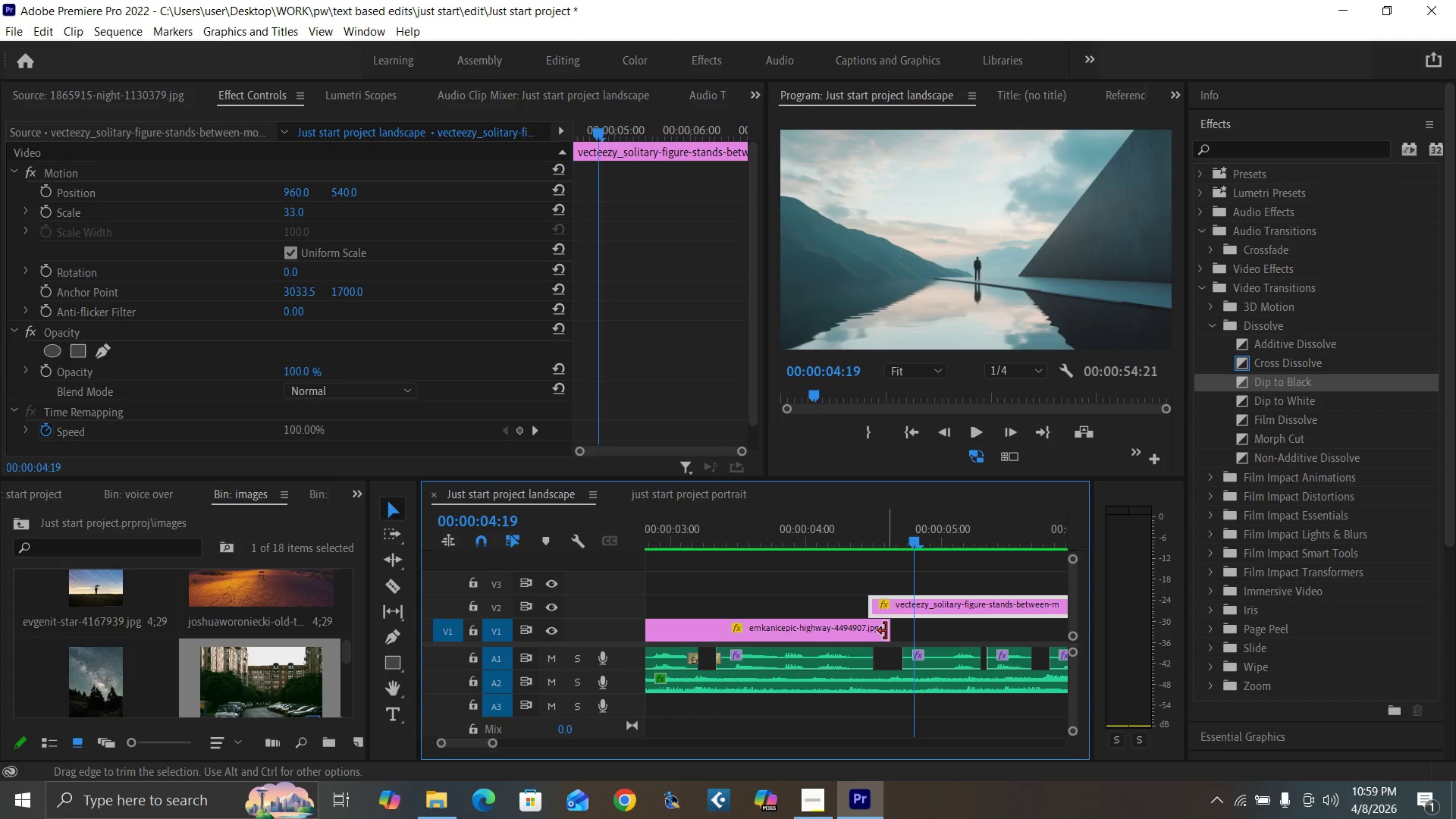 
left_click_drag(start_coordinate=[886, 631], to_coordinate=[904, 634])
 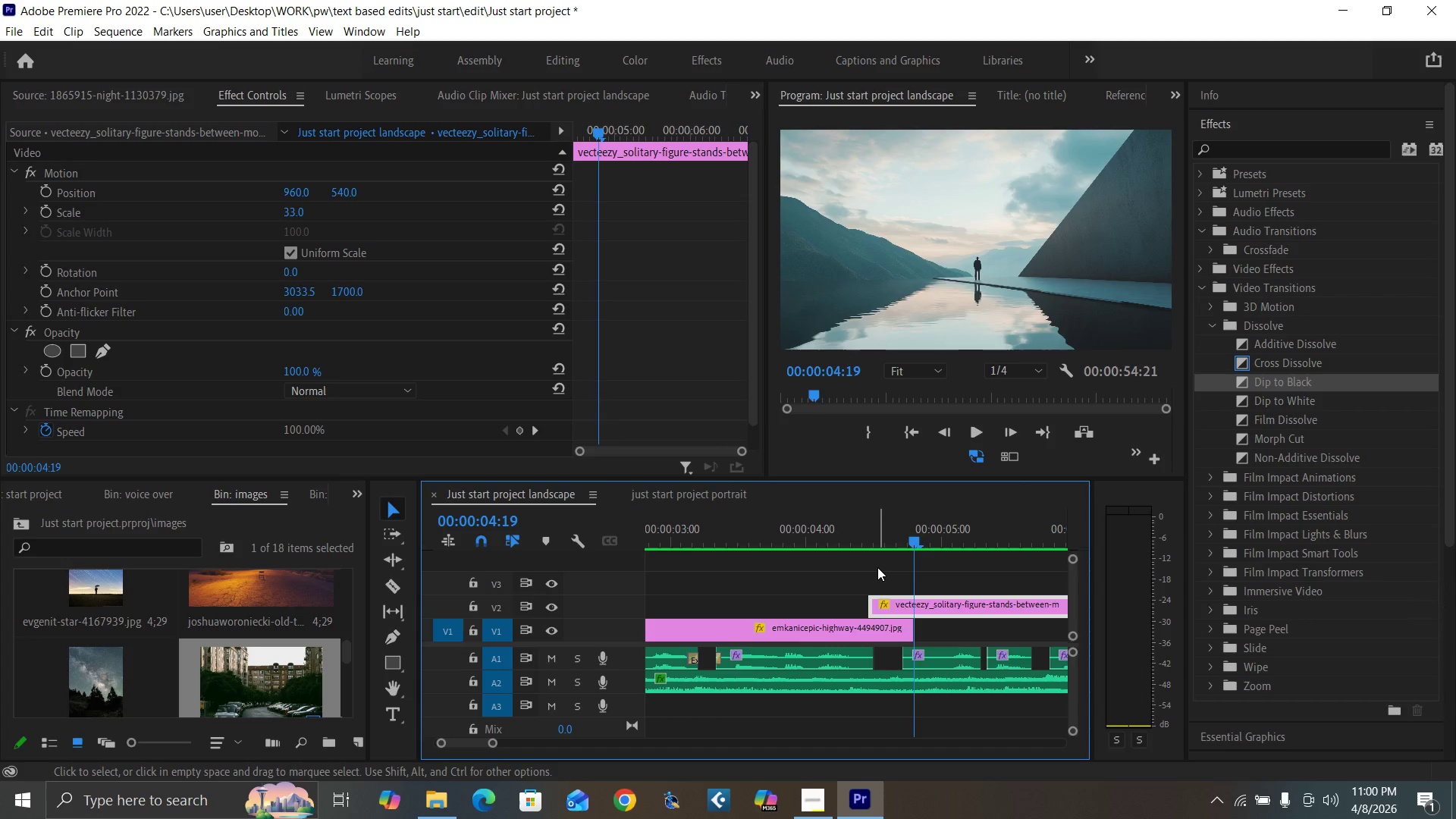 
key(Control+Z)
 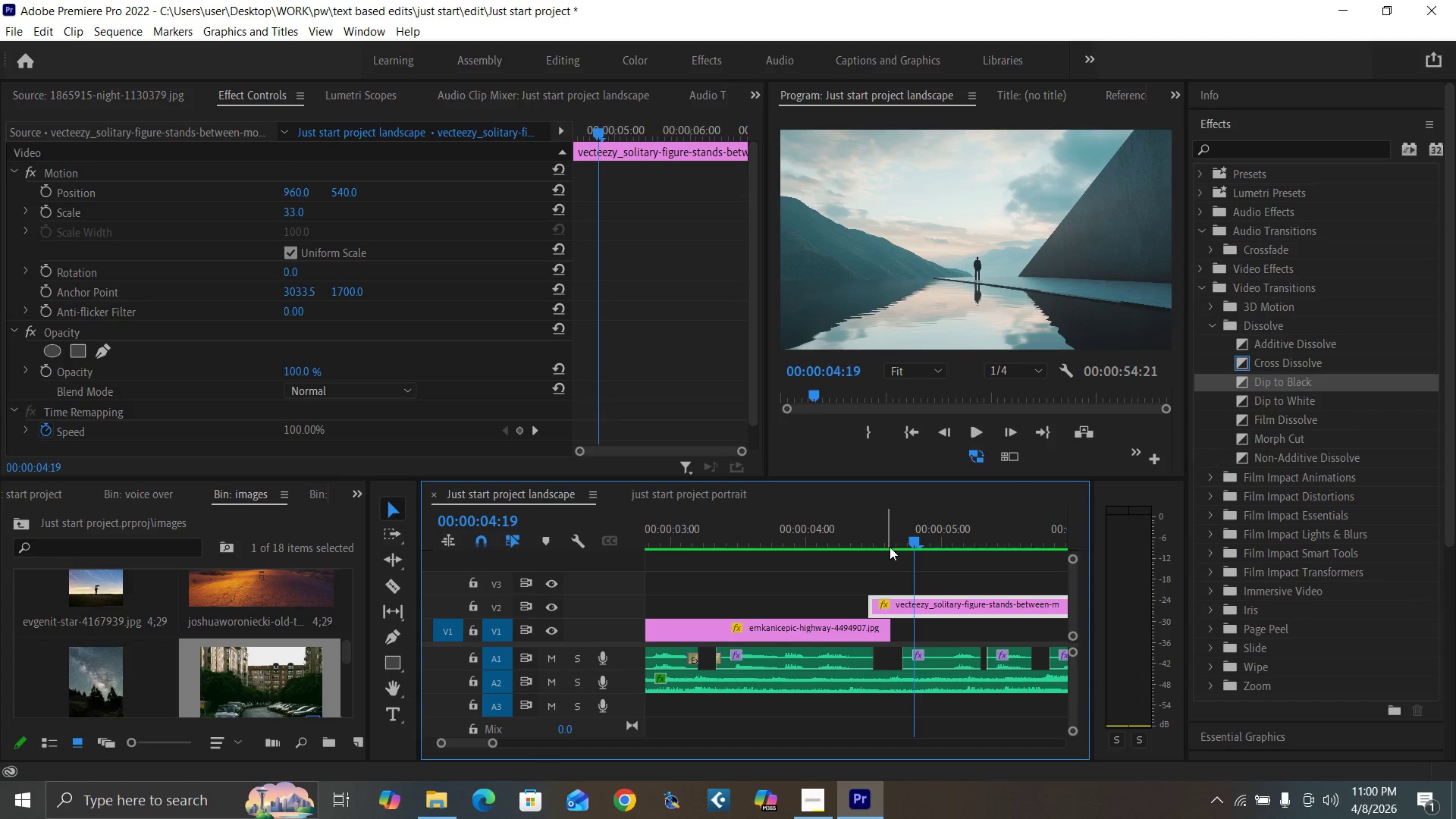 
left_click([890, 545])
 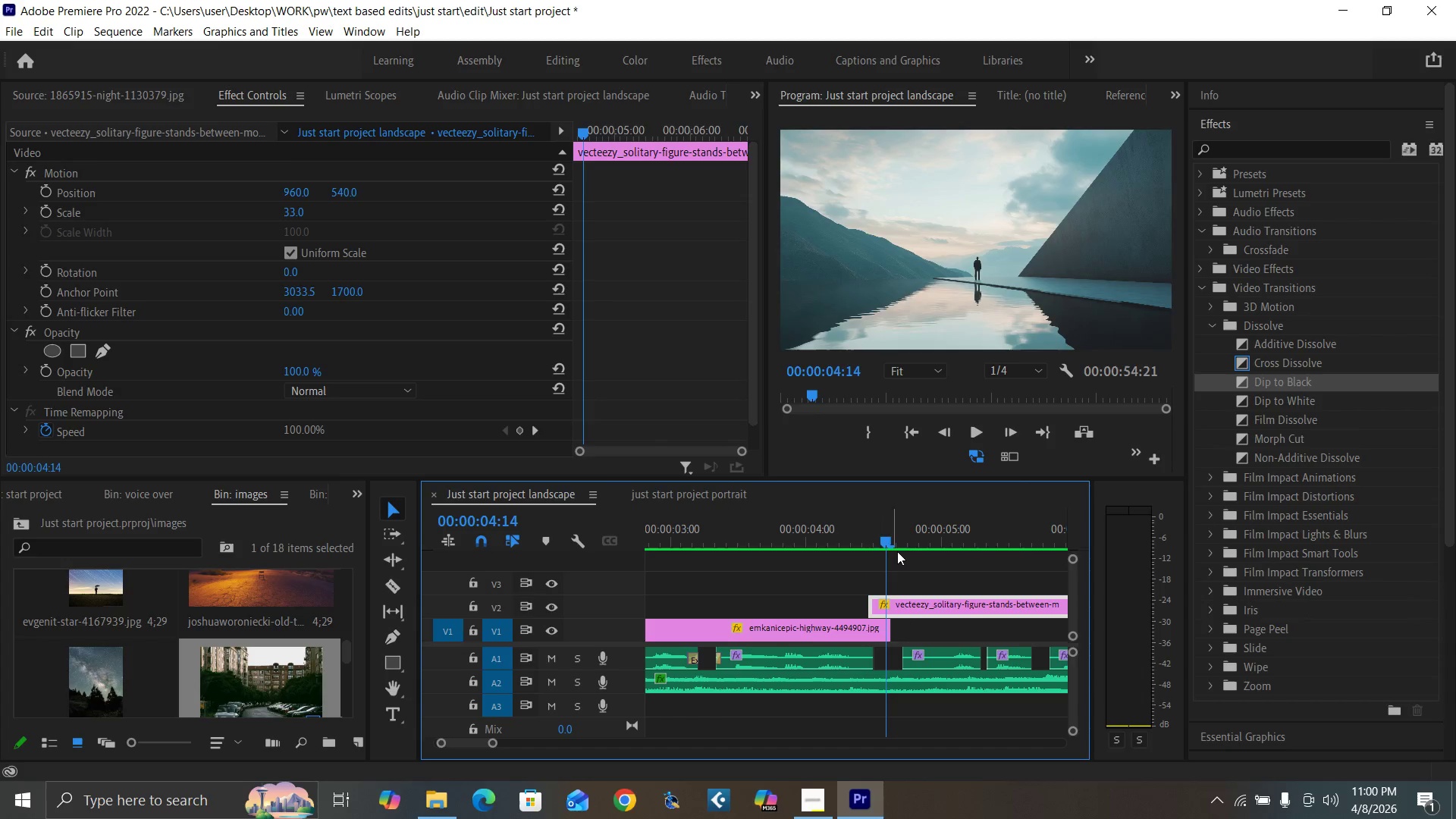 
key(ArrowRight)
 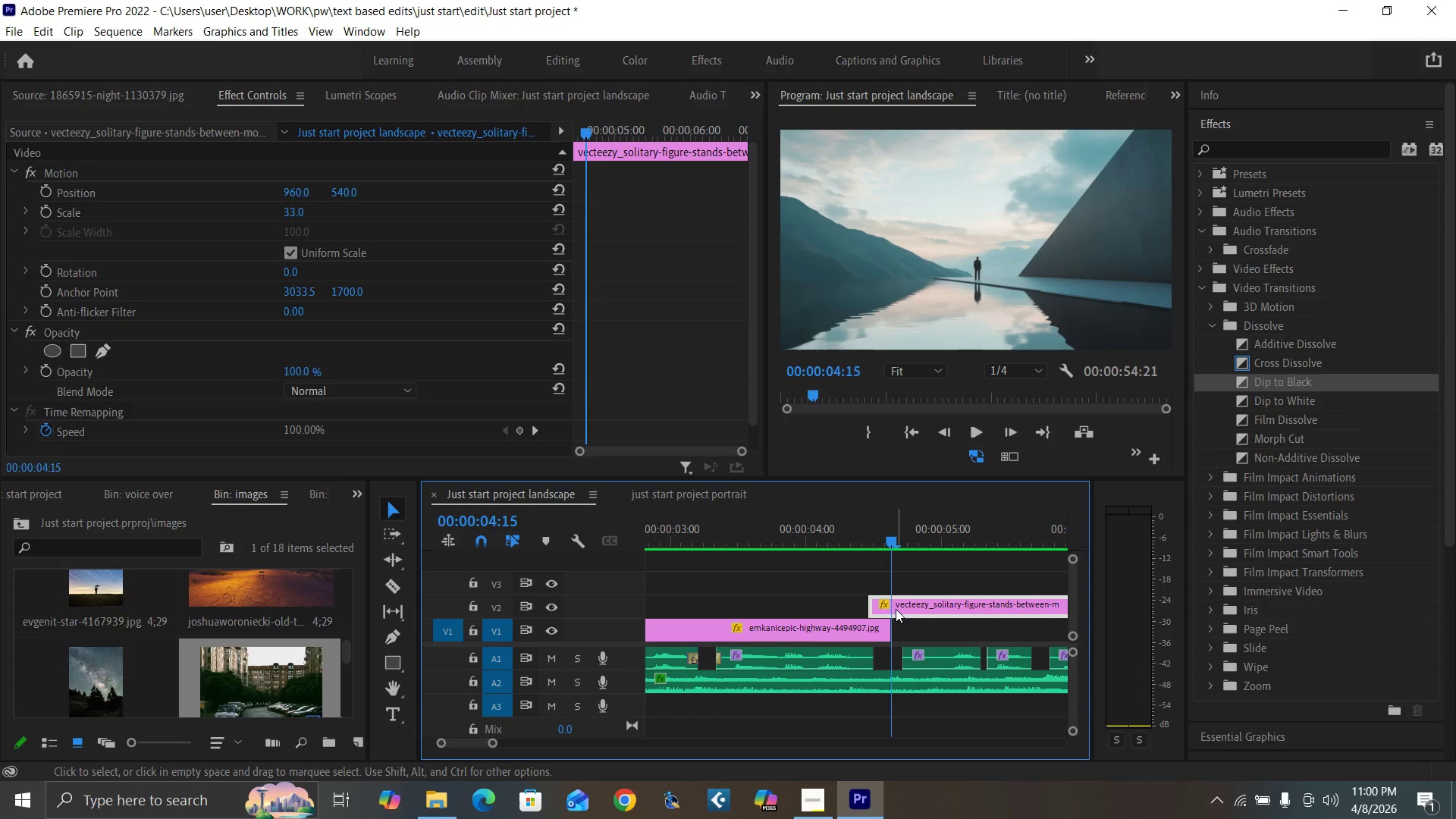 
left_click([896, 609])
 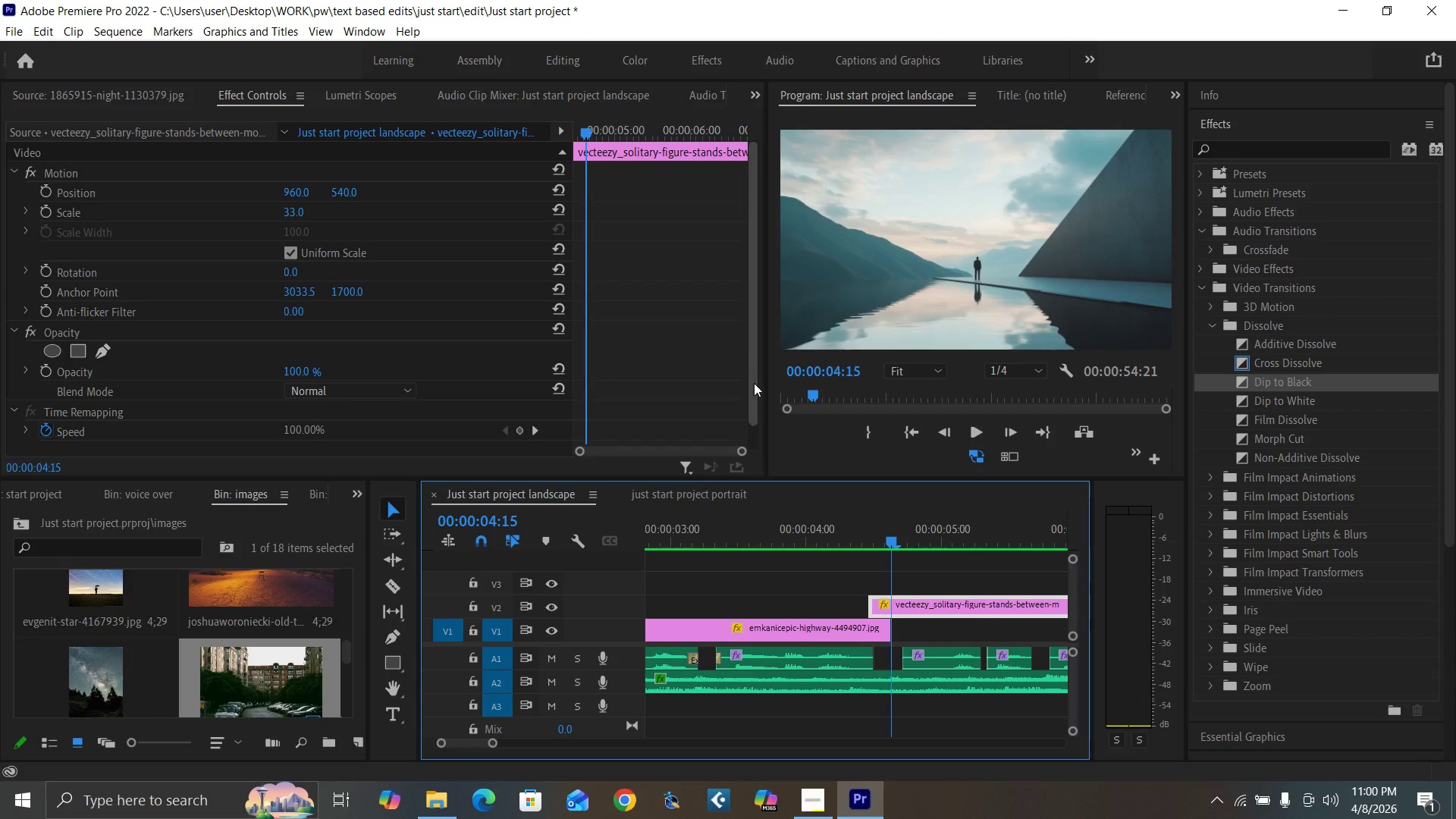 
left_click_drag(start_coordinate=[754, 384], to_coordinate=[752, 450])
 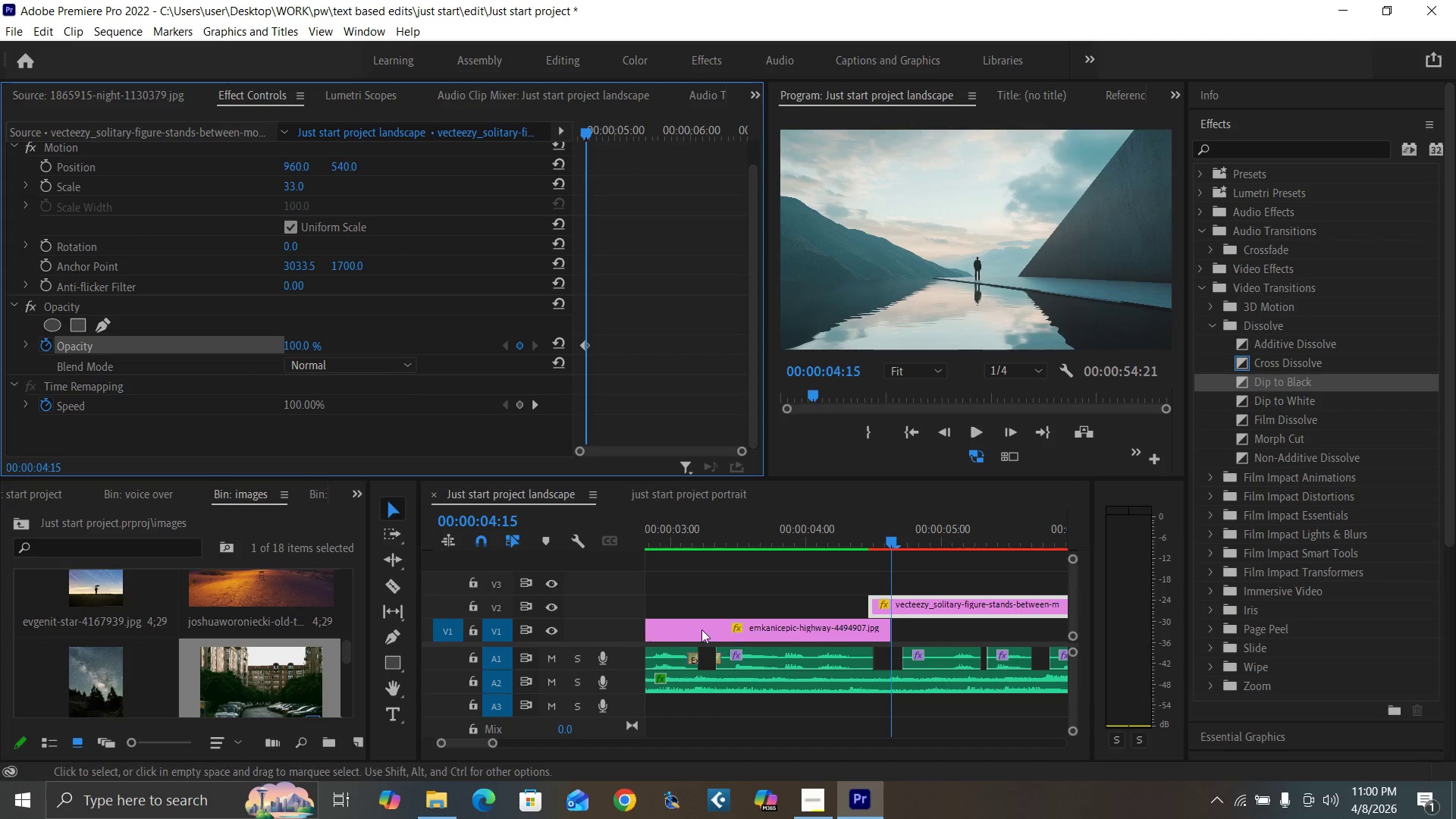 
left_click([855, 626])
 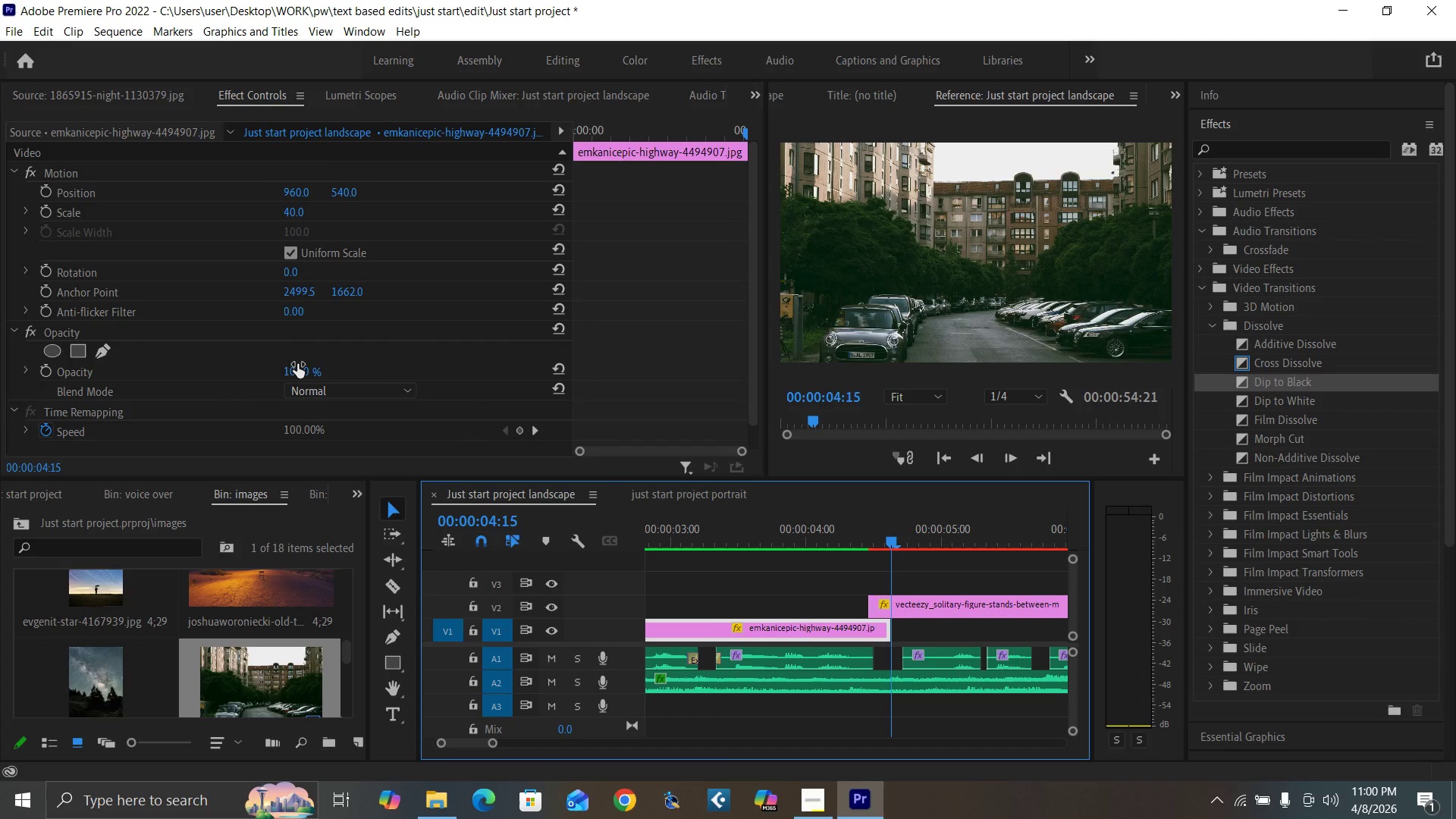 
left_click([299, 367])
 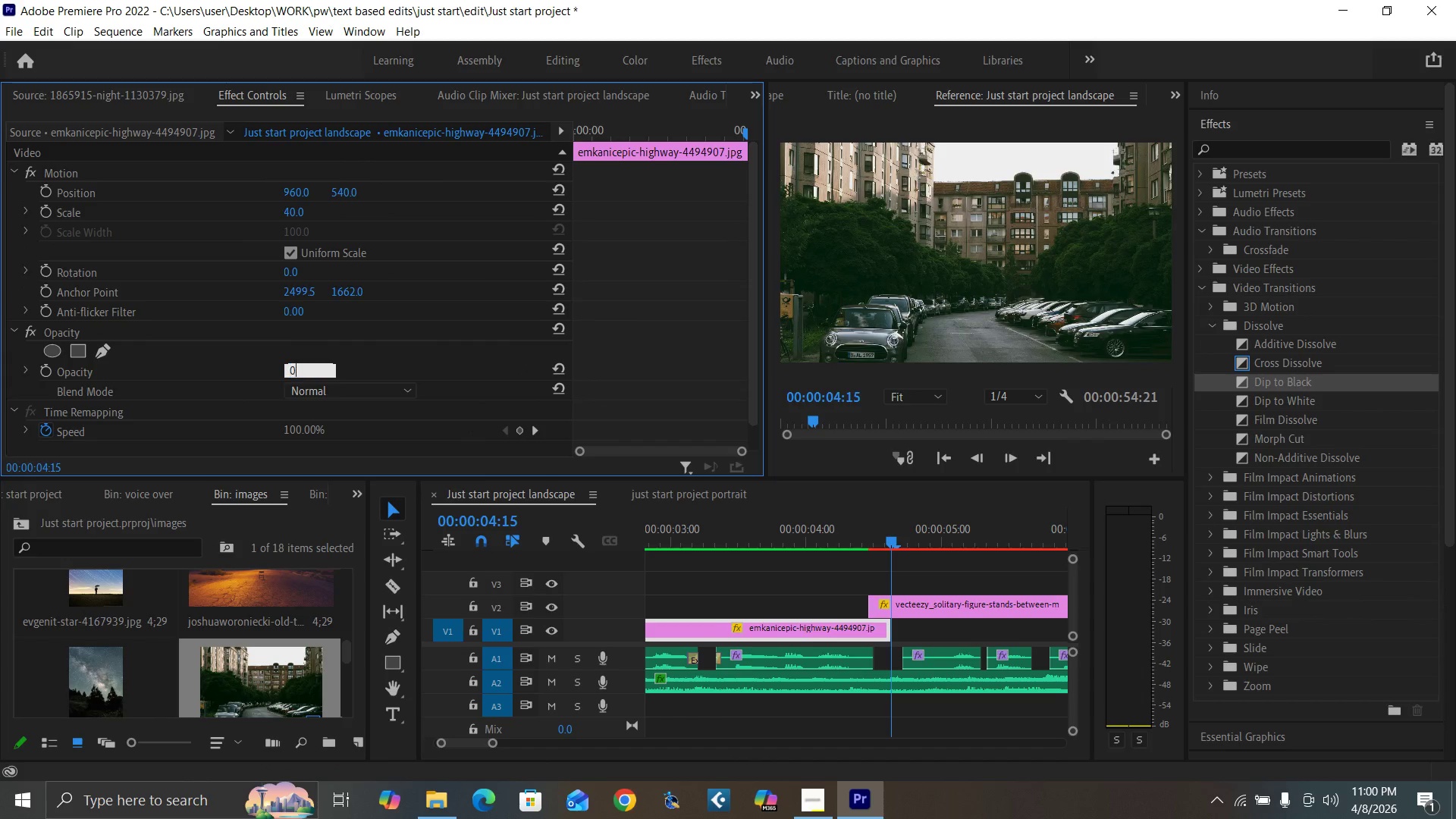 
key(0)
 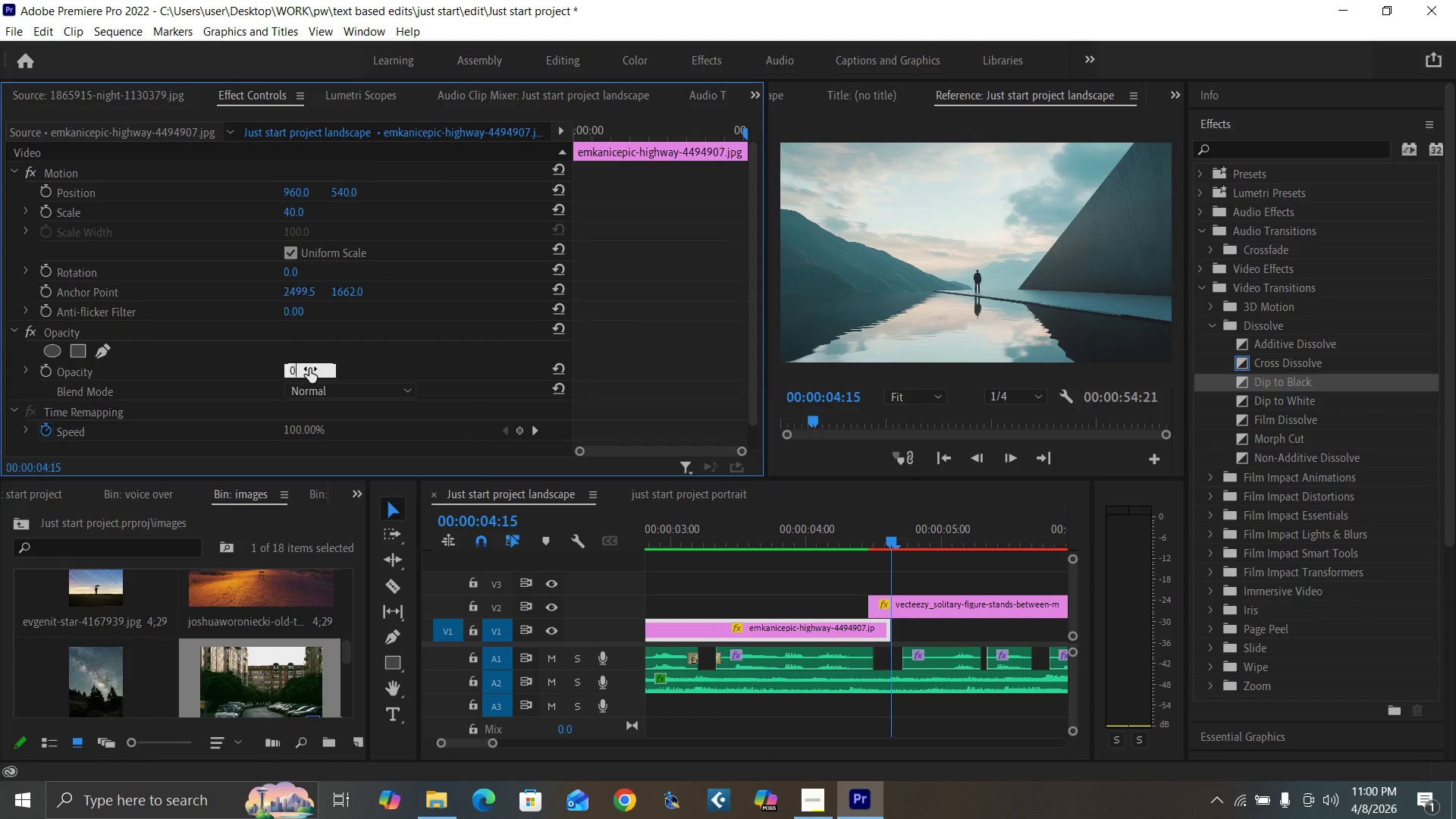 
key(Enter)
 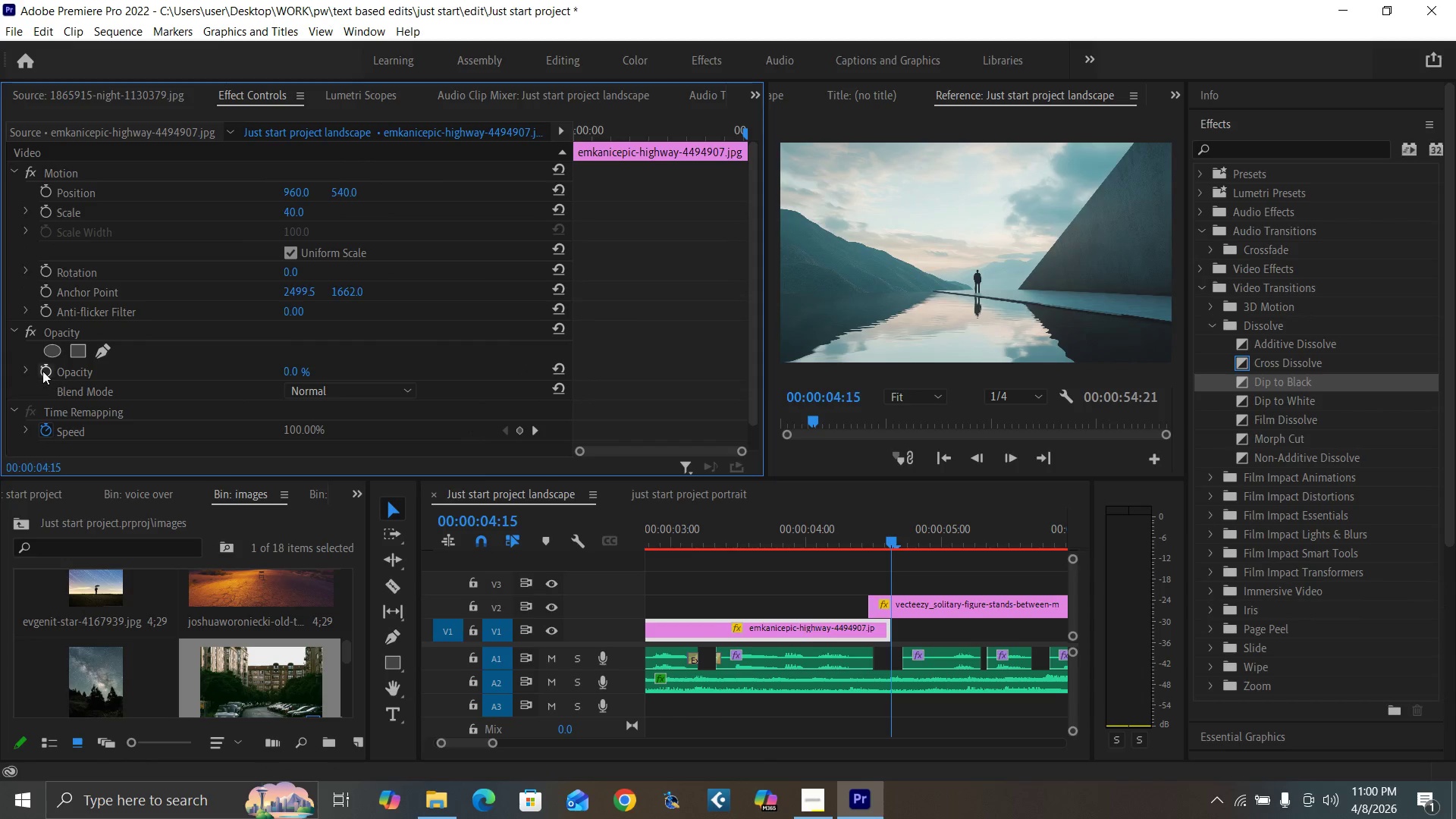 
left_click([42, 371])
 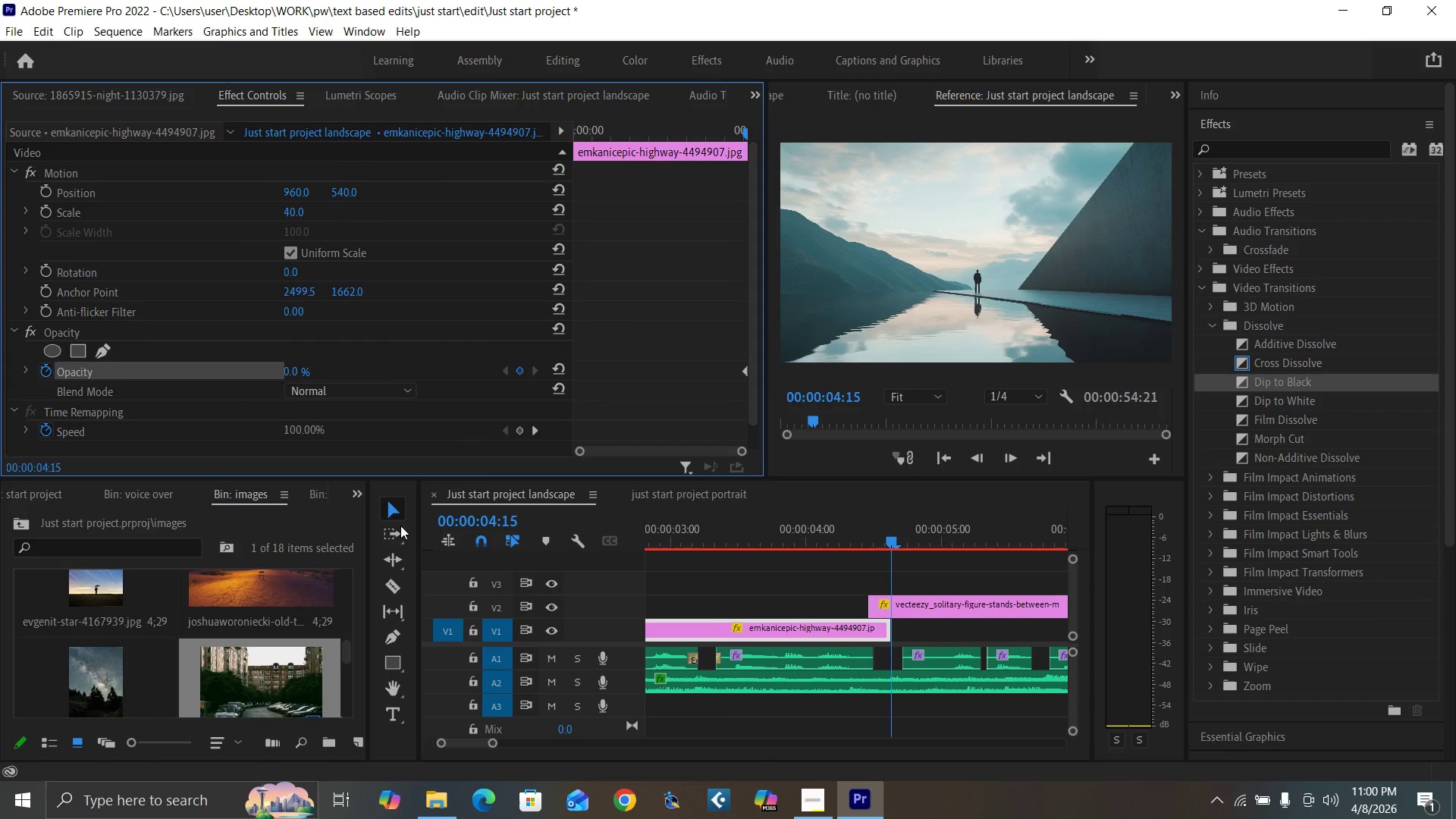 
key(ArrowLeft)
 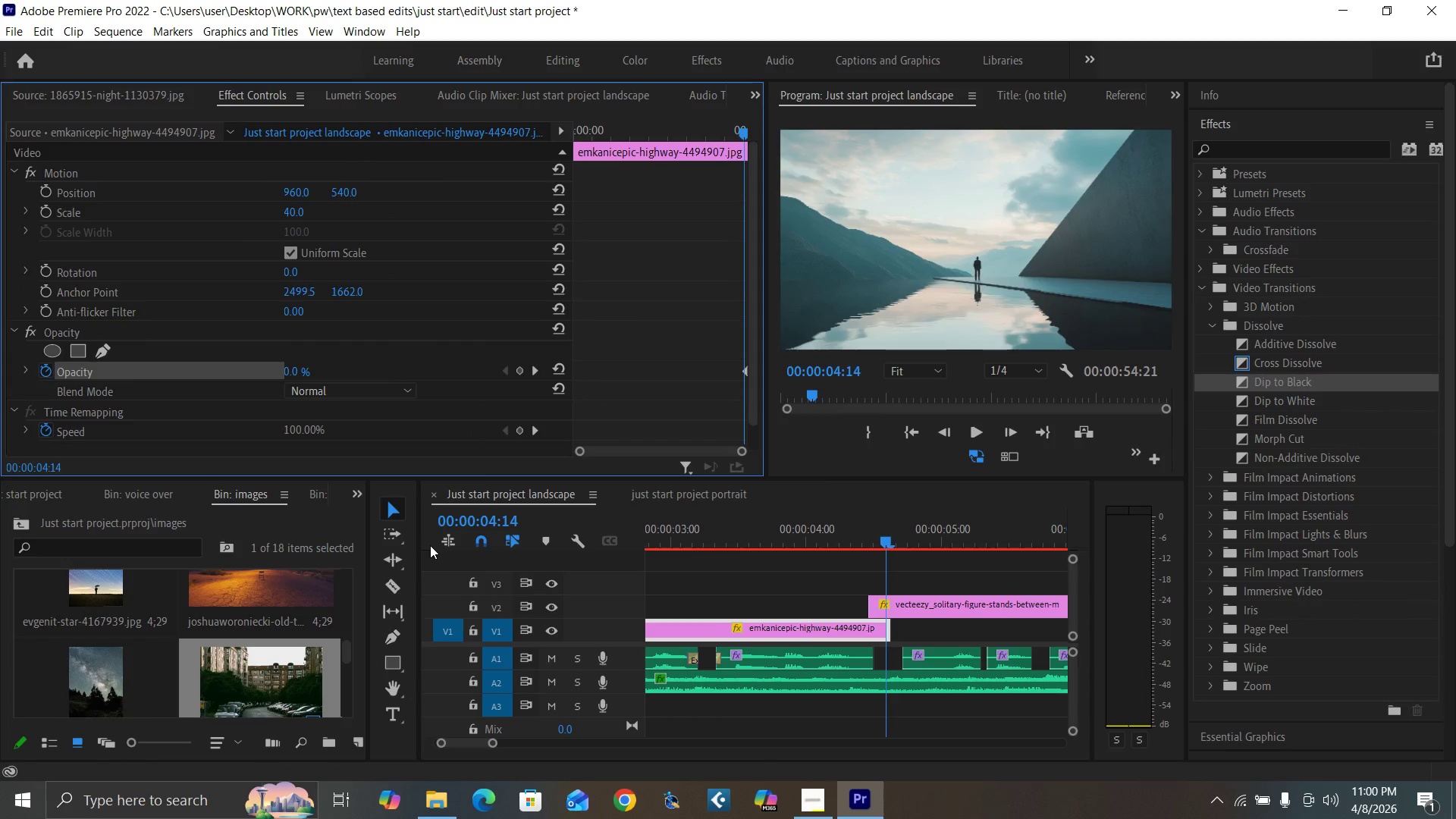 
key(ArrowLeft)
 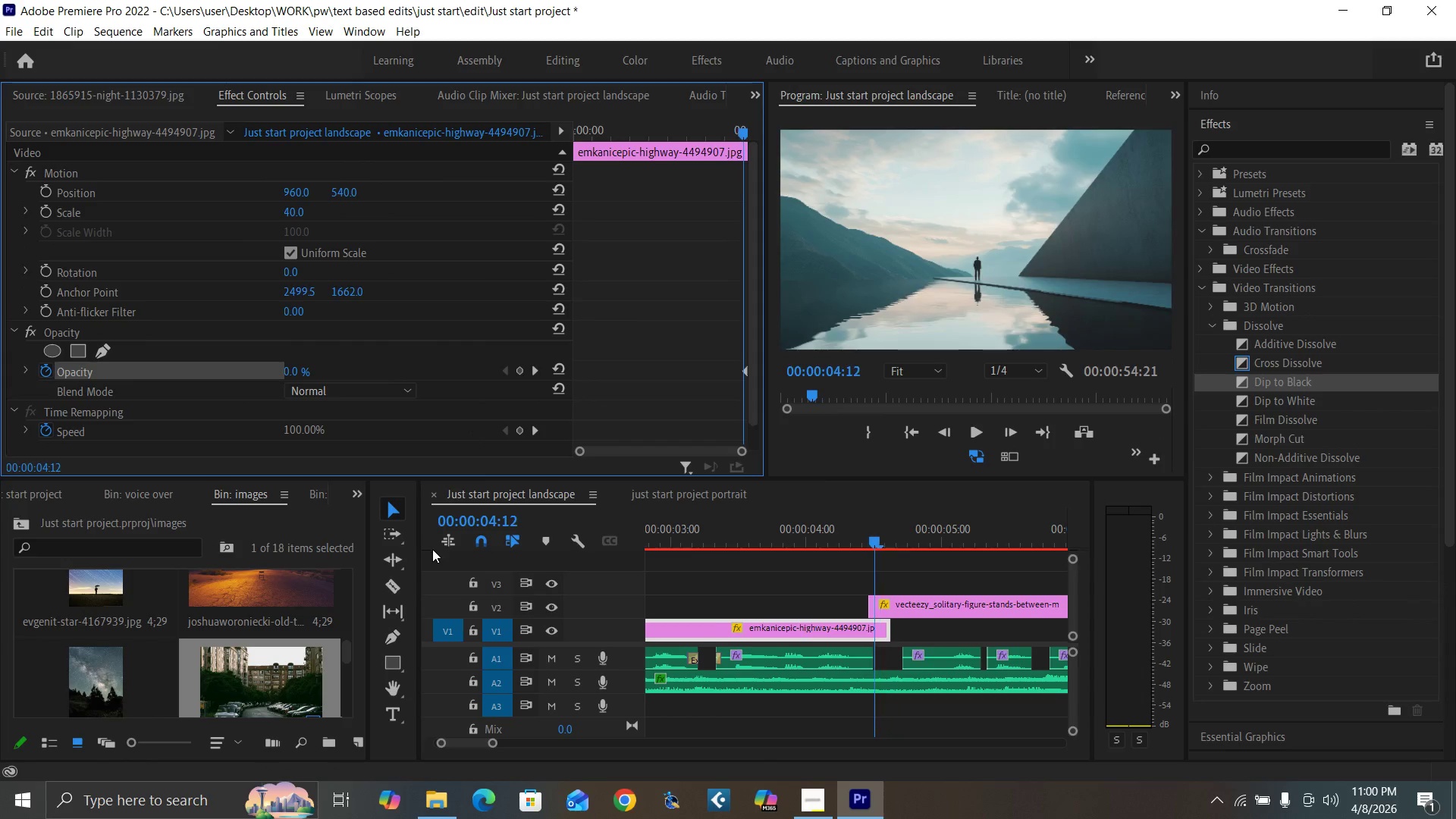 
key(ArrowLeft)
 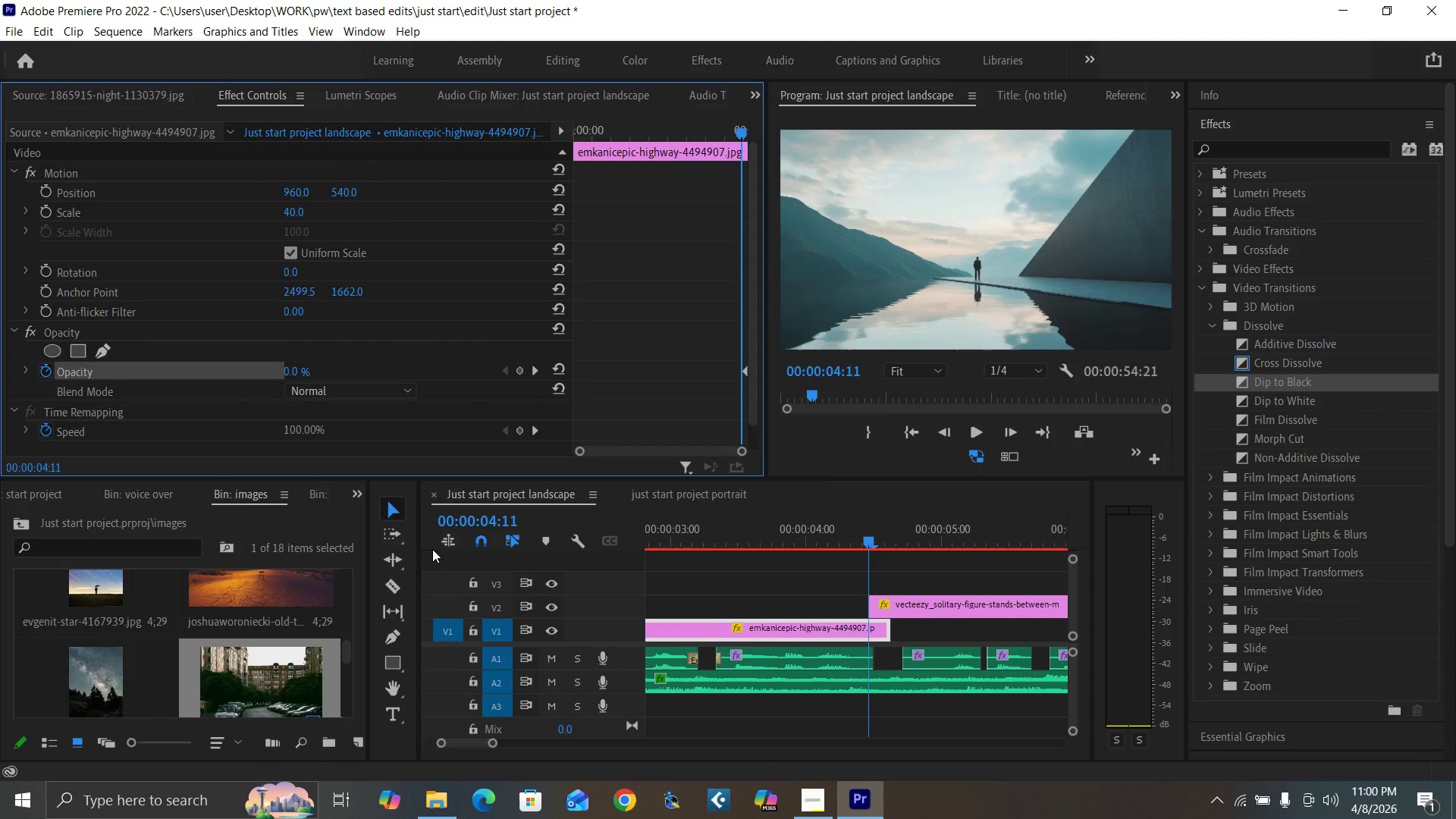 
key(ArrowLeft)
 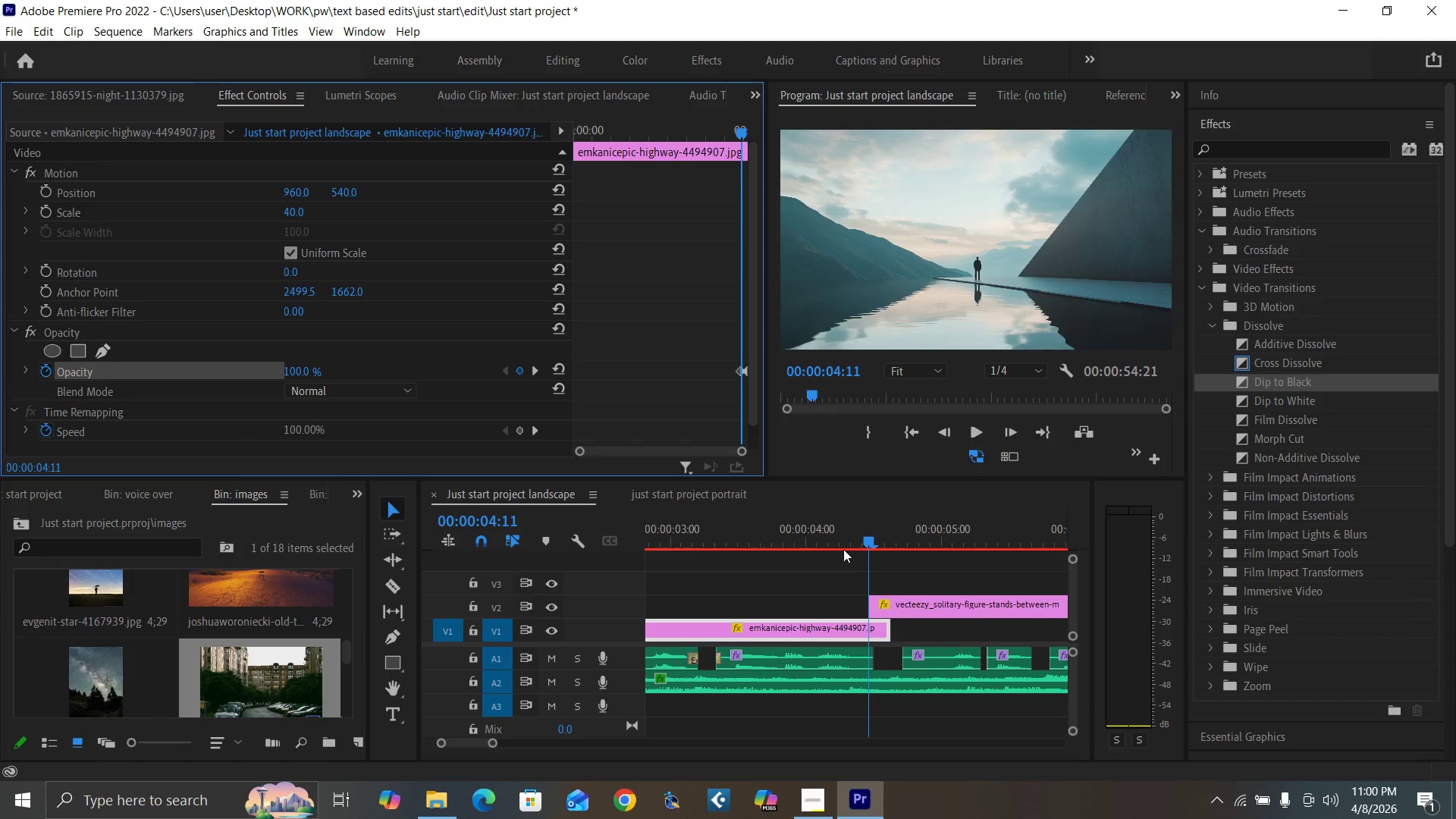 
left_click([885, 607])
 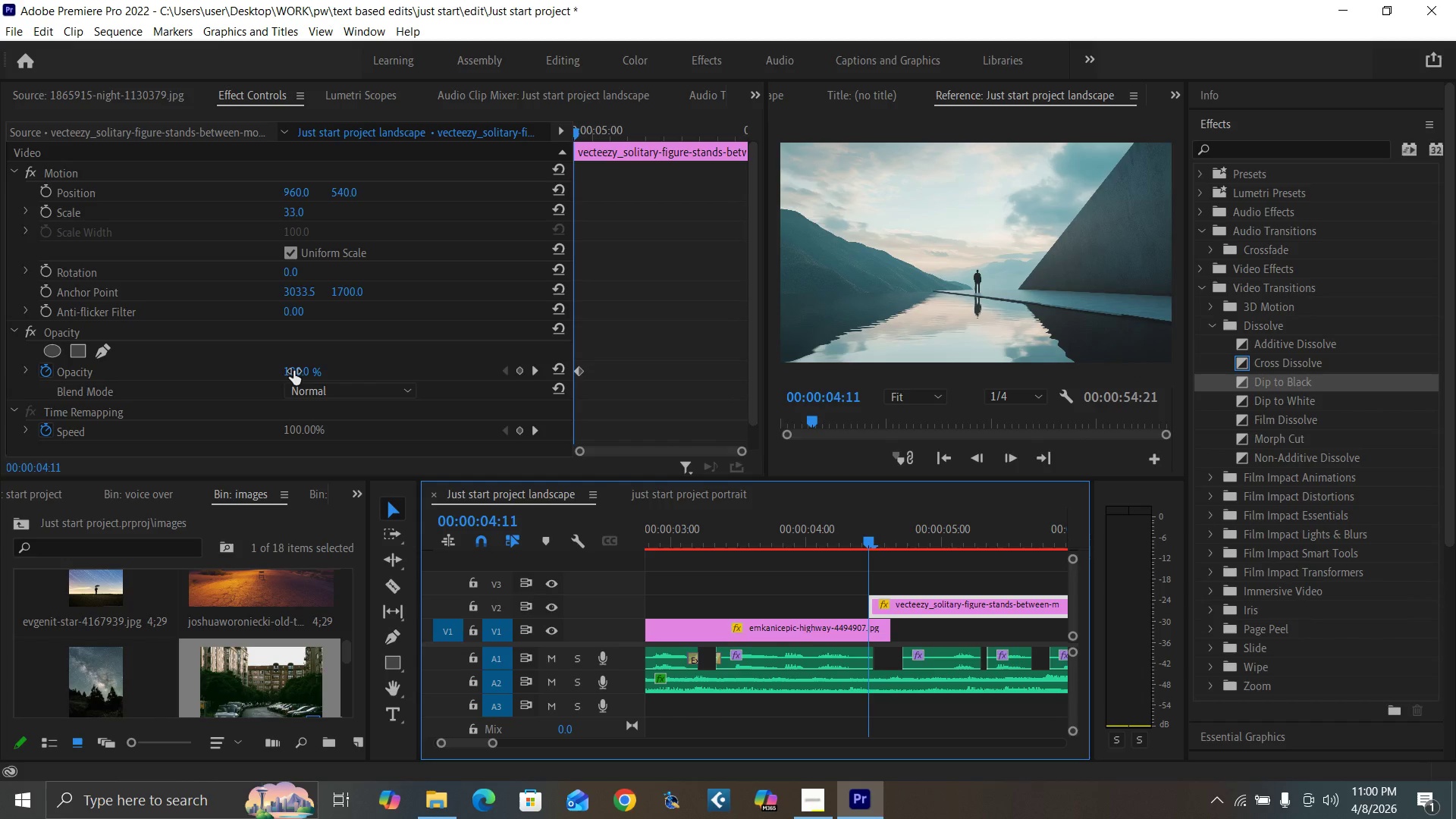 
left_click([293, 371])
 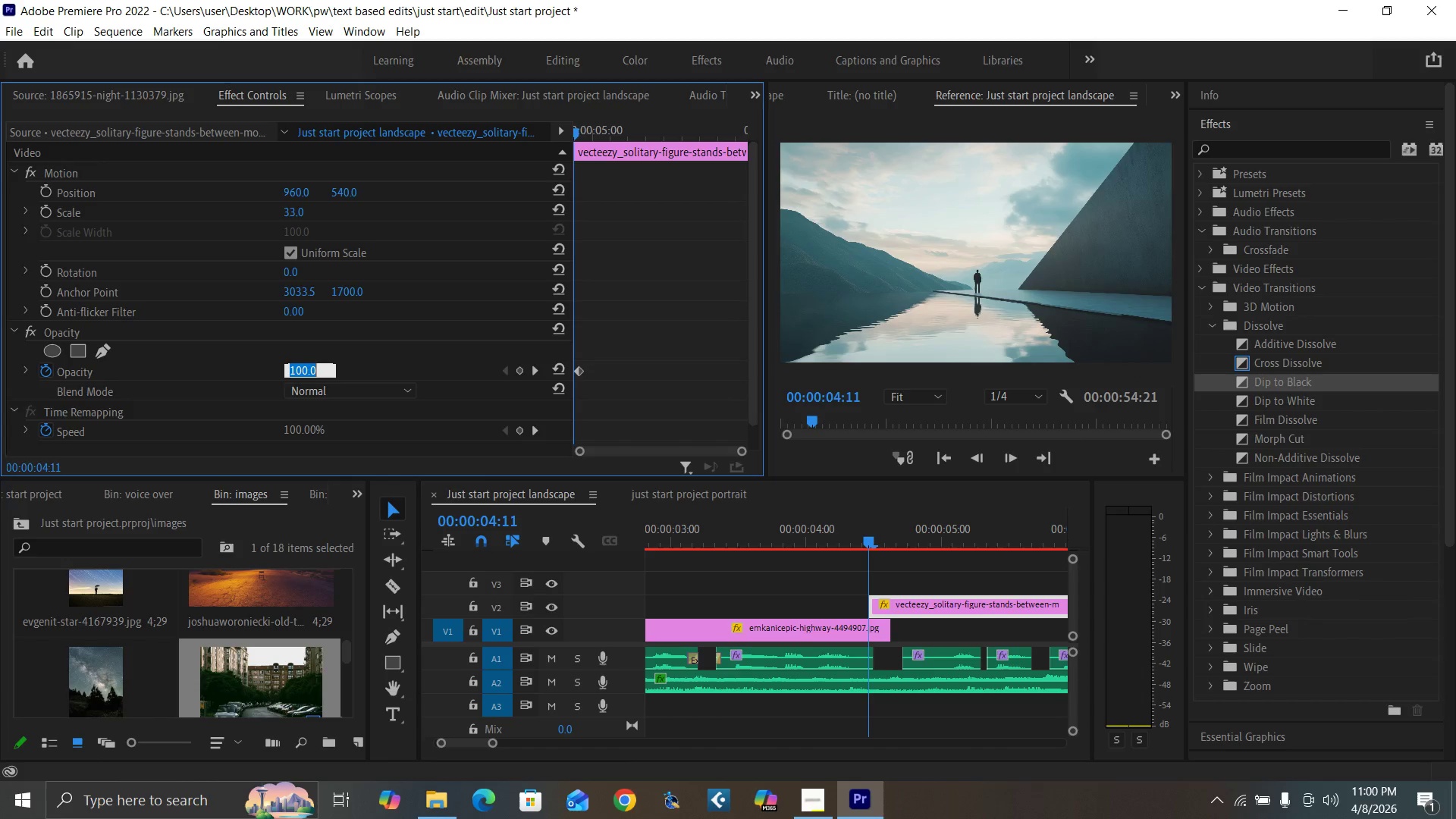 
key(0)
 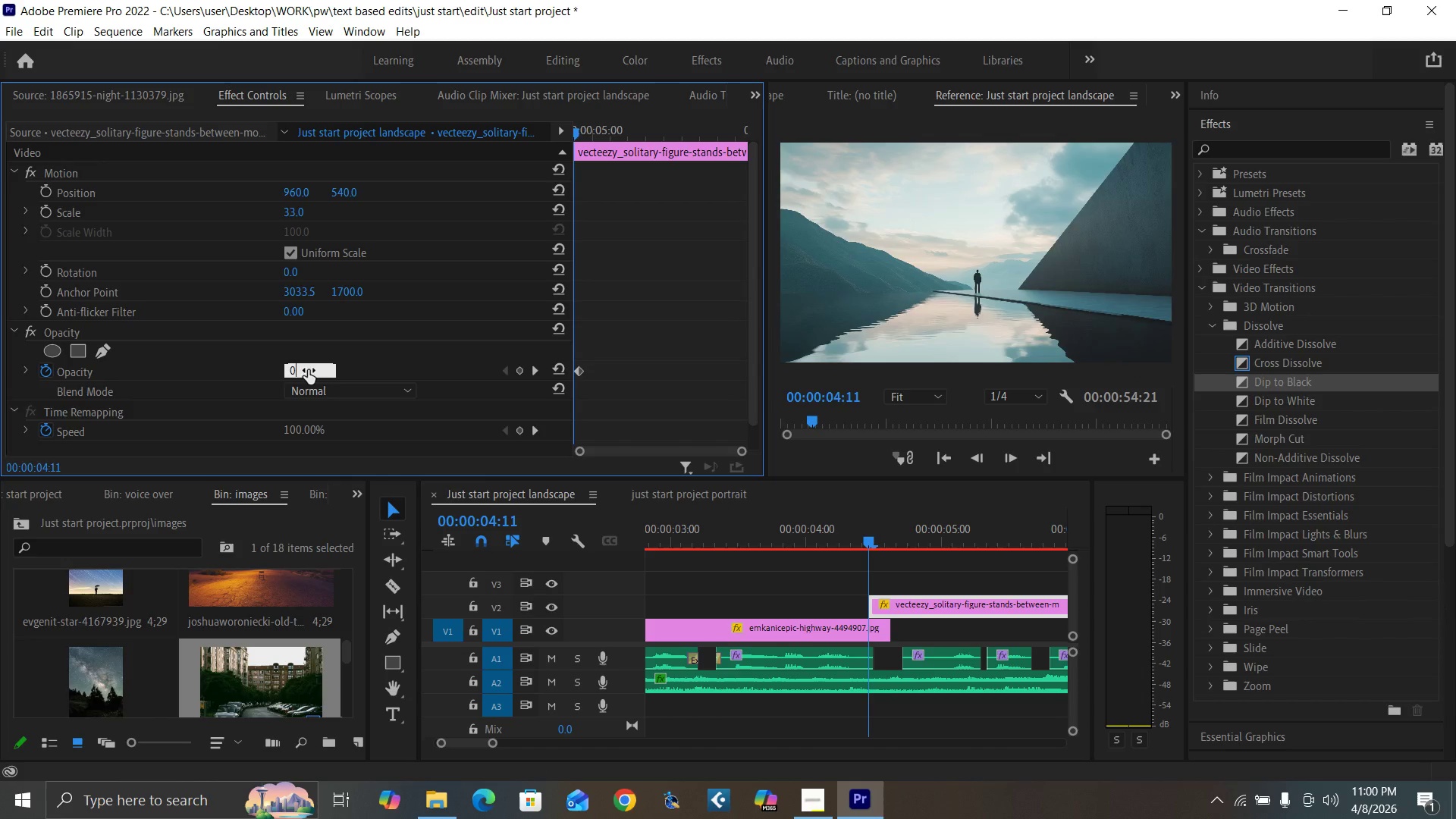 
key(Enter)
 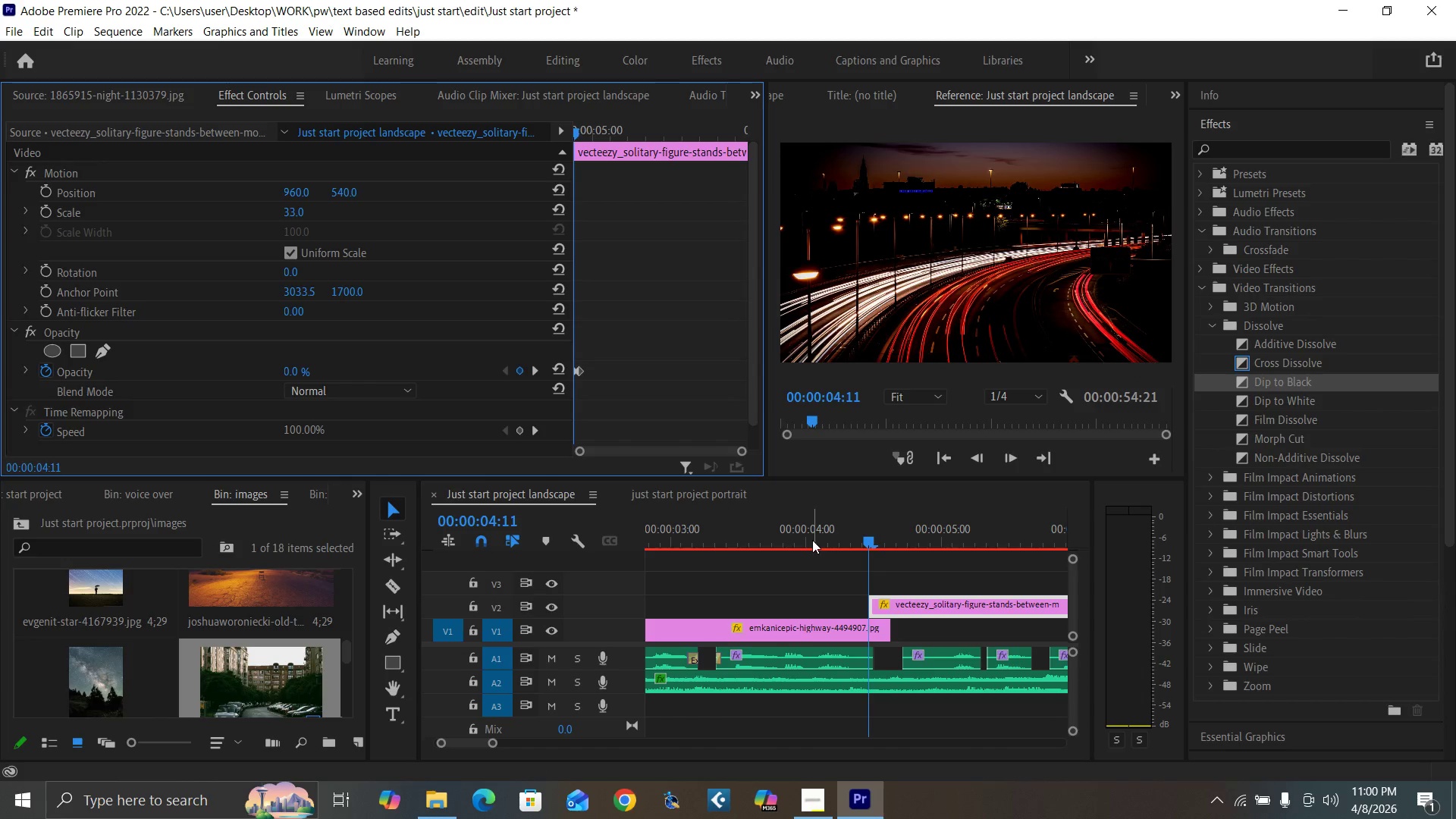 
left_click([818, 537])
 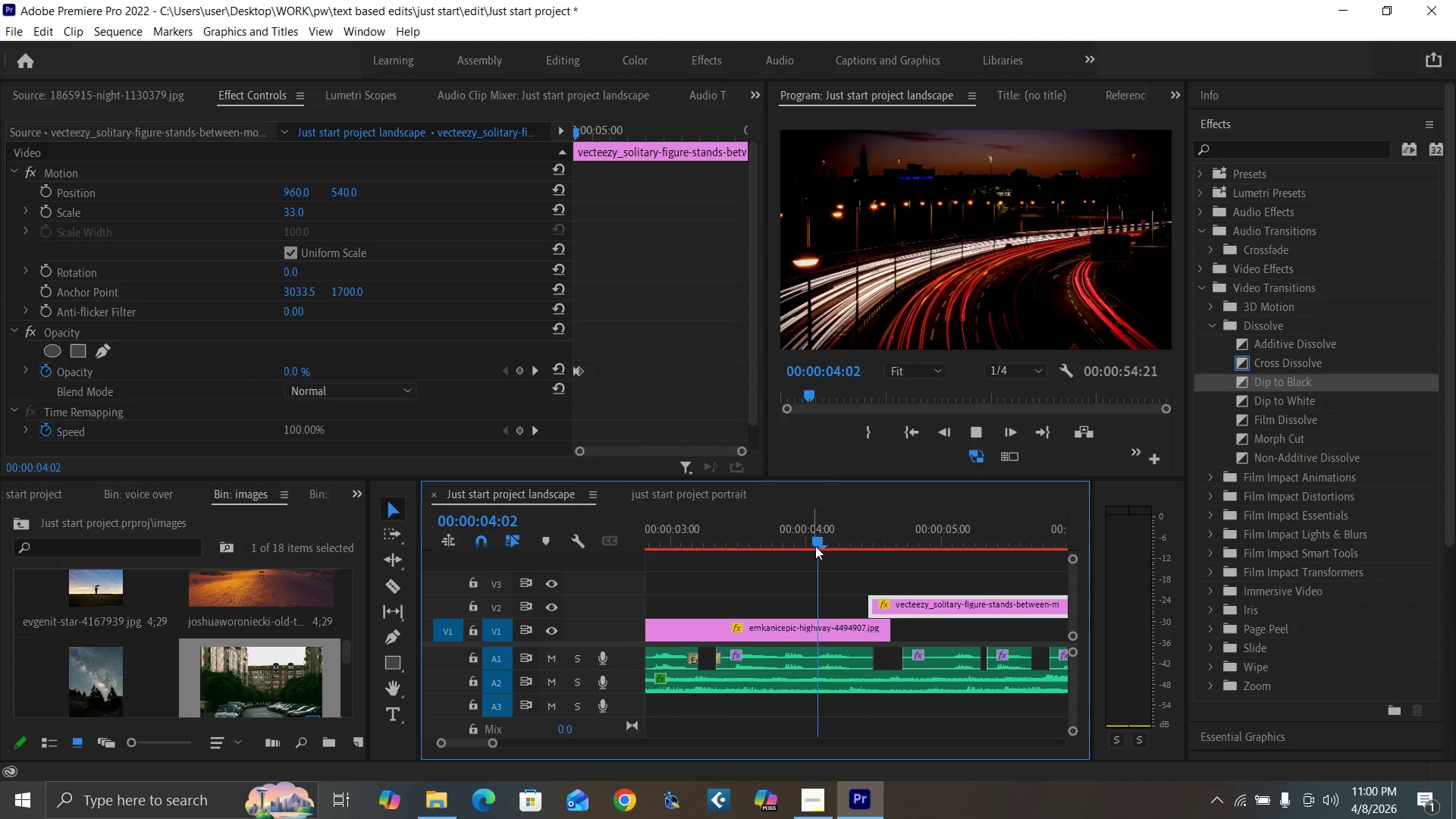 
key(Space)
 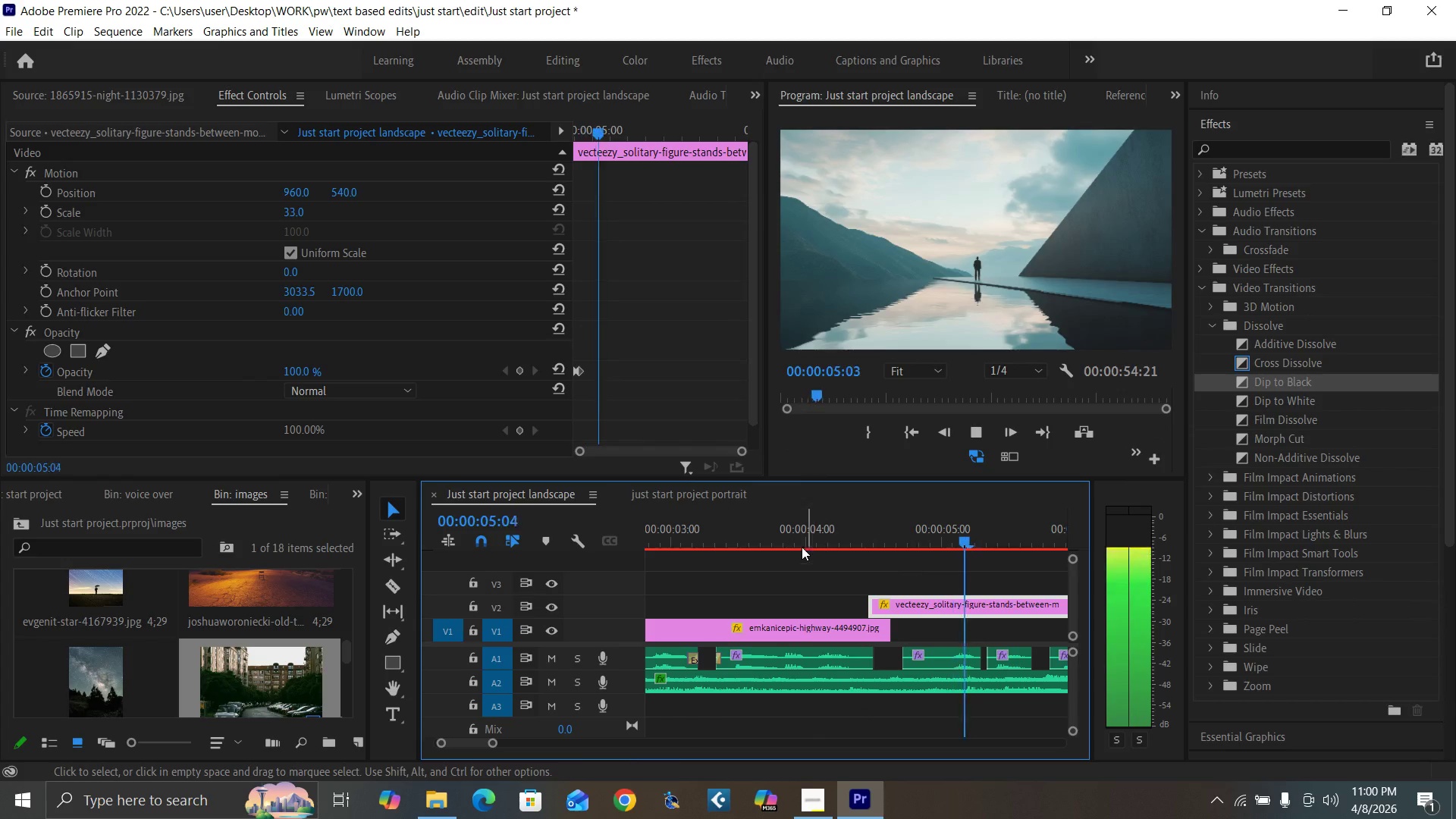 
left_click([776, 538])
 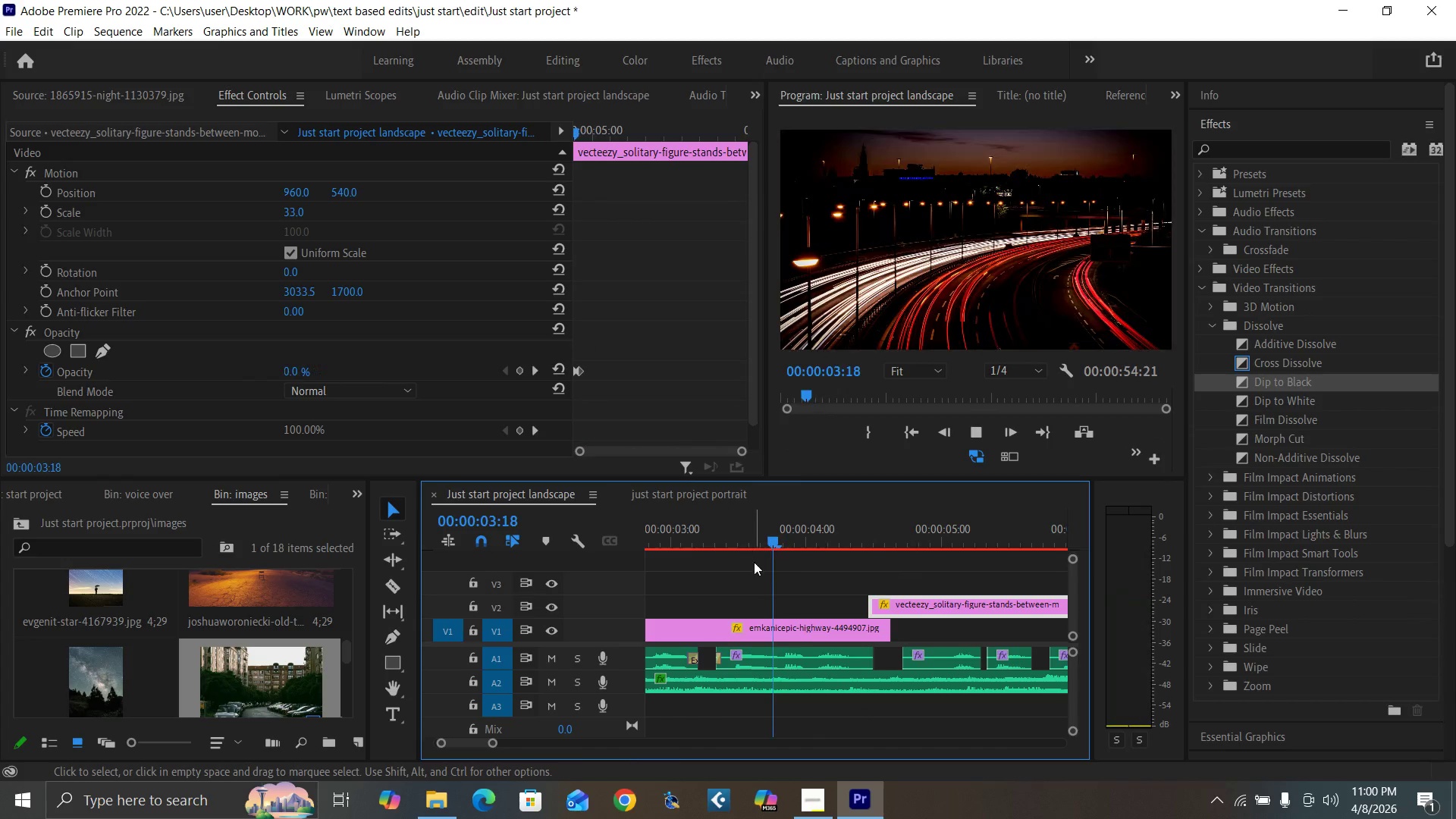 
key(Space)
 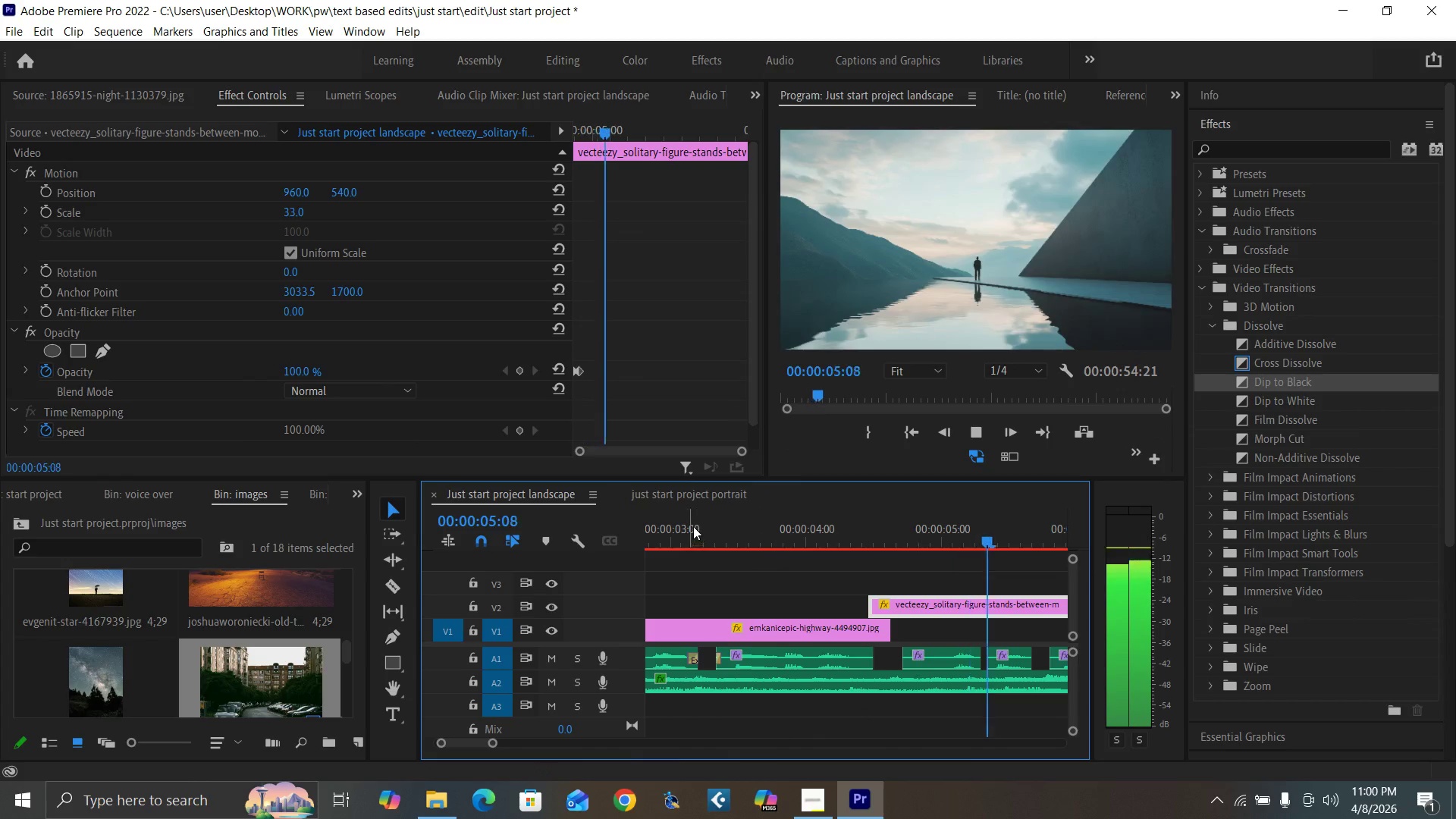 
key(Minus)
 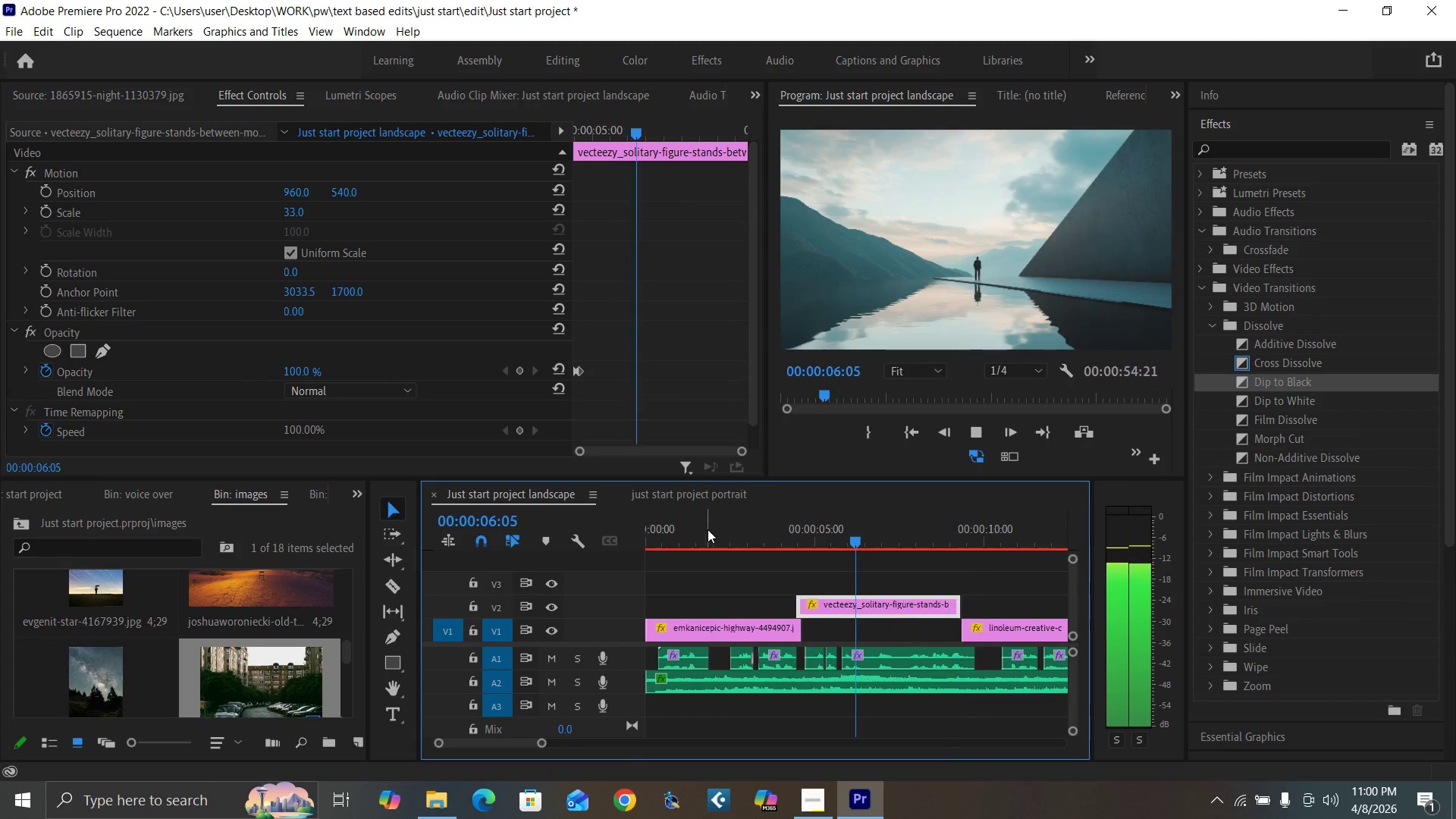 
key(Minus)
 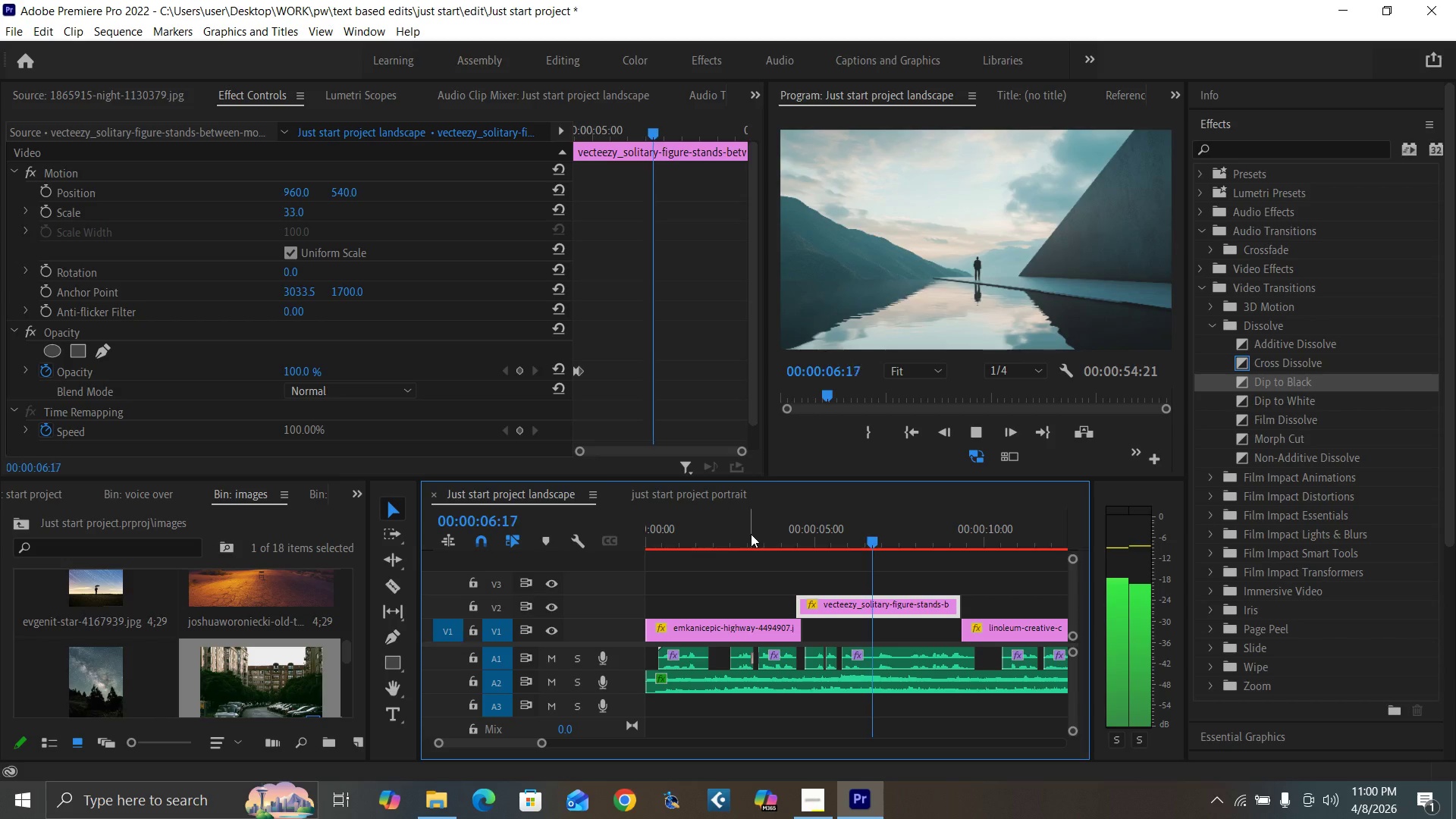 
left_click([751, 532])
 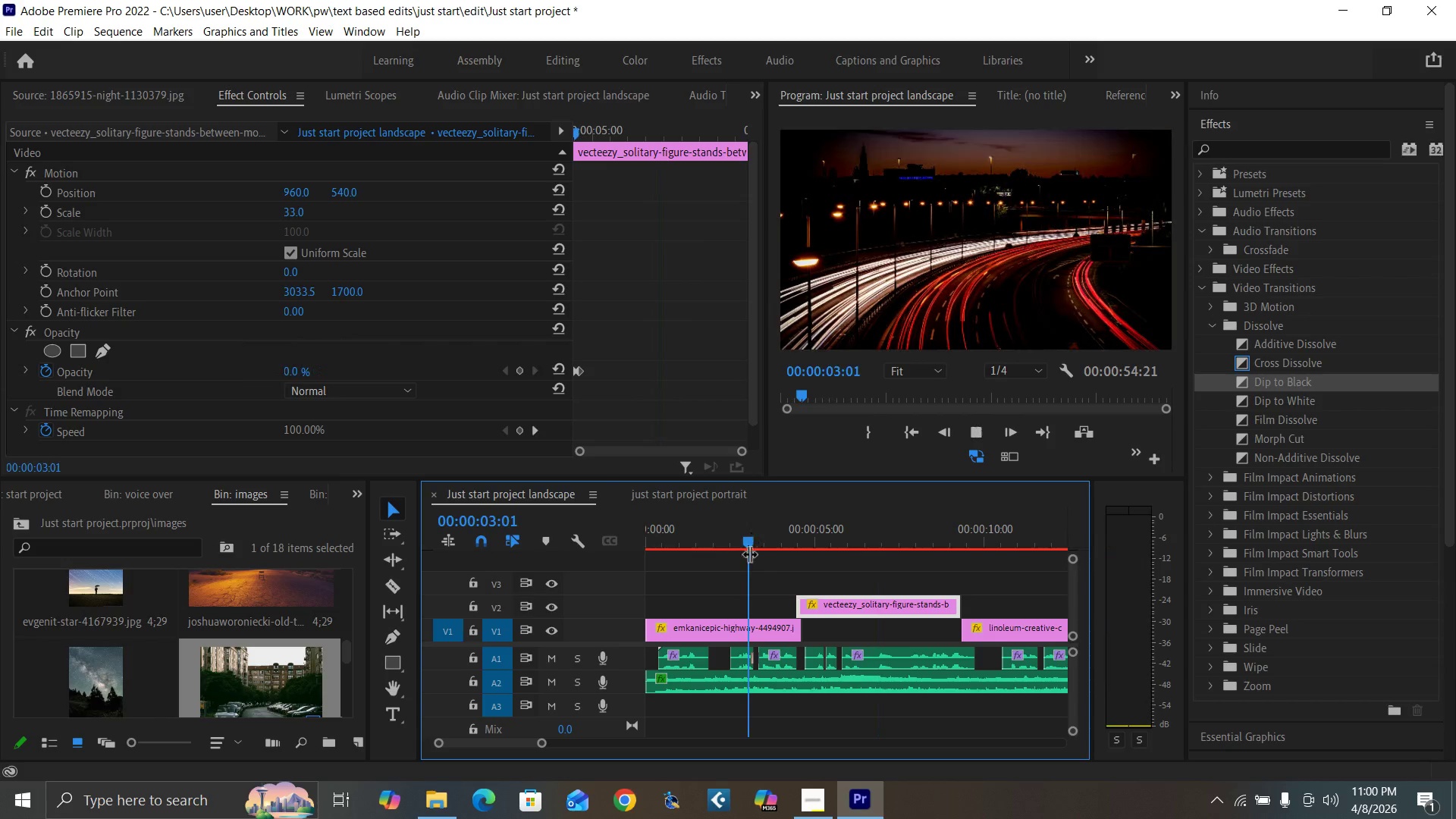 
key(Space)
 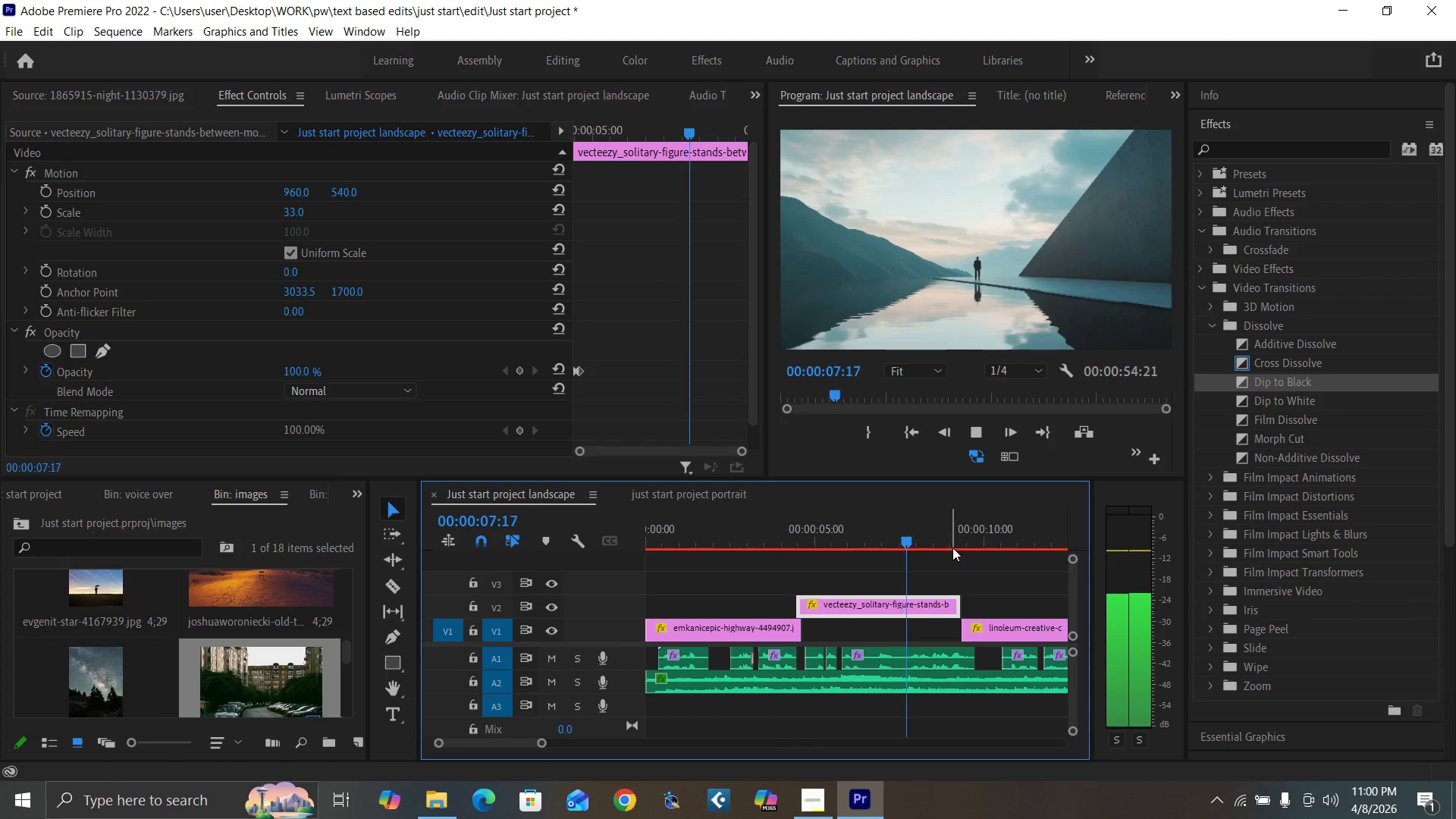 
wait(6.09)
 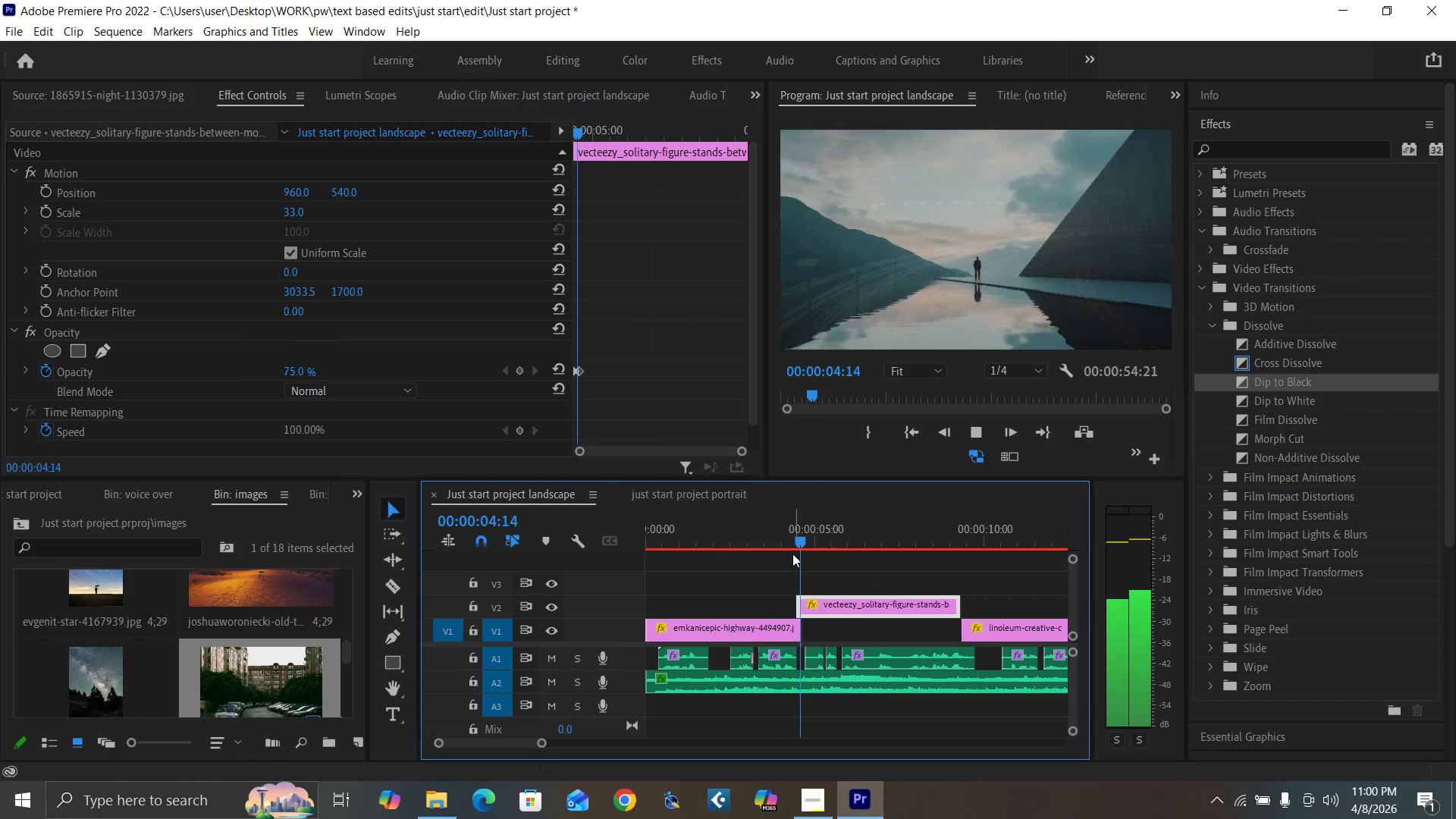 
key(Space)
 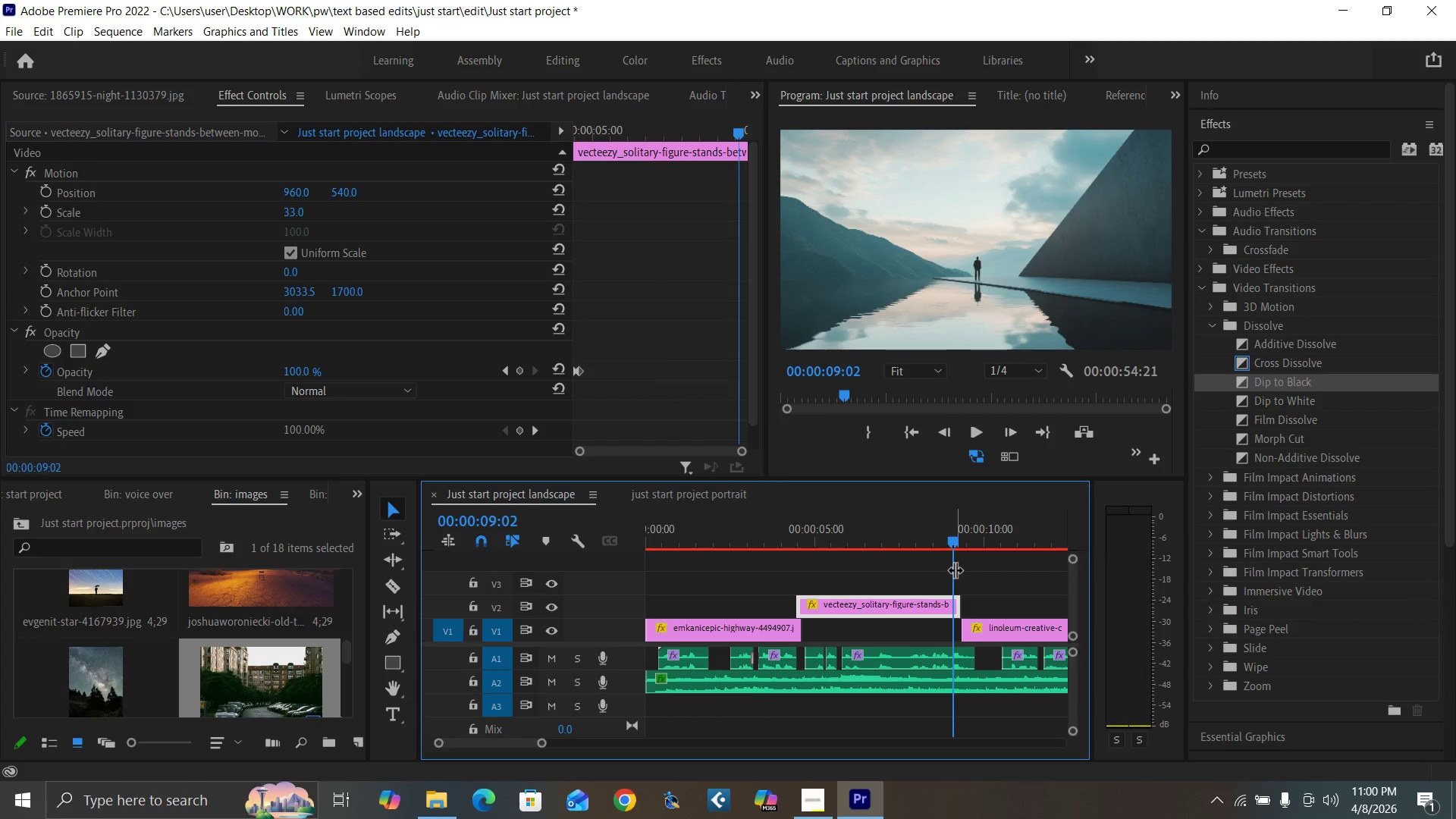 
key(Equal)
 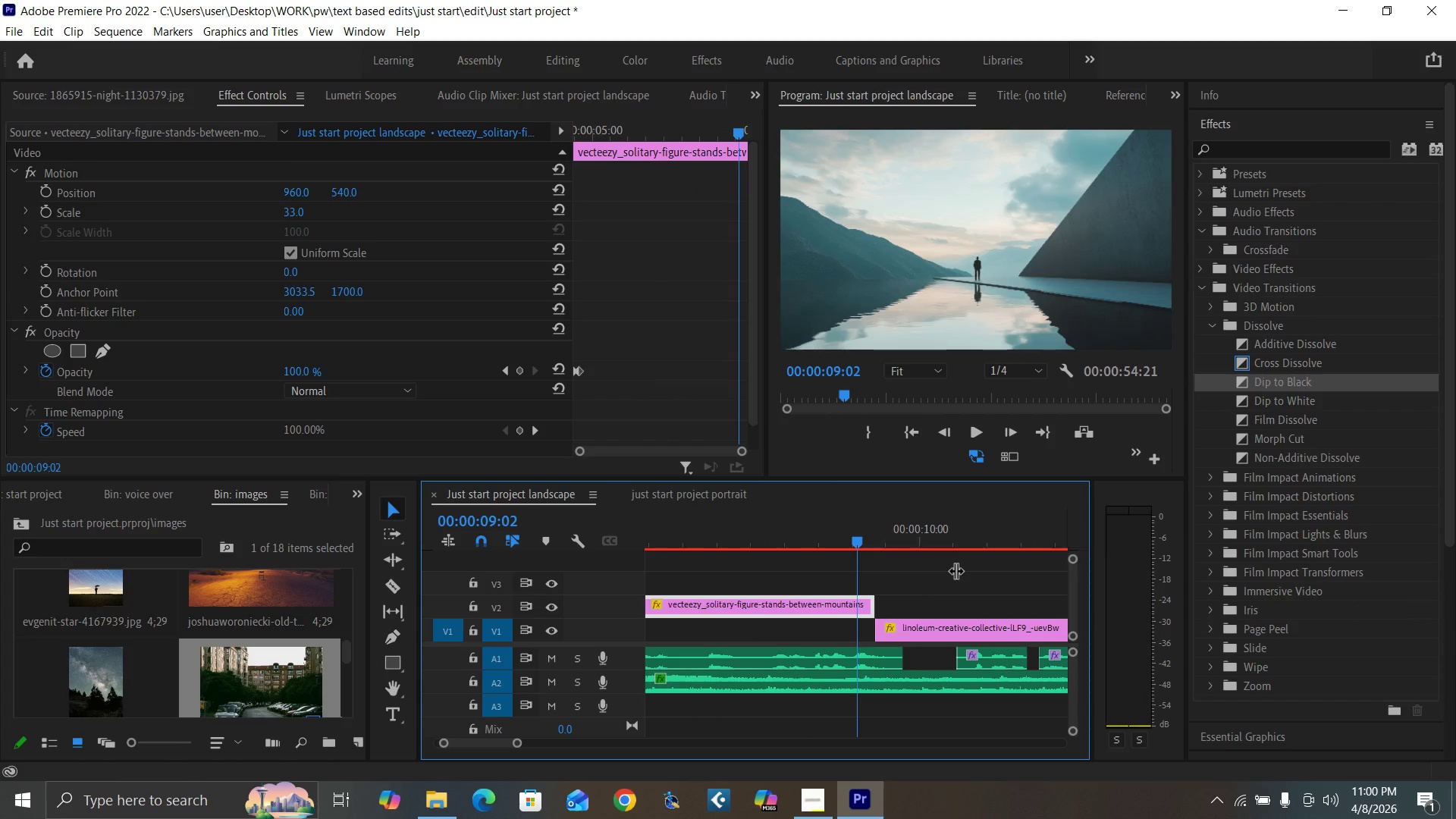 
key(Equal)
 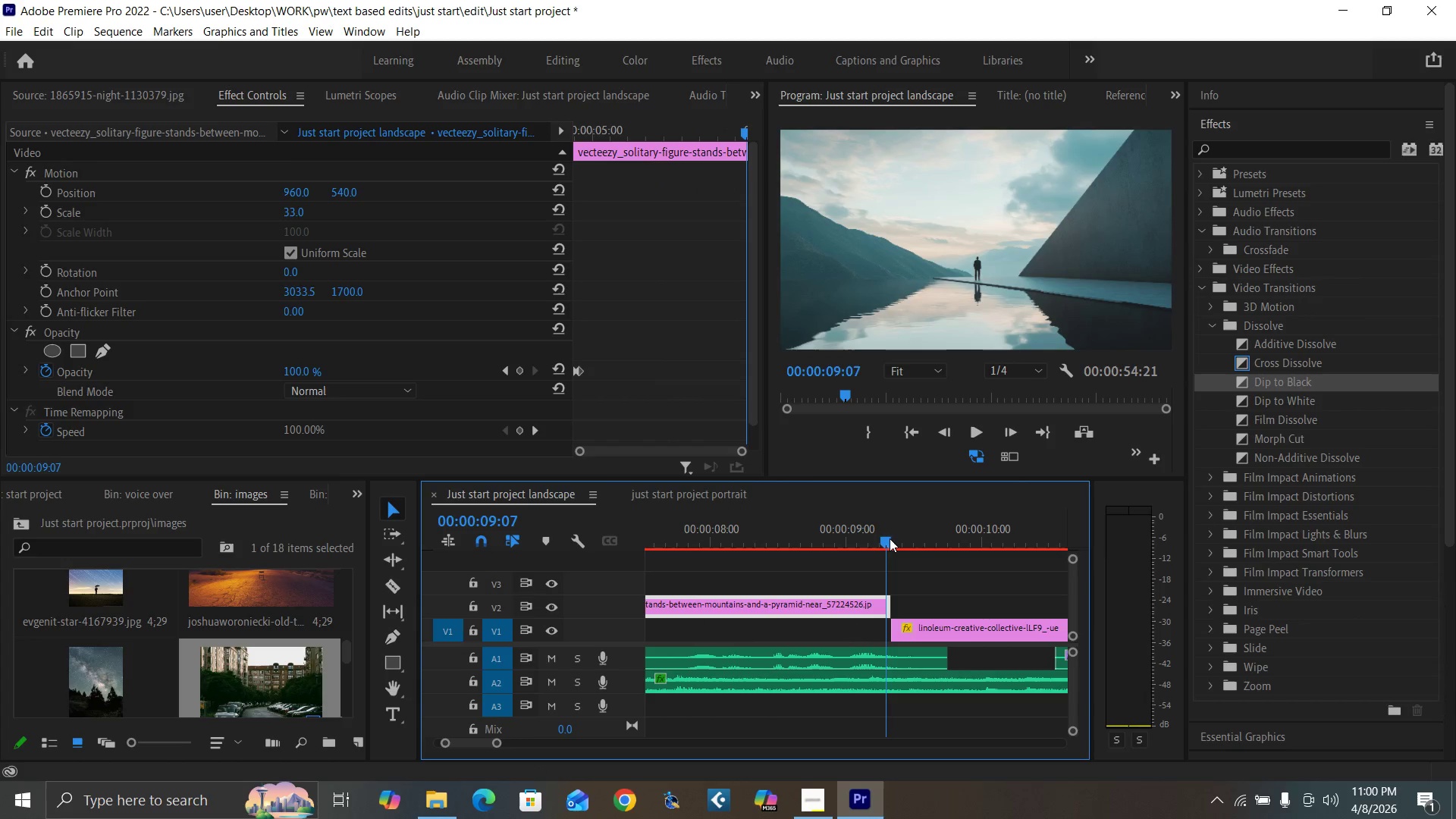 
key(Equal)
 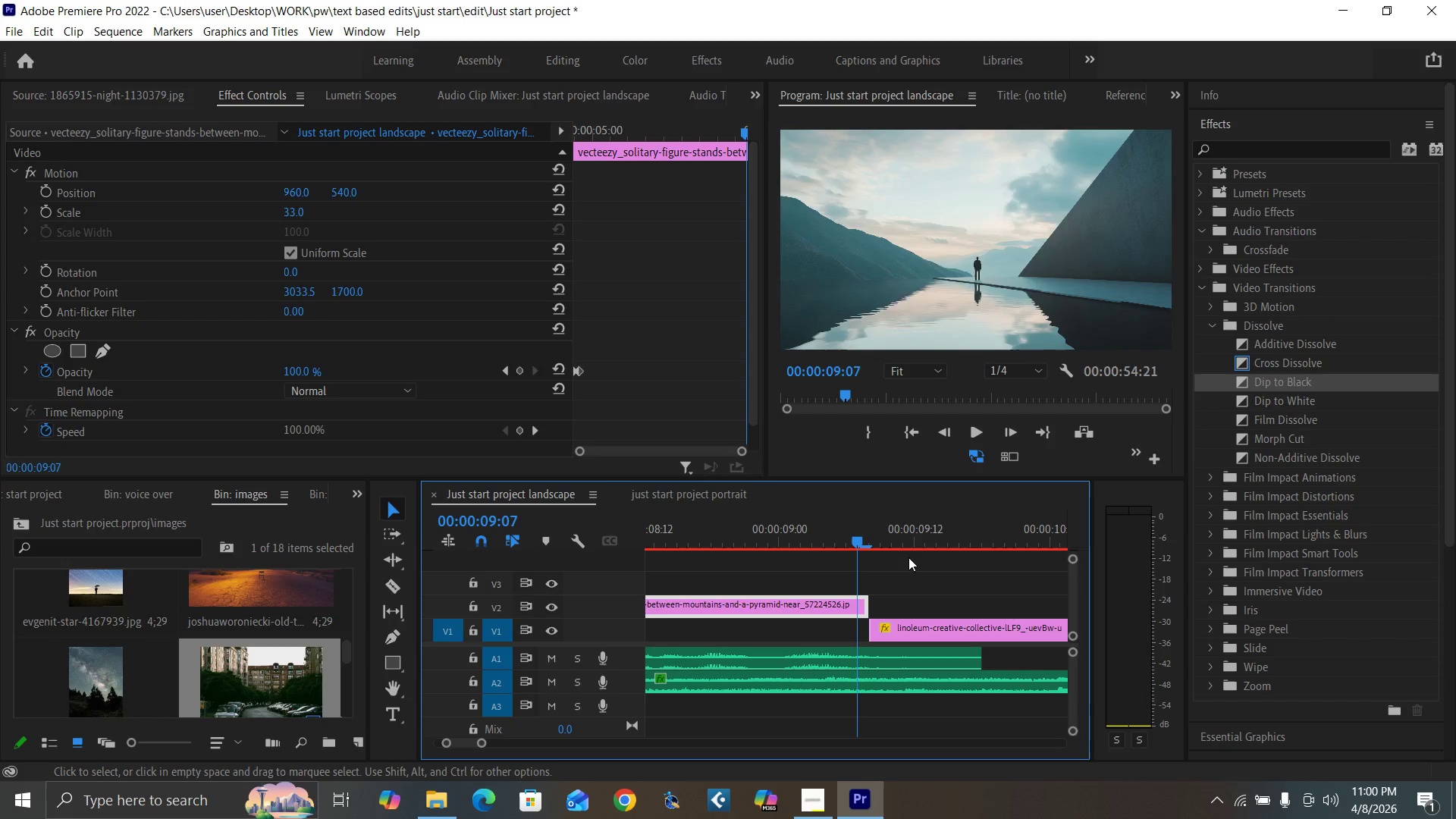 
key(ArrowRight)
 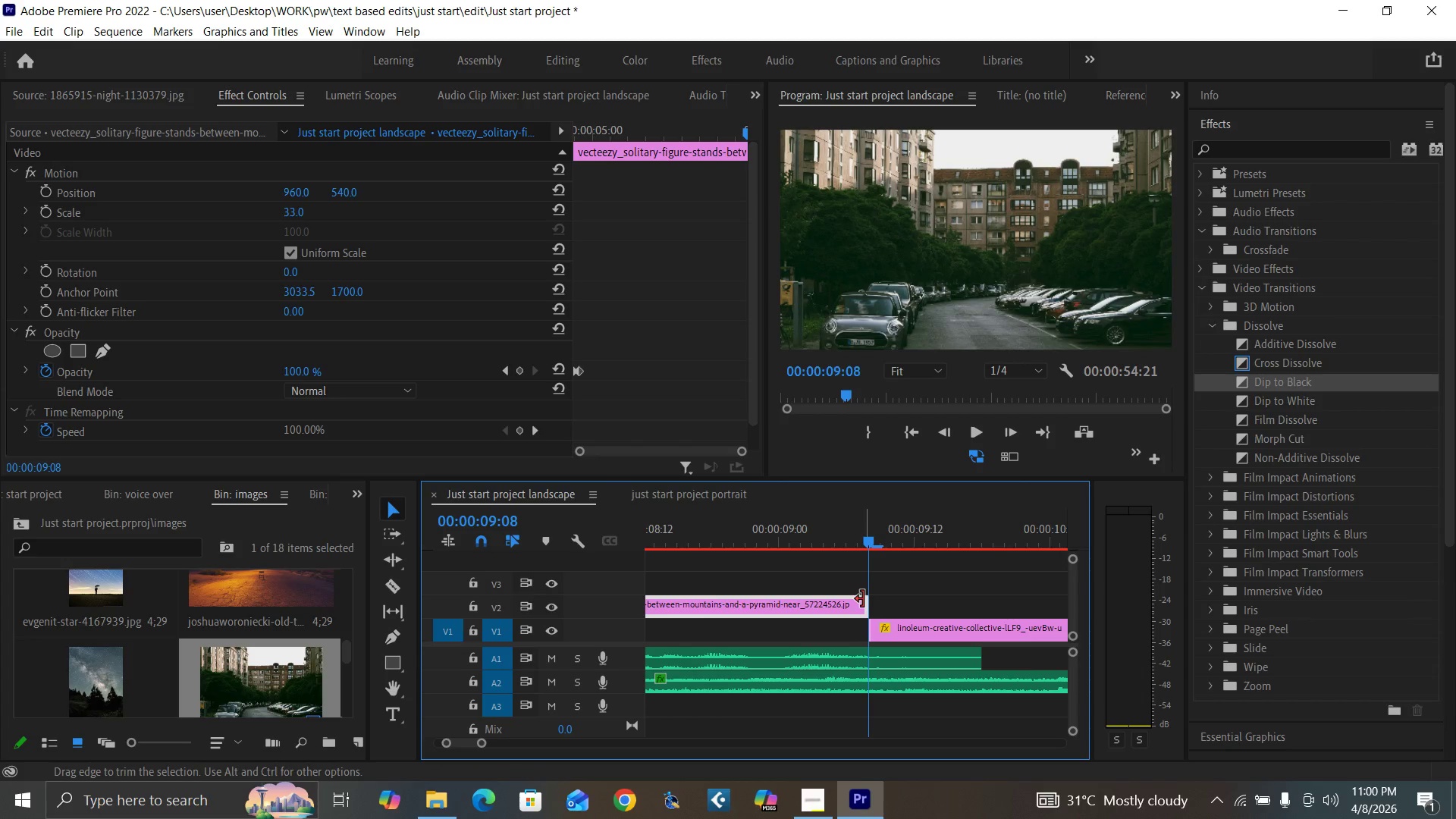 
key(ArrowRight)
 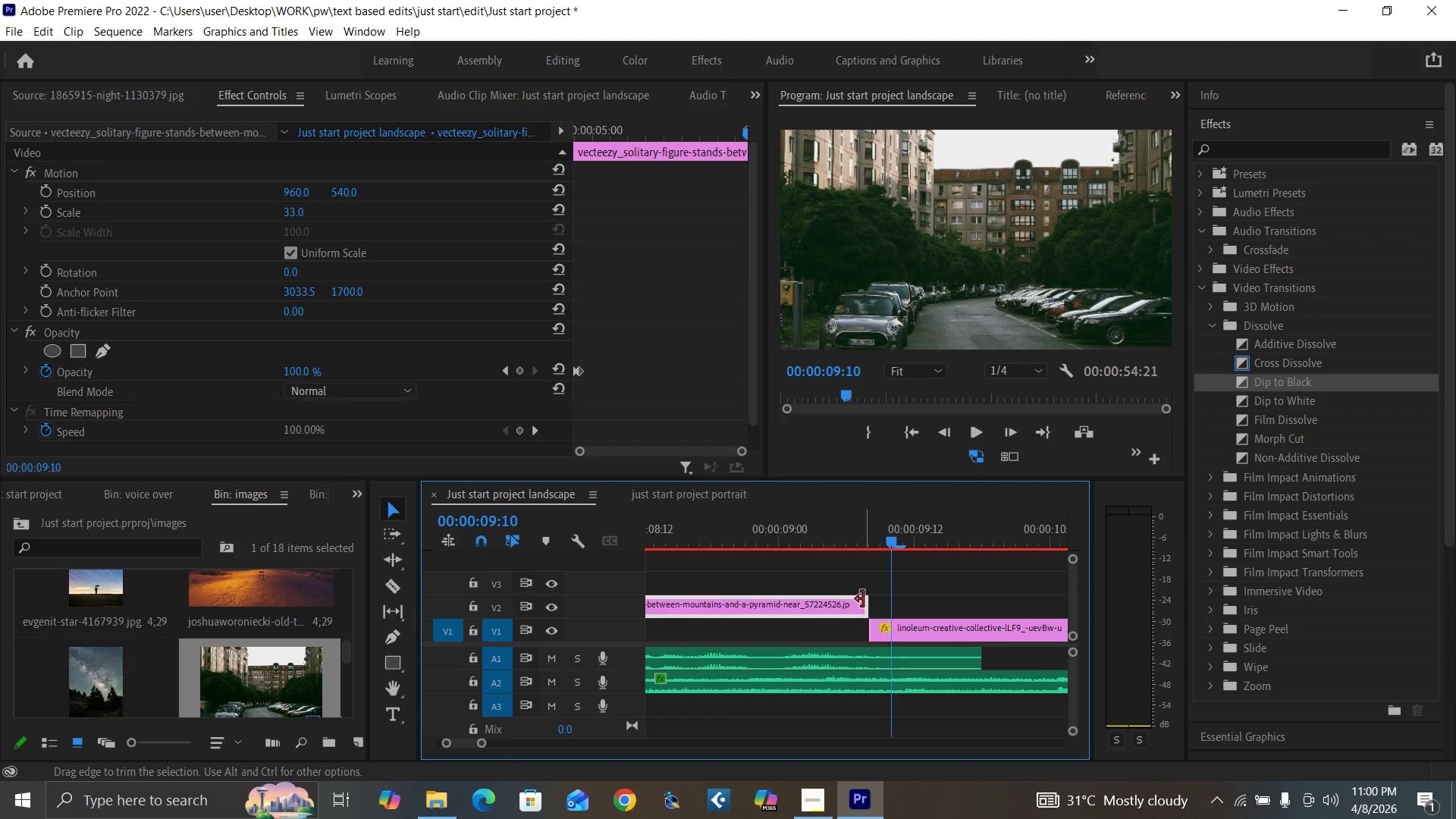 
key(ArrowRight)
 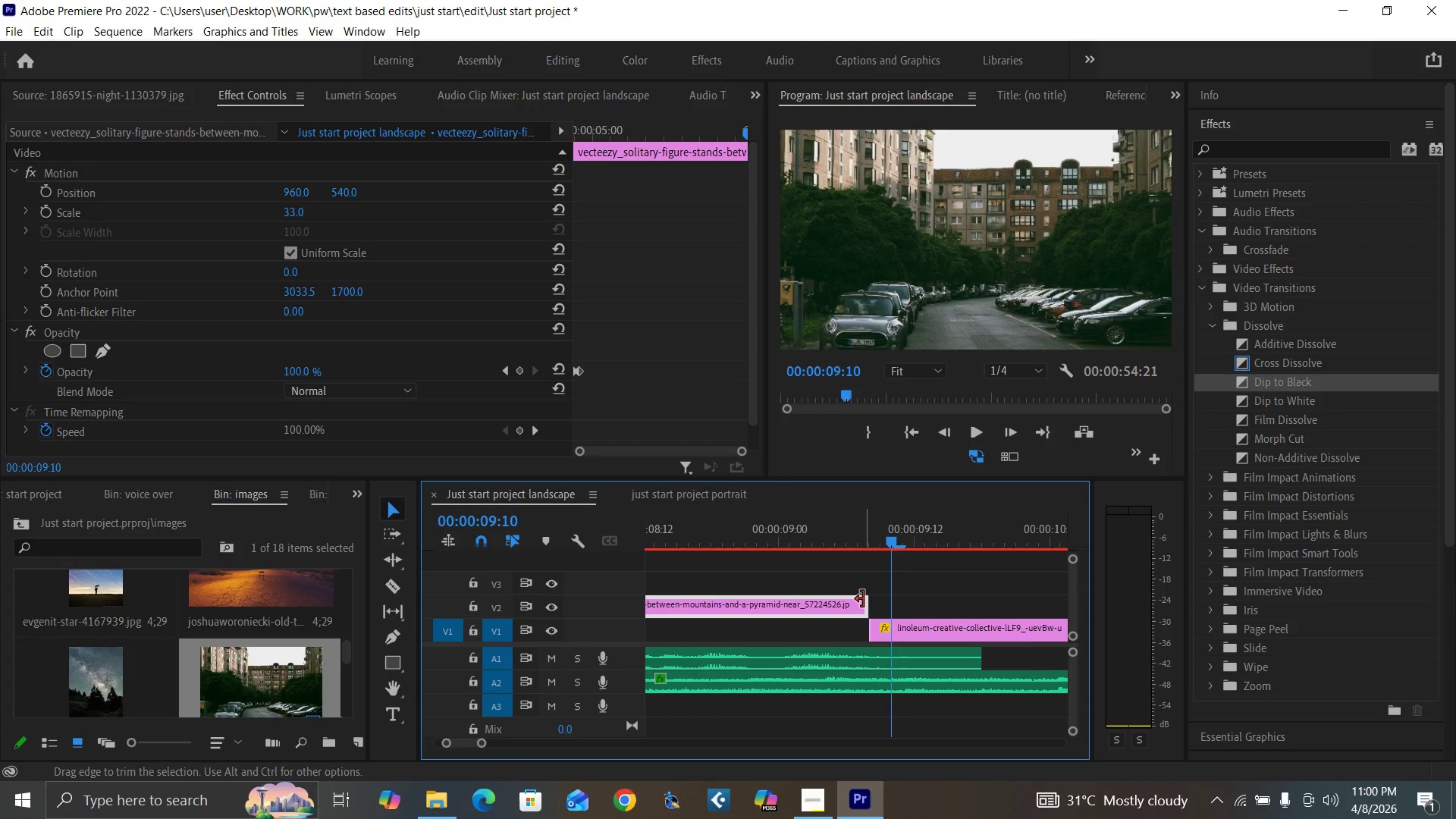 
key(ArrowRight)
 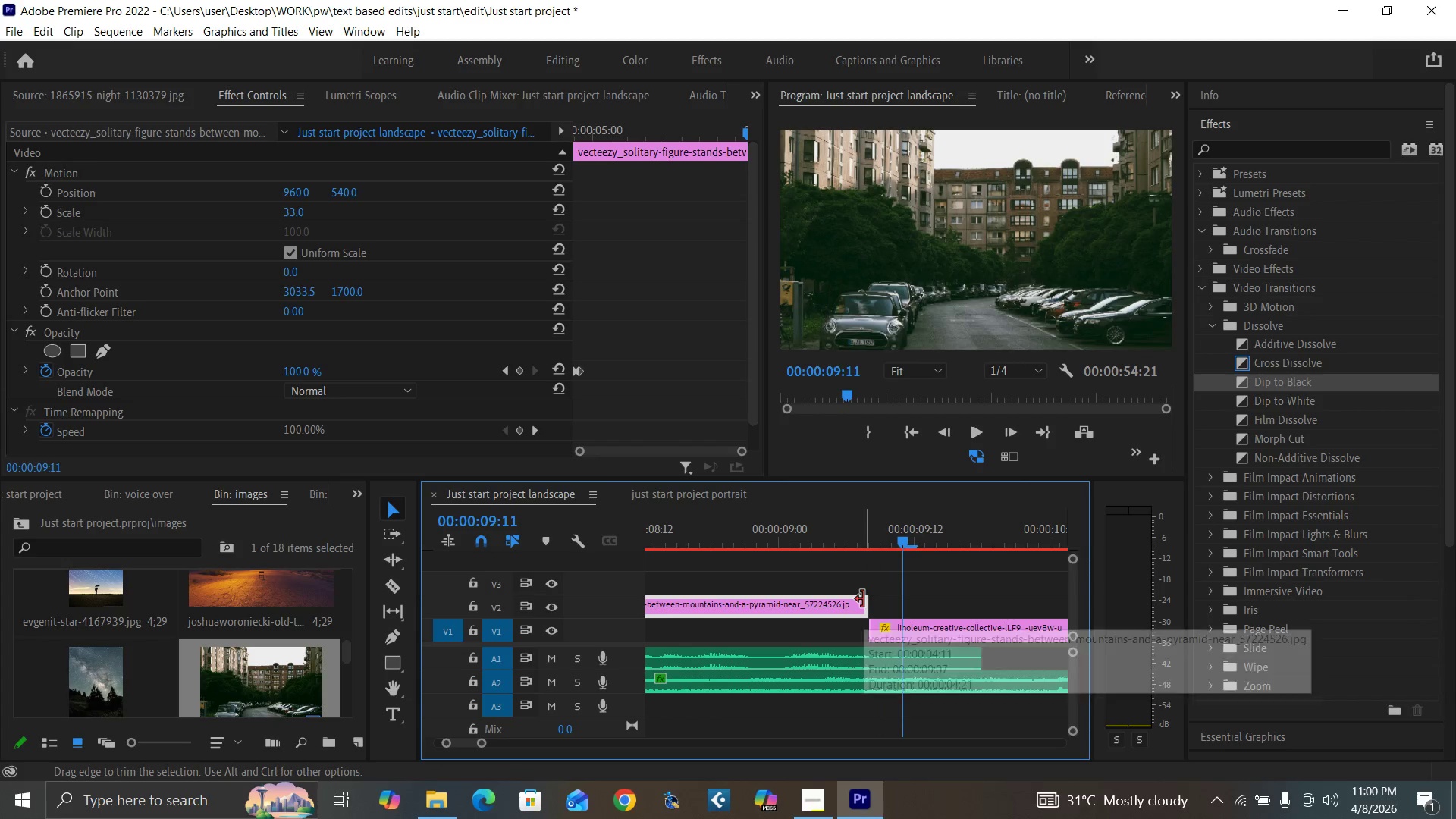 
key(ArrowRight)
 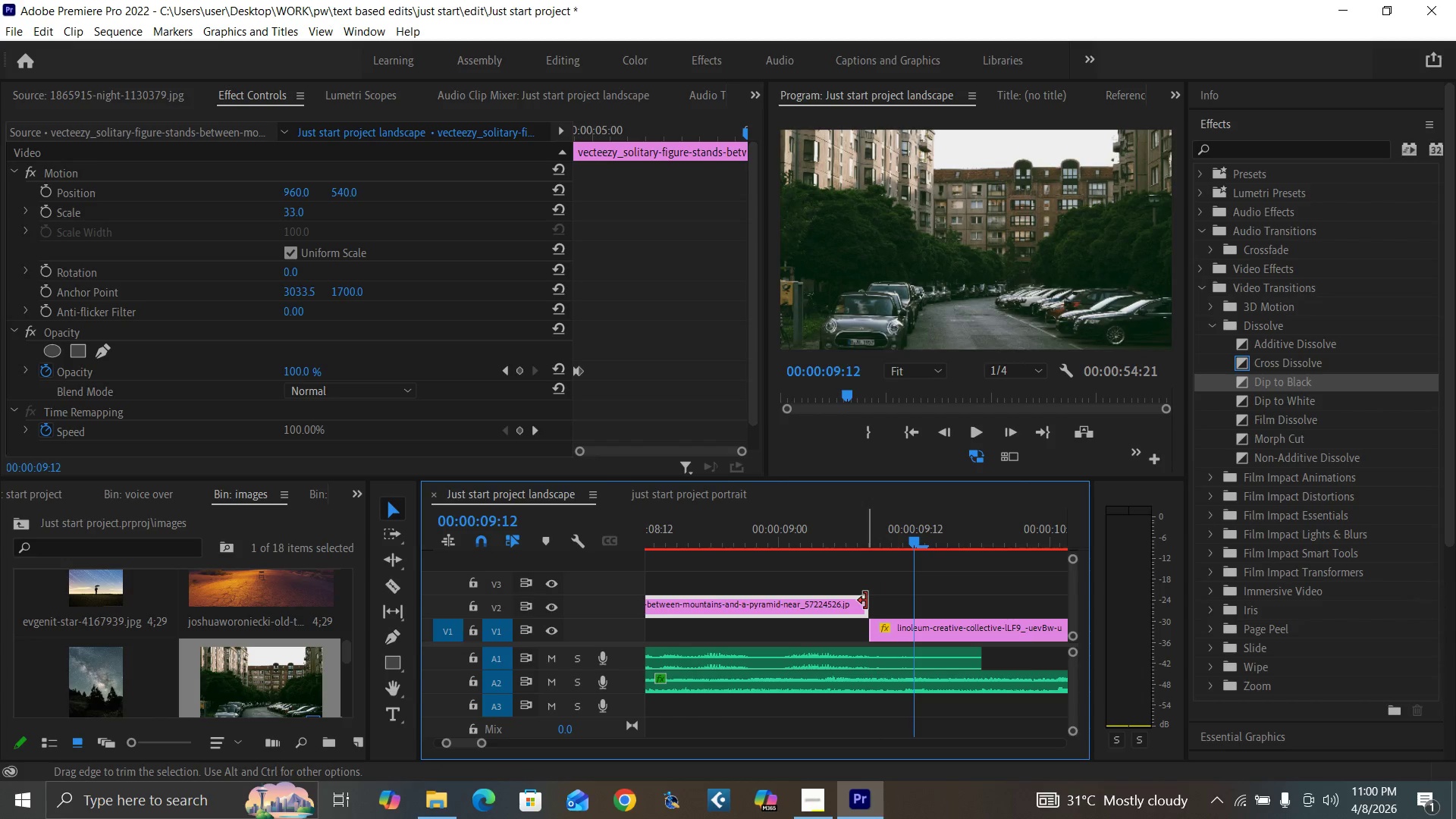 
left_click_drag(start_coordinate=[866, 601], to_coordinate=[909, 612])
 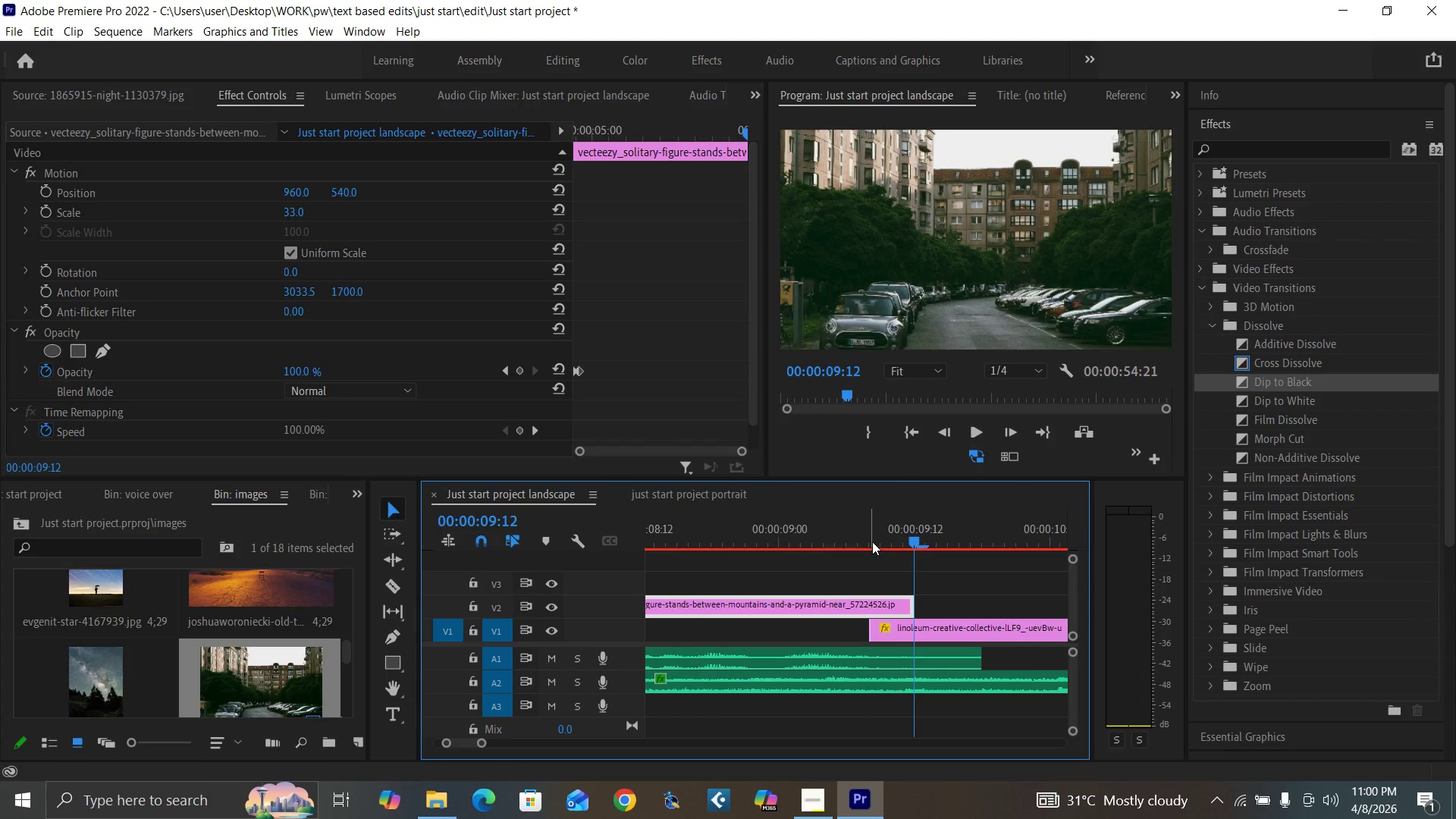 
left_click([871, 541])
 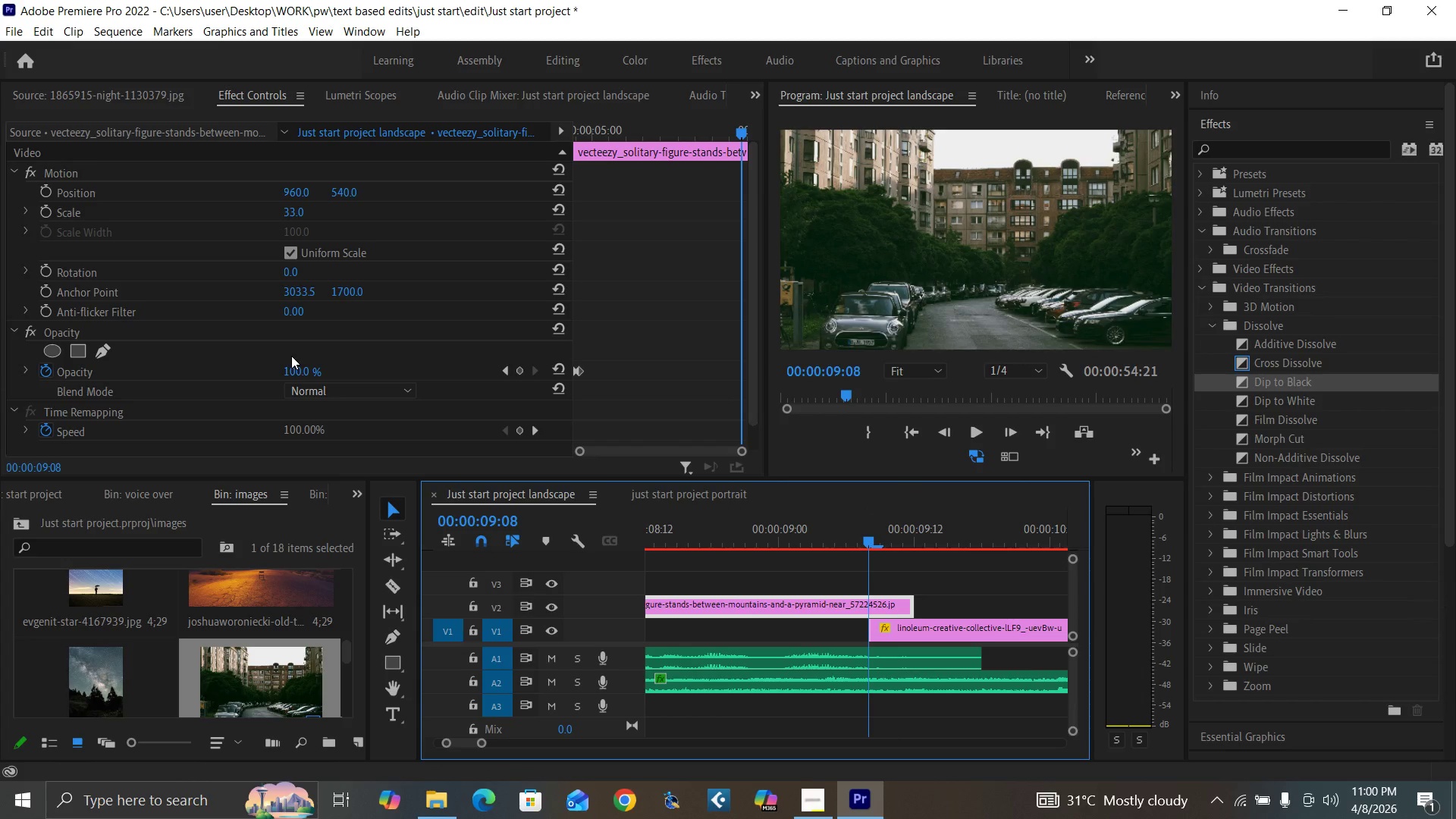 
left_click([295, 366])
 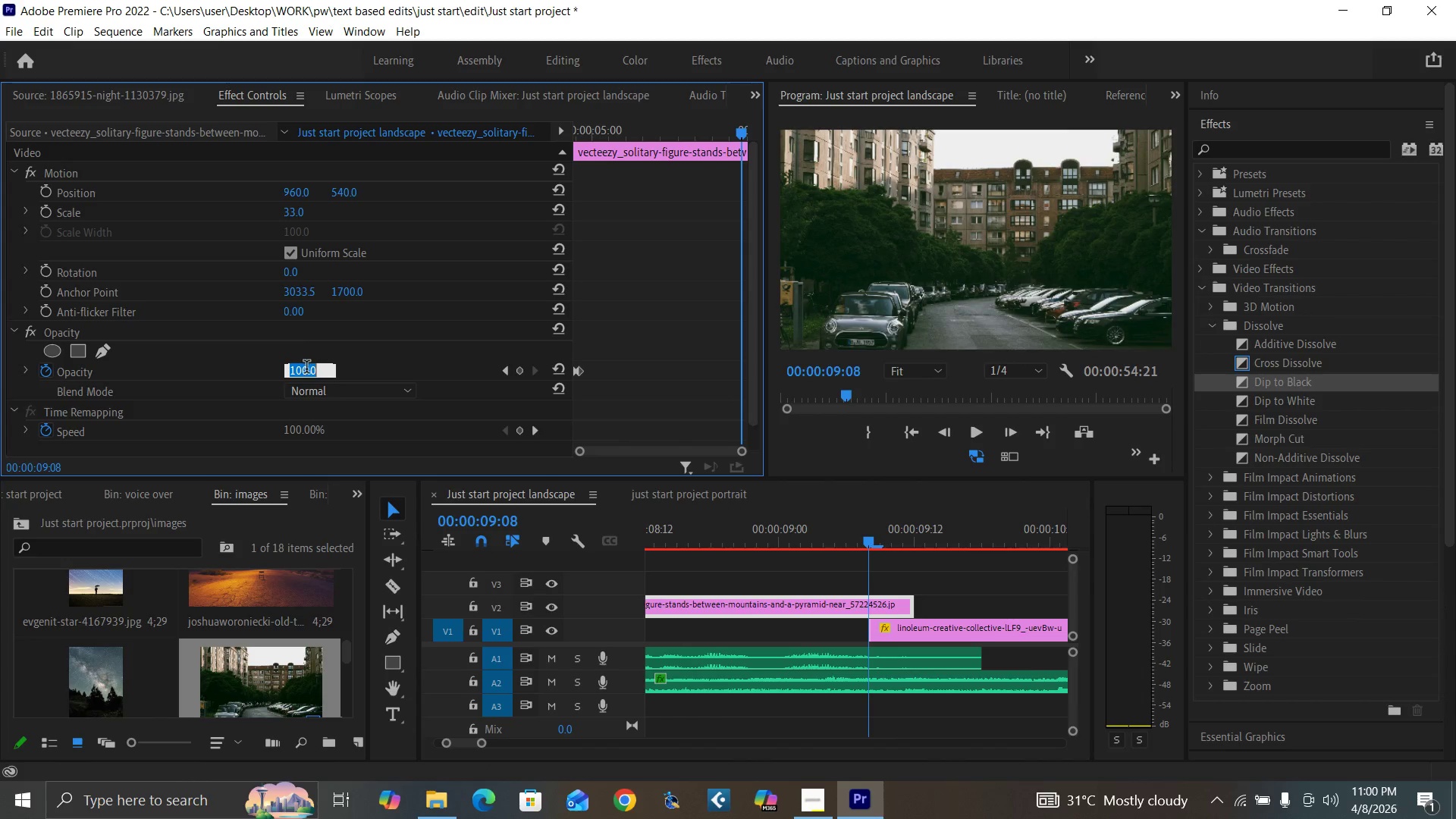 
key(1)
 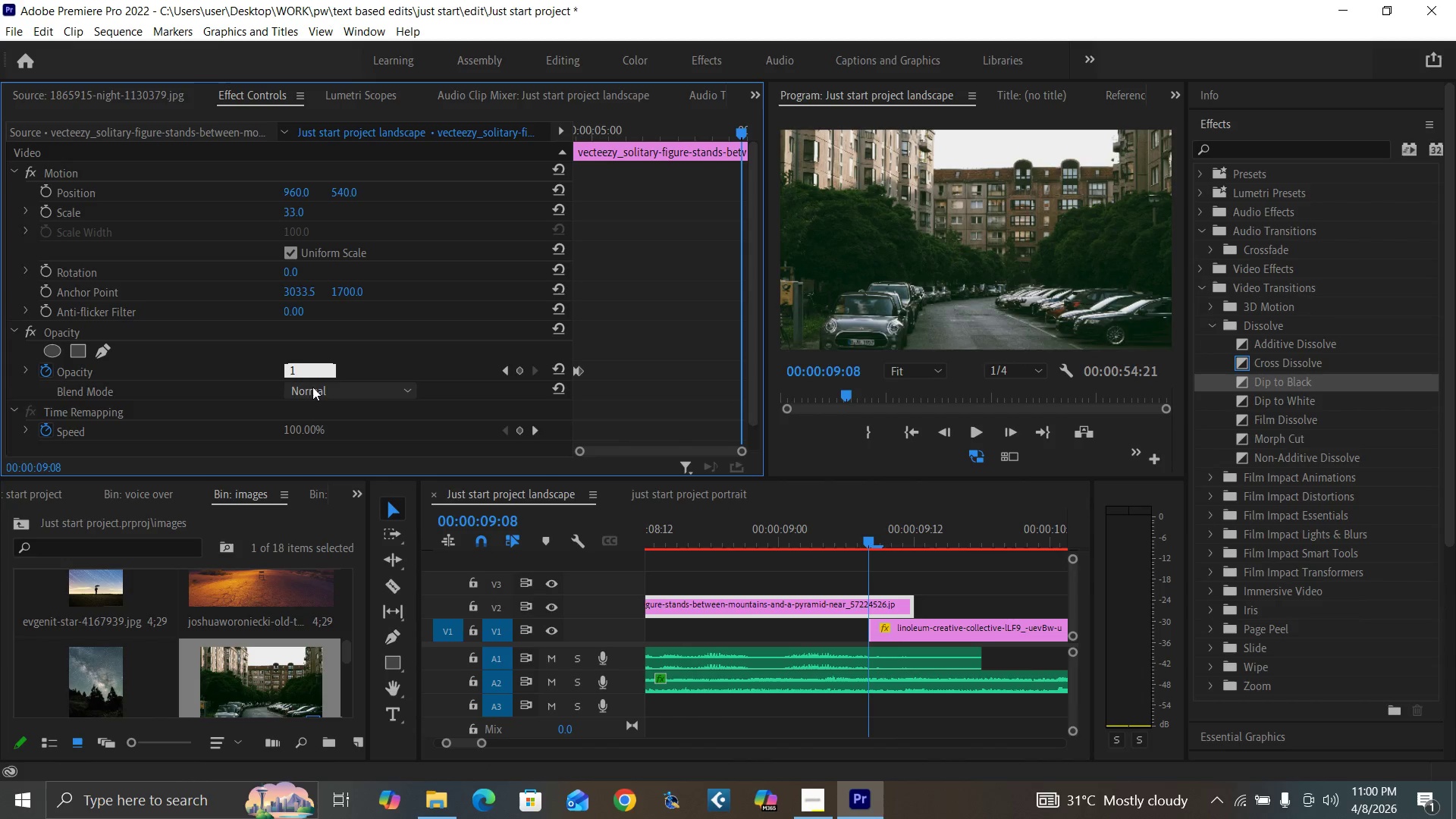 
type(00)
 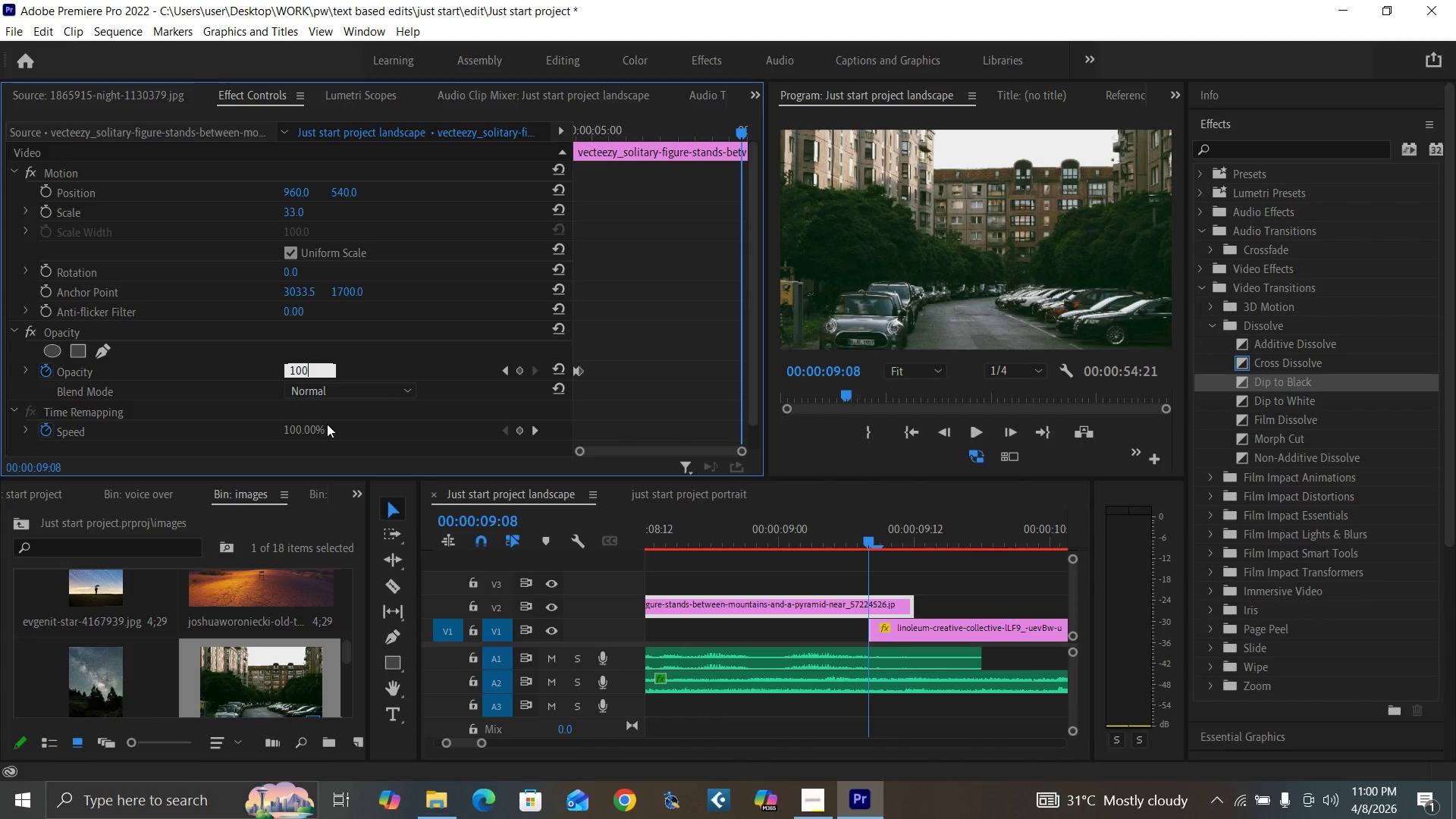 
key(Enter)
 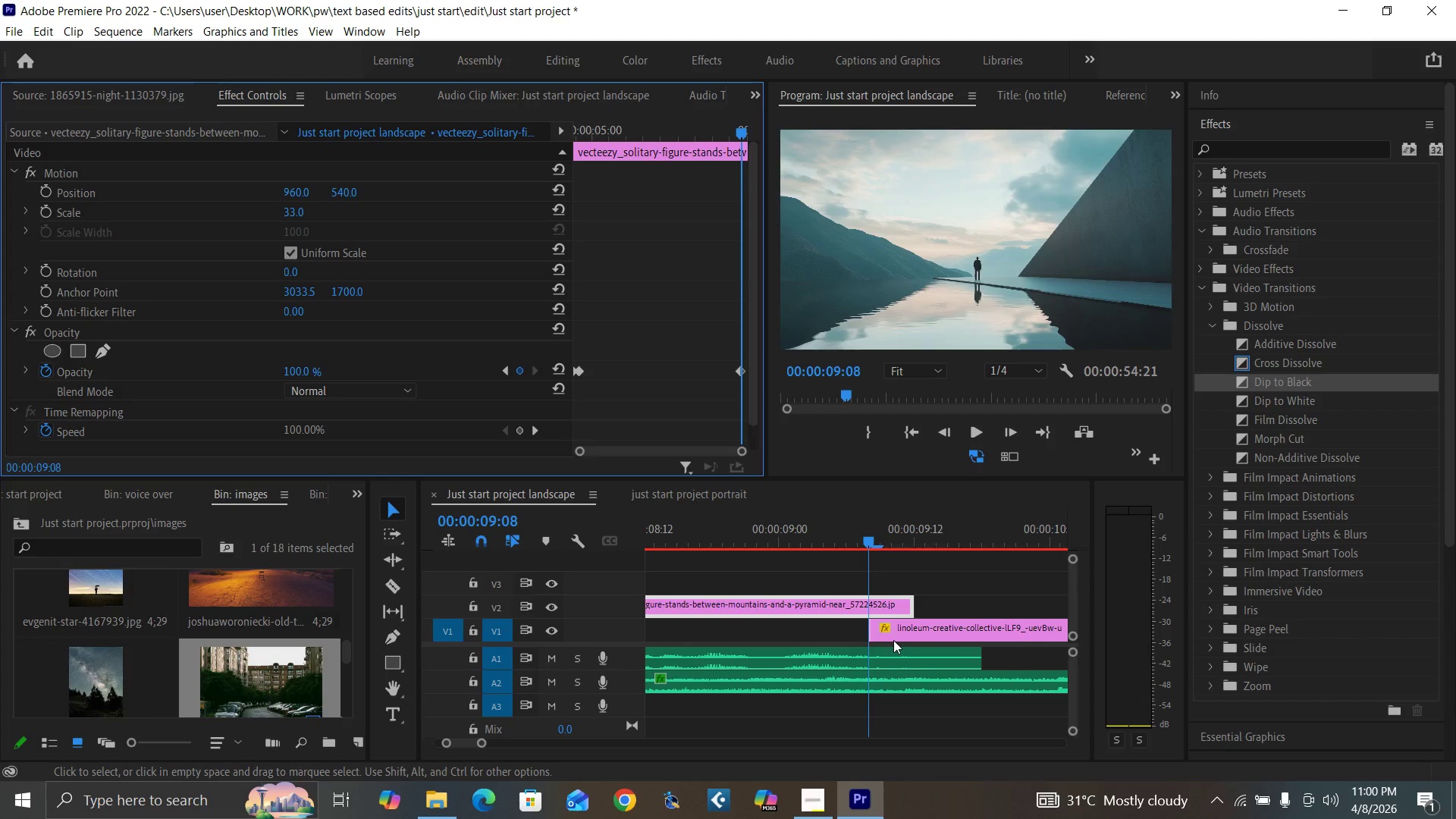 
left_click([896, 631])
 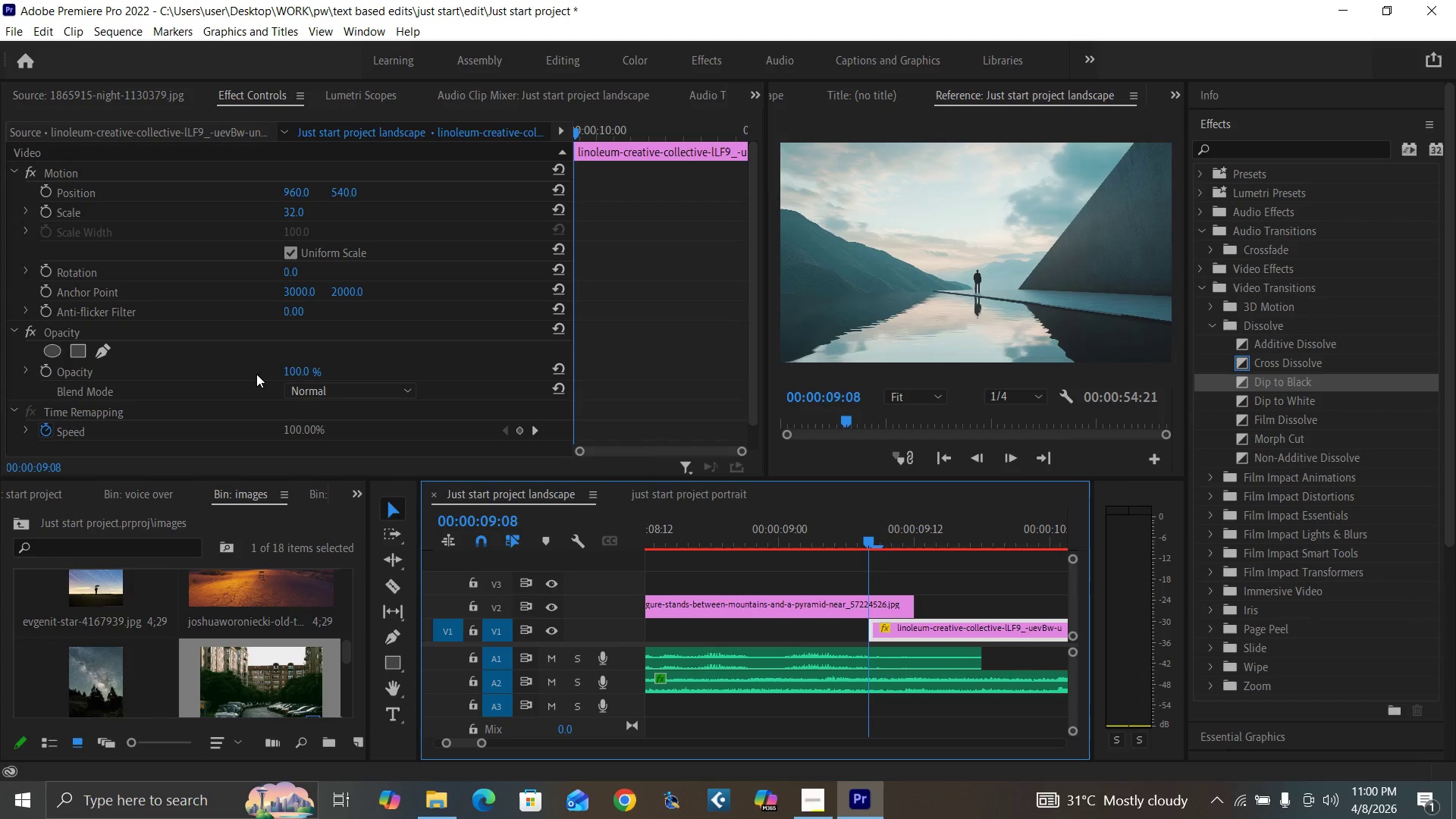 
left_click([293, 370])
 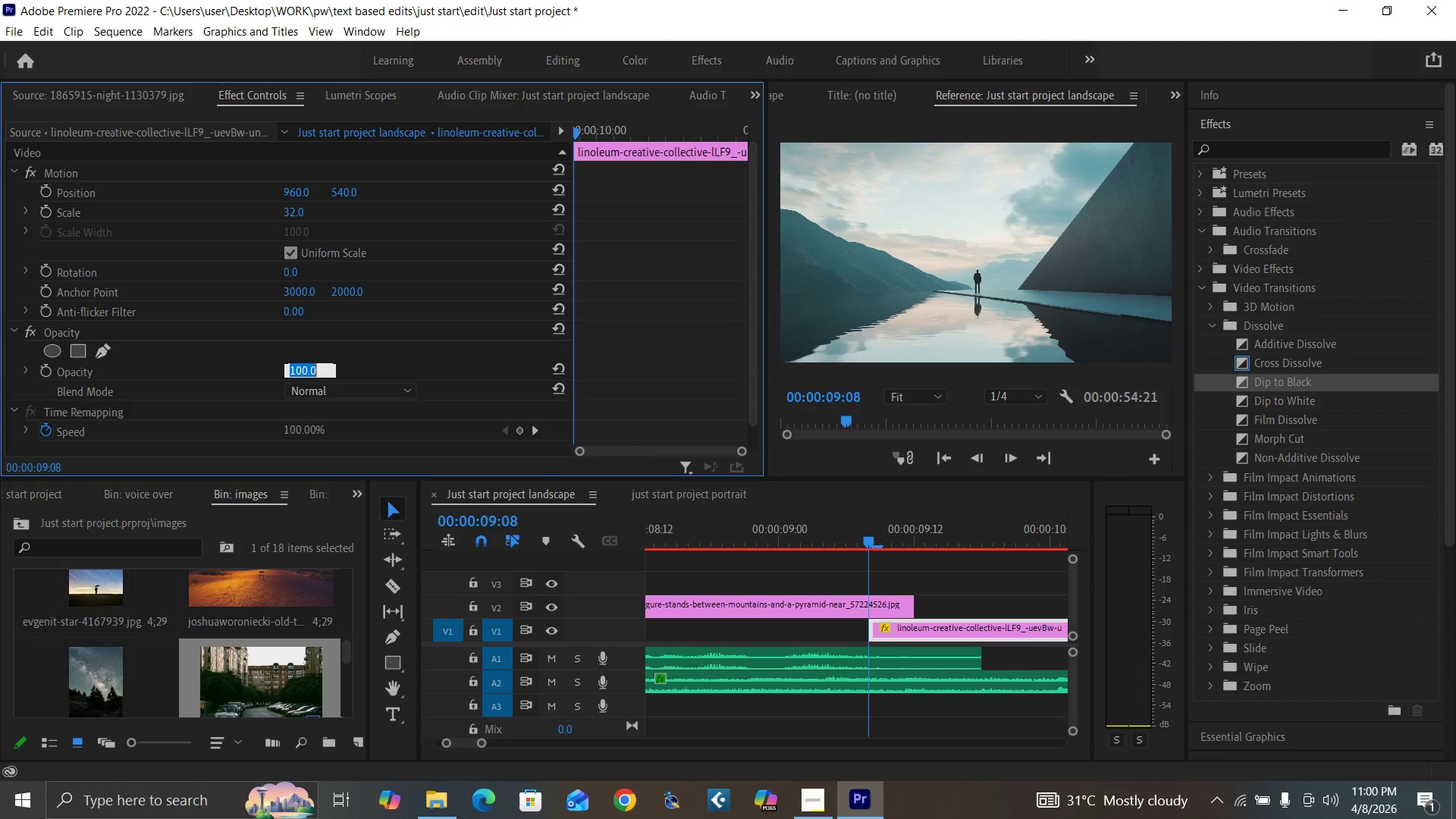 
key(0)
 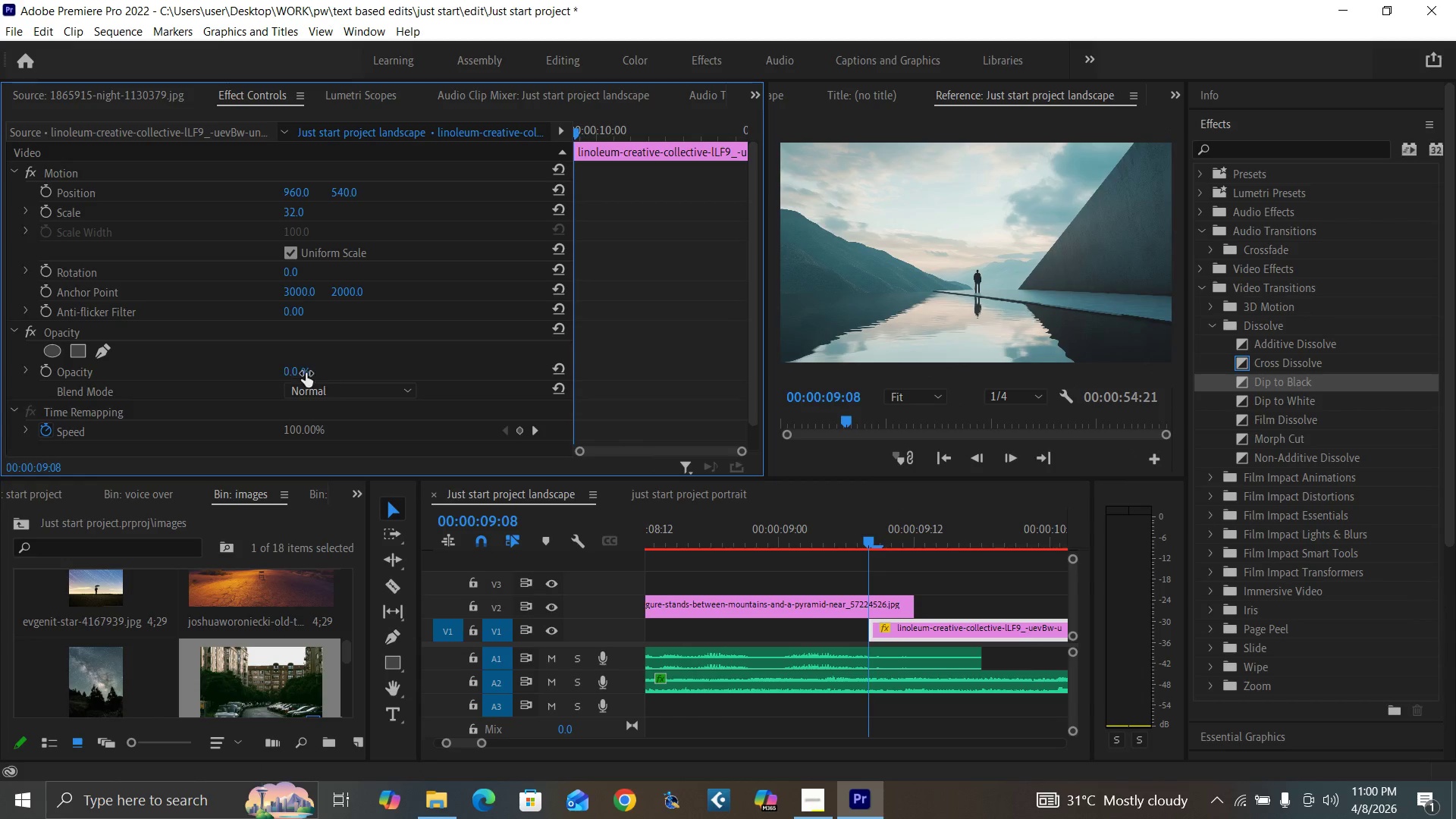 
key(Enter)
 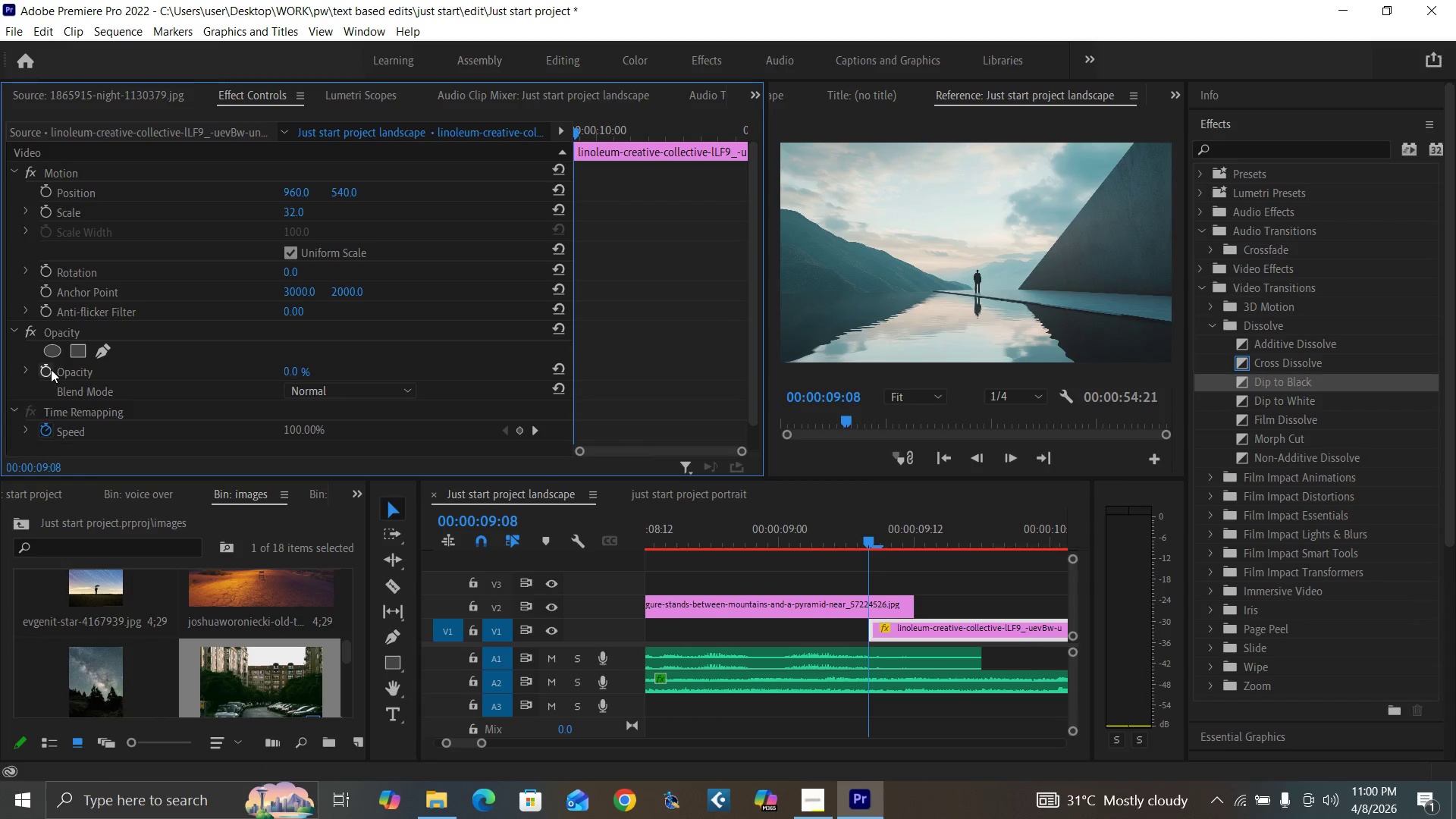 
left_click([47, 369])
 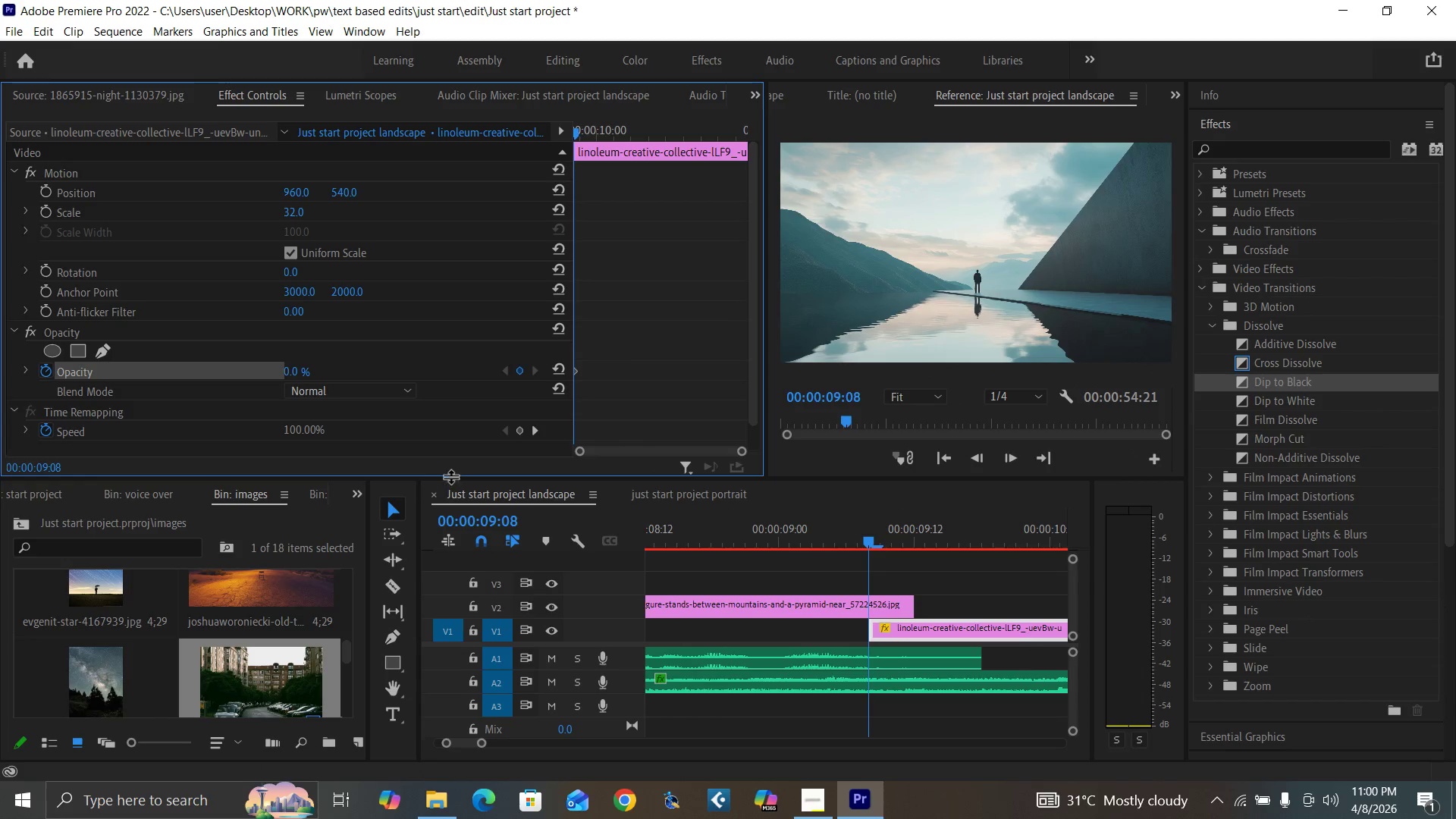 
key(ArrowRight)
 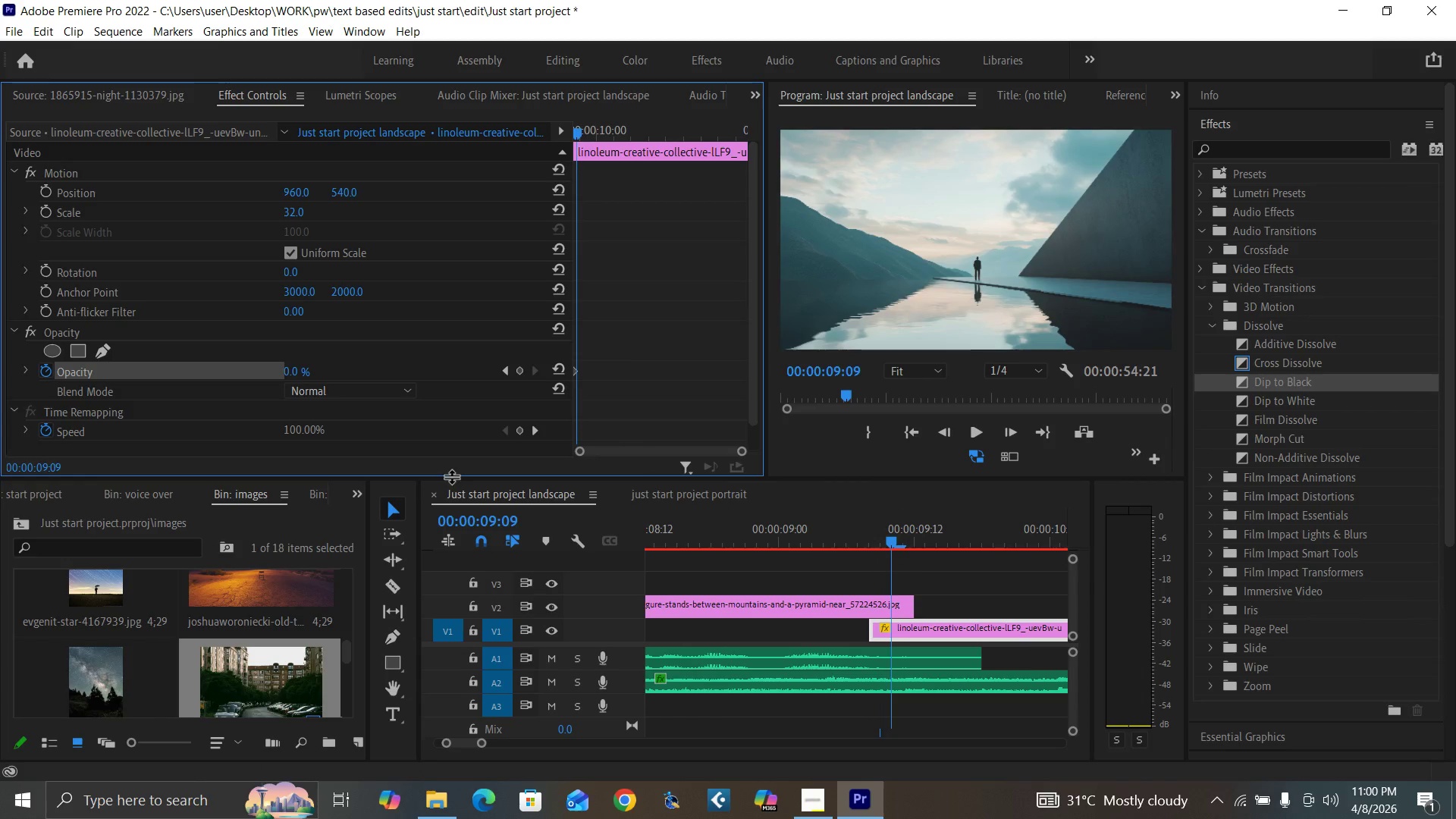 
key(ArrowRight)
 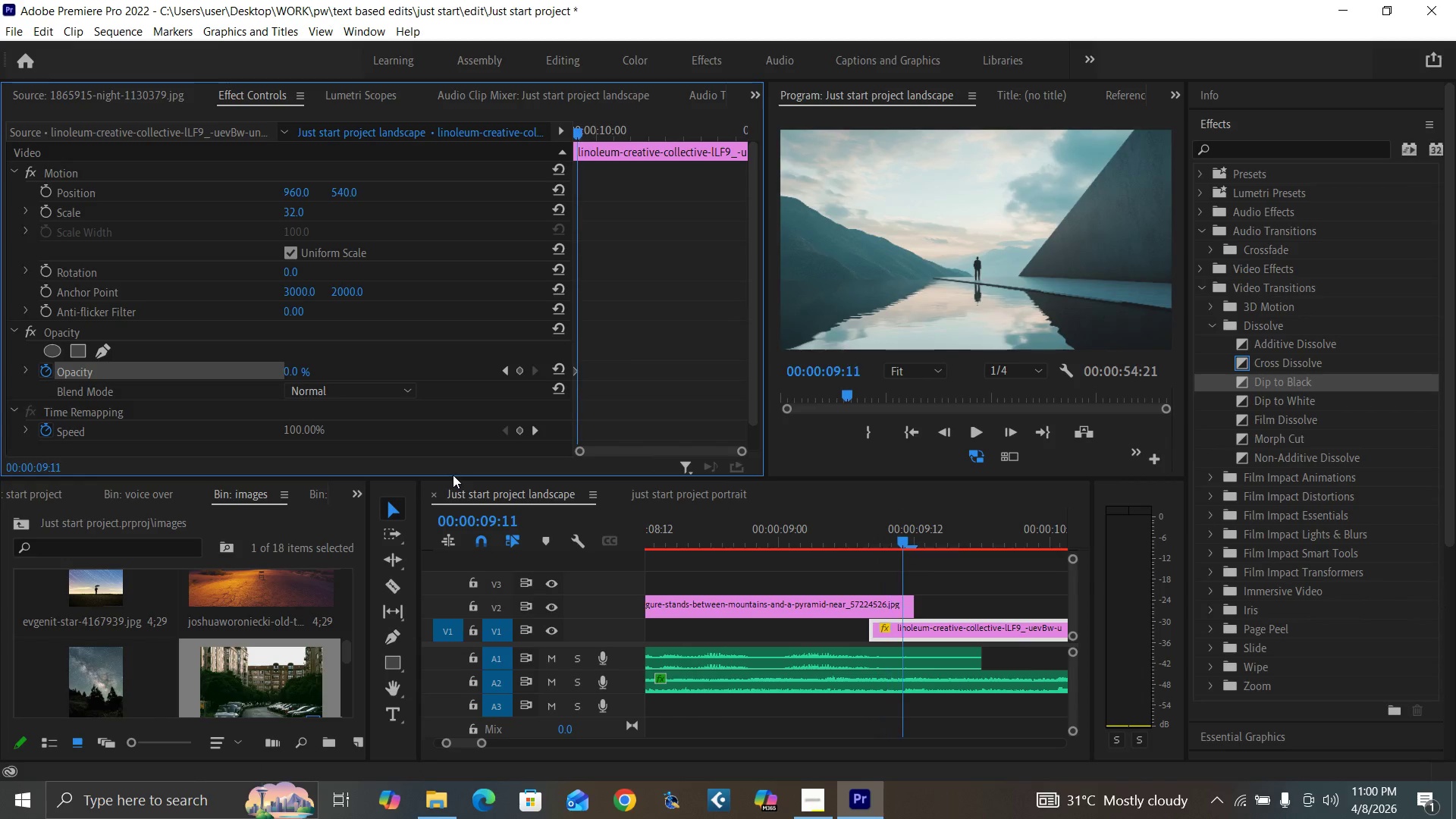 
key(ArrowRight)
 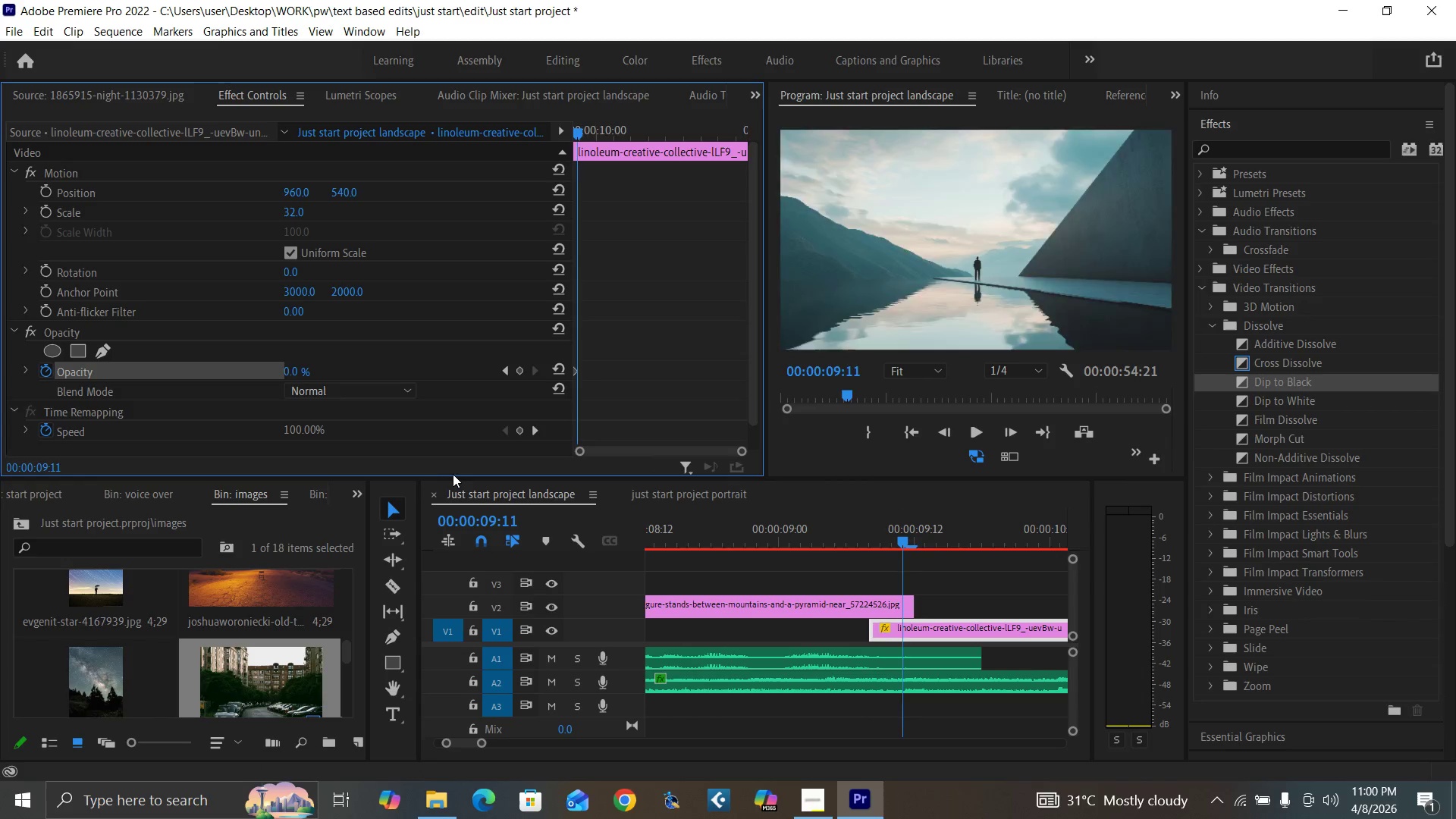 
key(ArrowRight)
 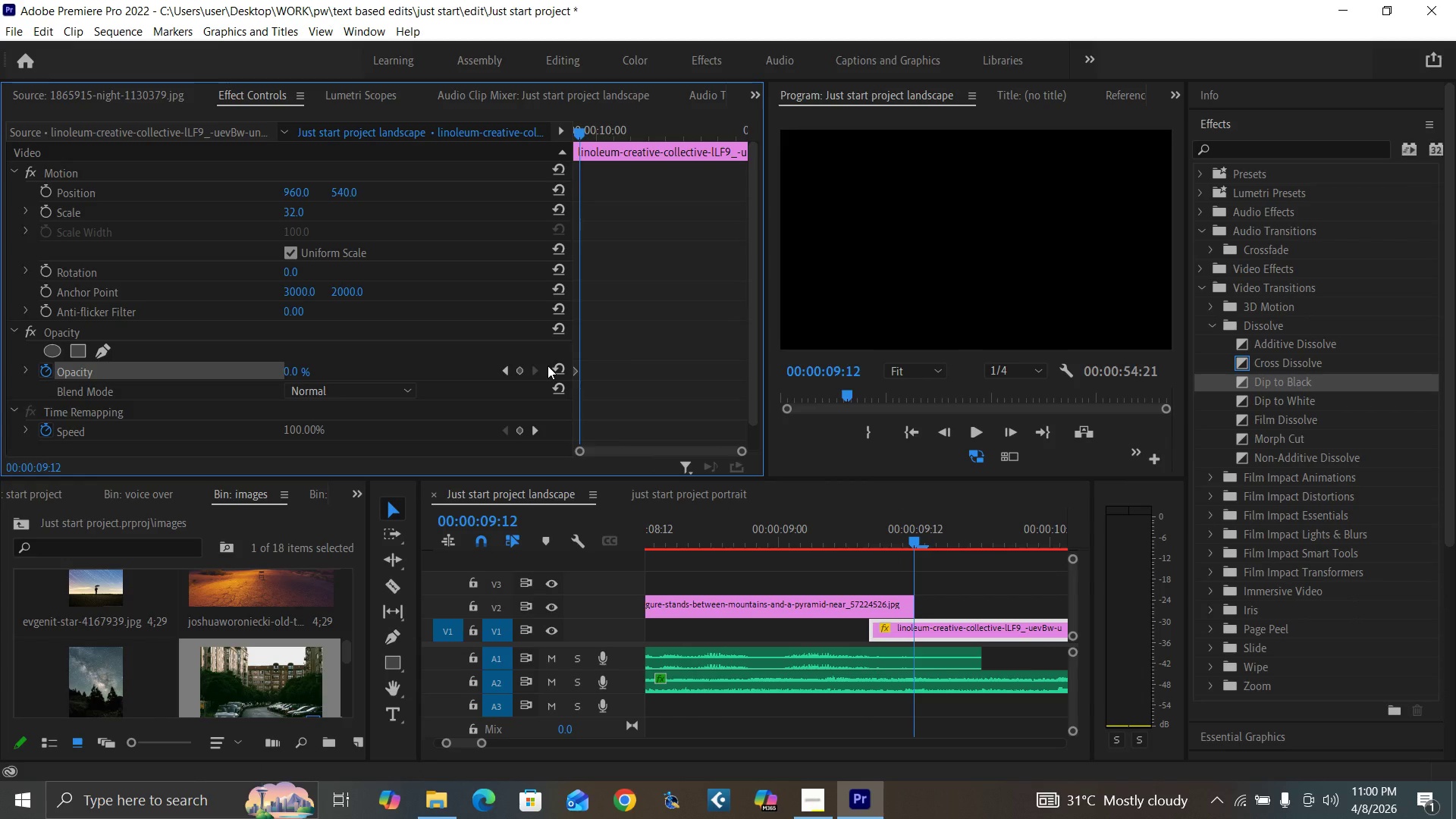 
left_click([560, 366])
 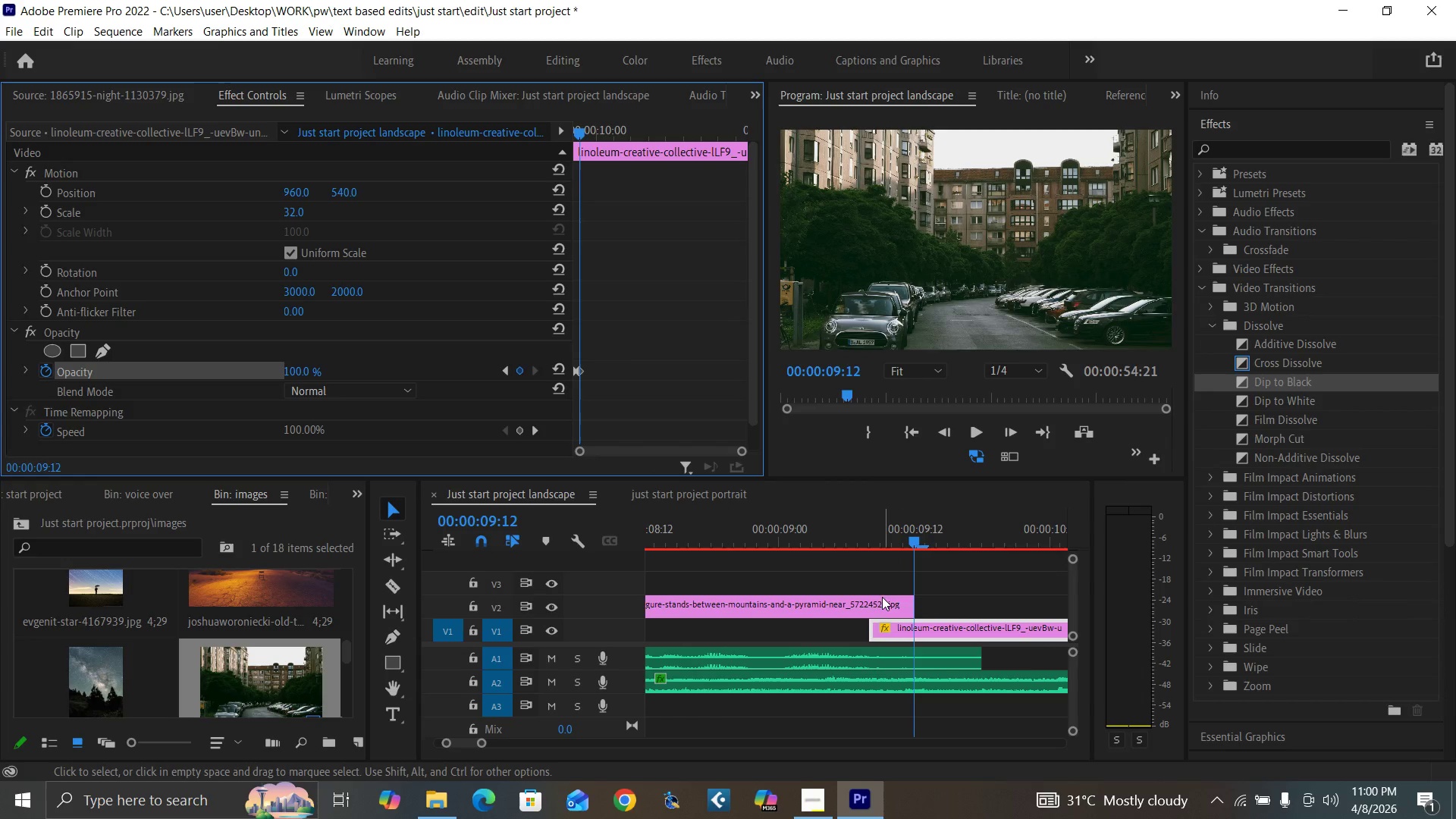 
left_click([883, 599])
 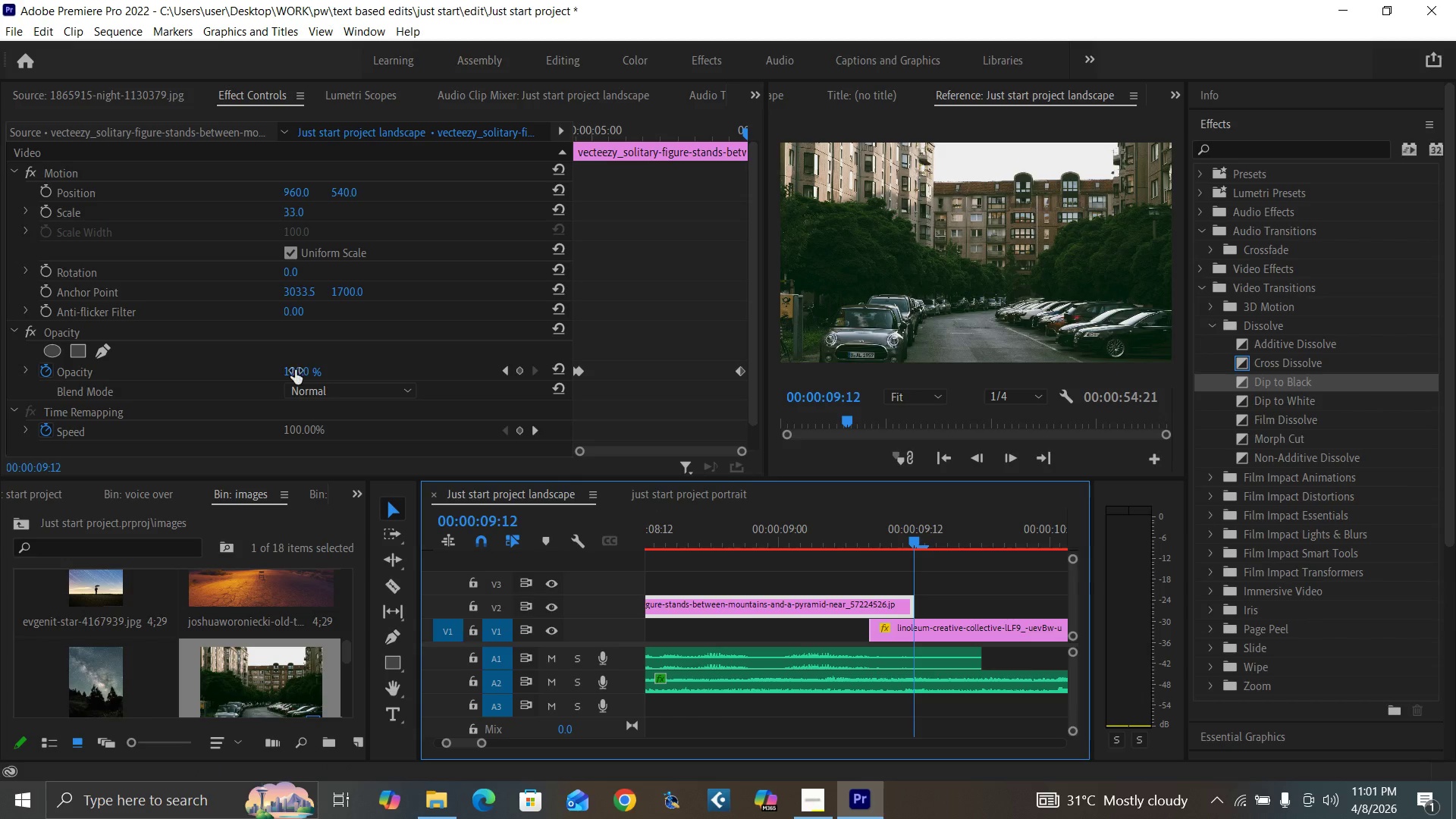 
left_click([295, 371])
 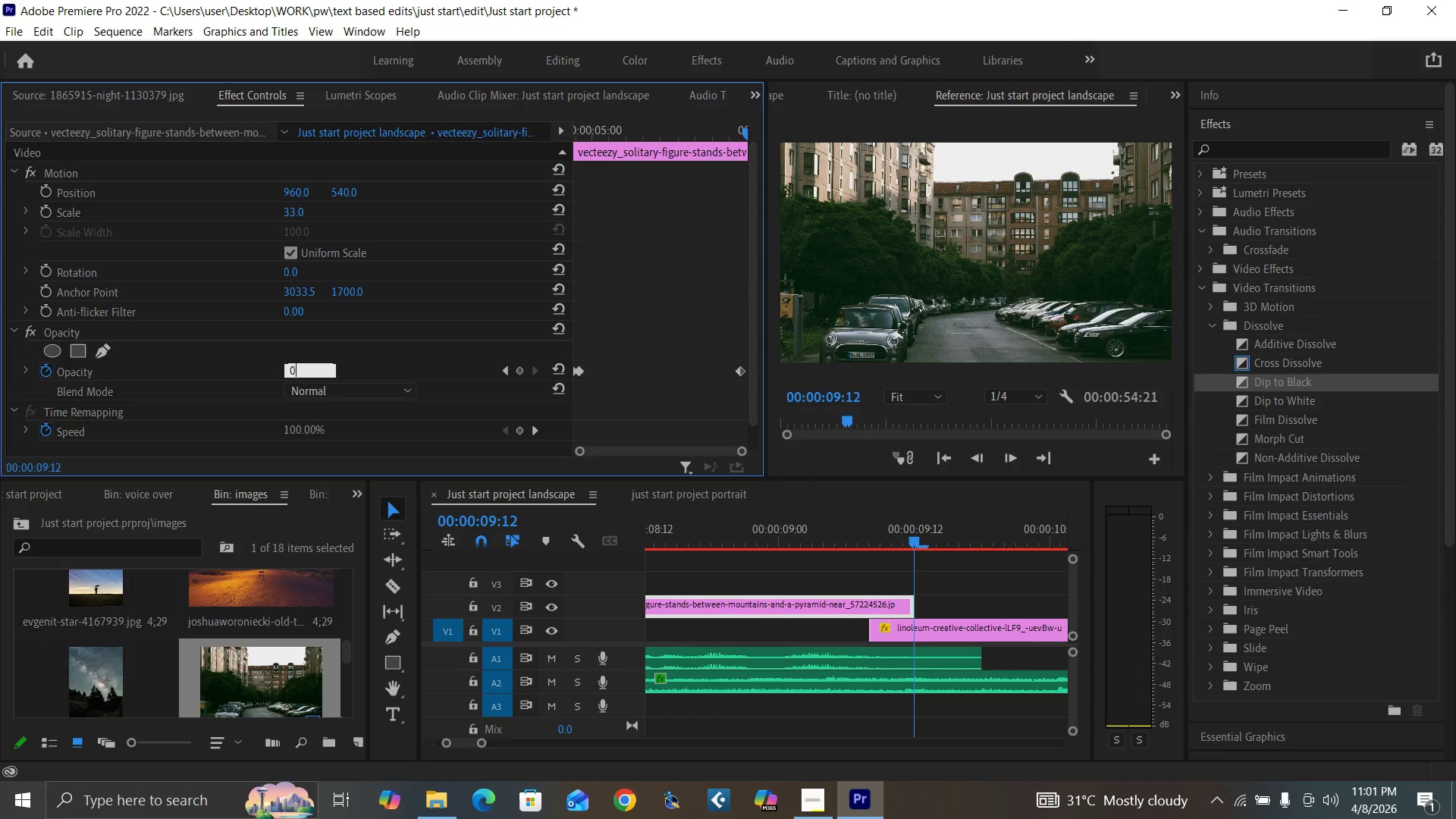 
key(0)
 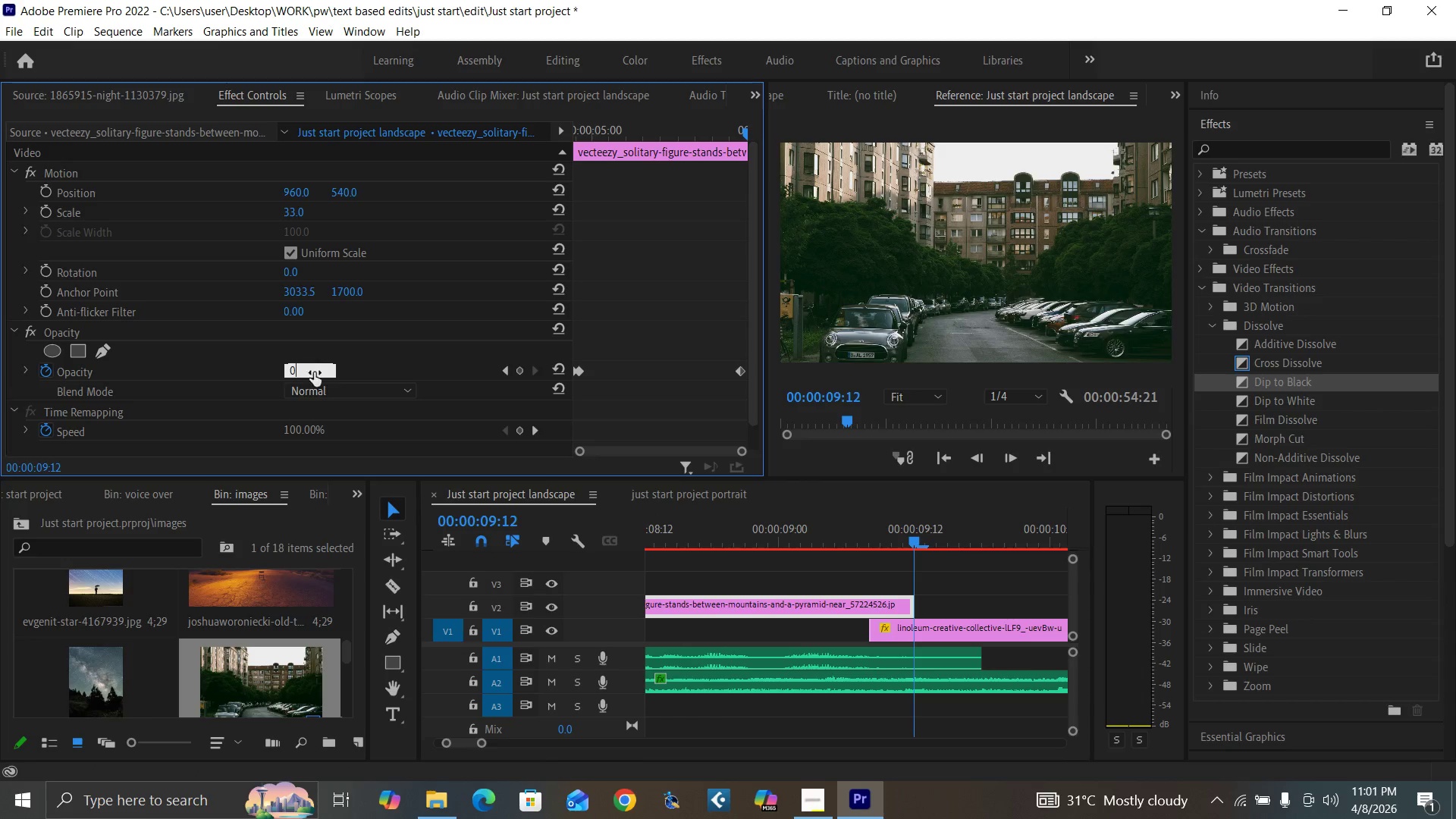 
key(Enter)
 